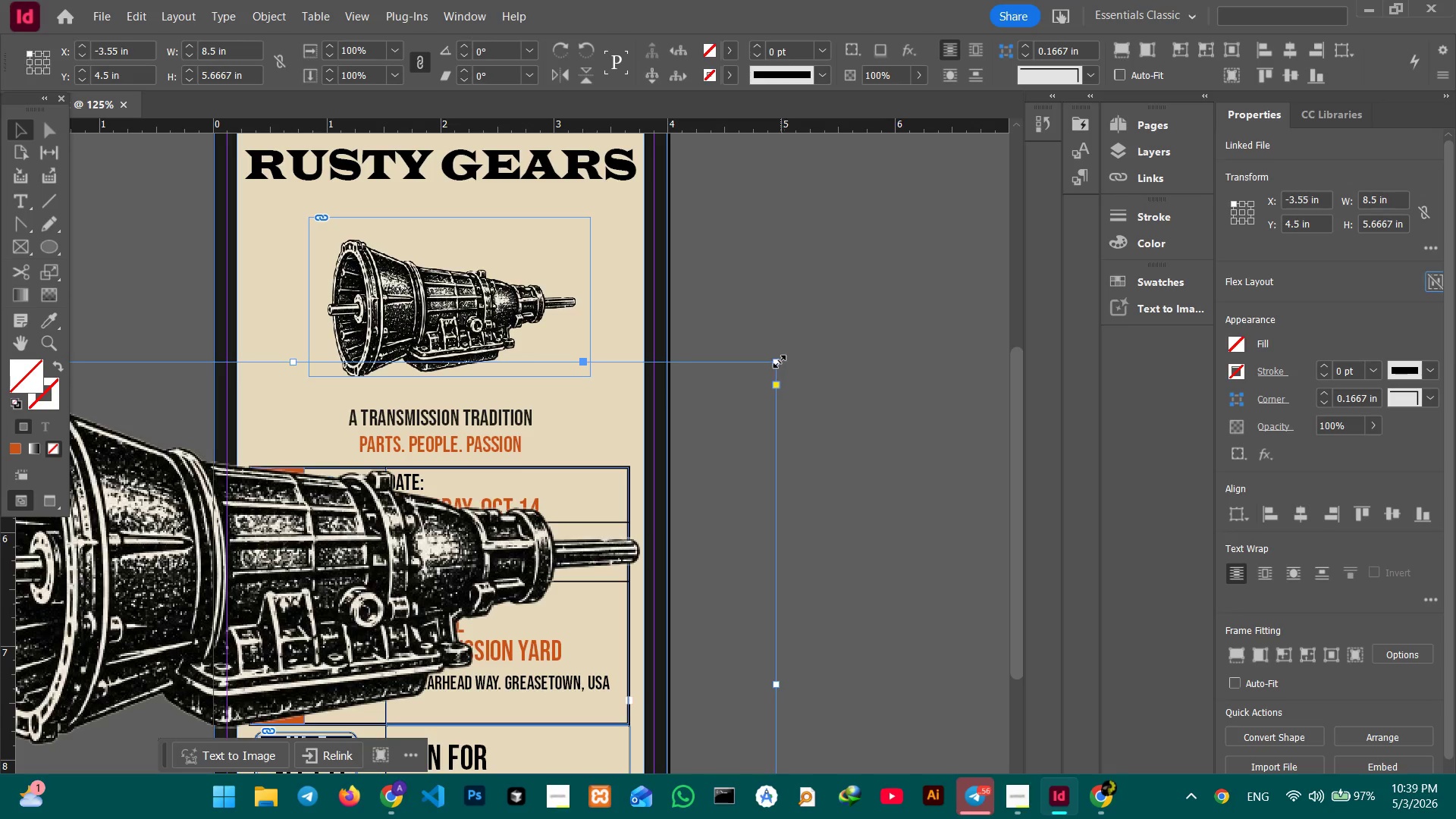 
left_click_drag(start_coordinate=[777, 362], to_coordinate=[462, 556])
 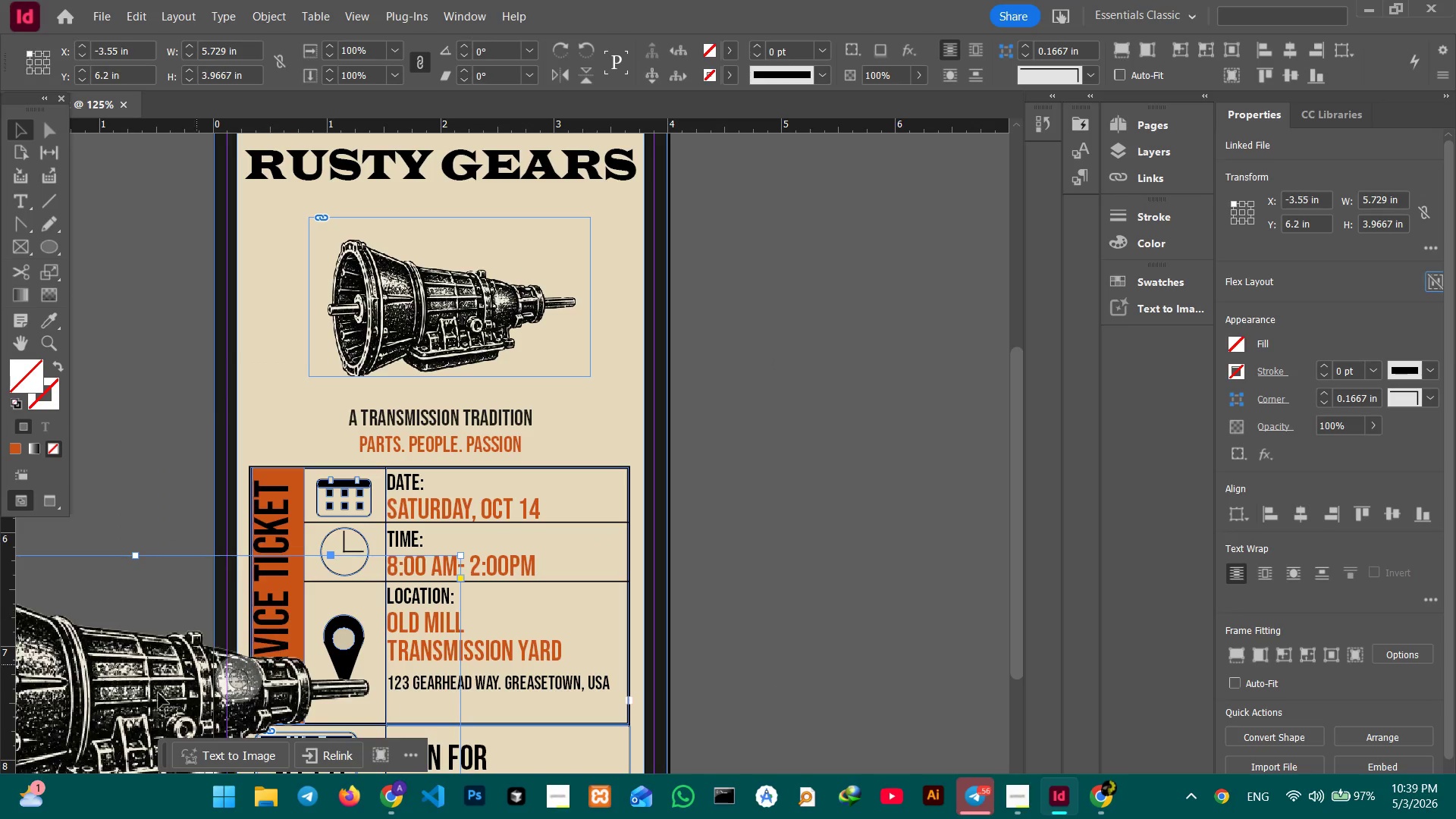 
hold_key(key=ControlLeft, duration=0.89)
 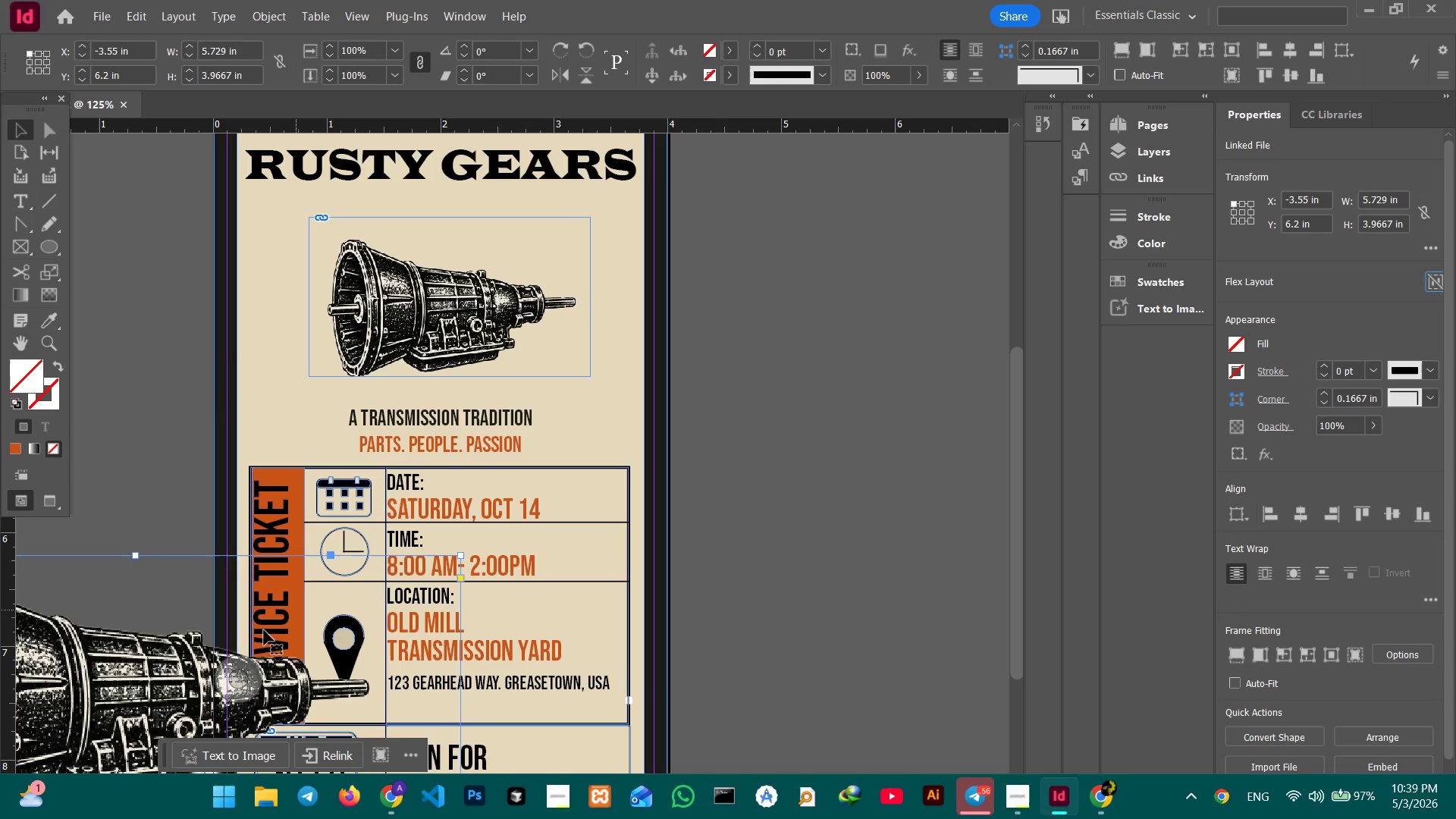 
left_click_drag(start_coordinate=[145, 705], to_coordinate=[727, 438])
 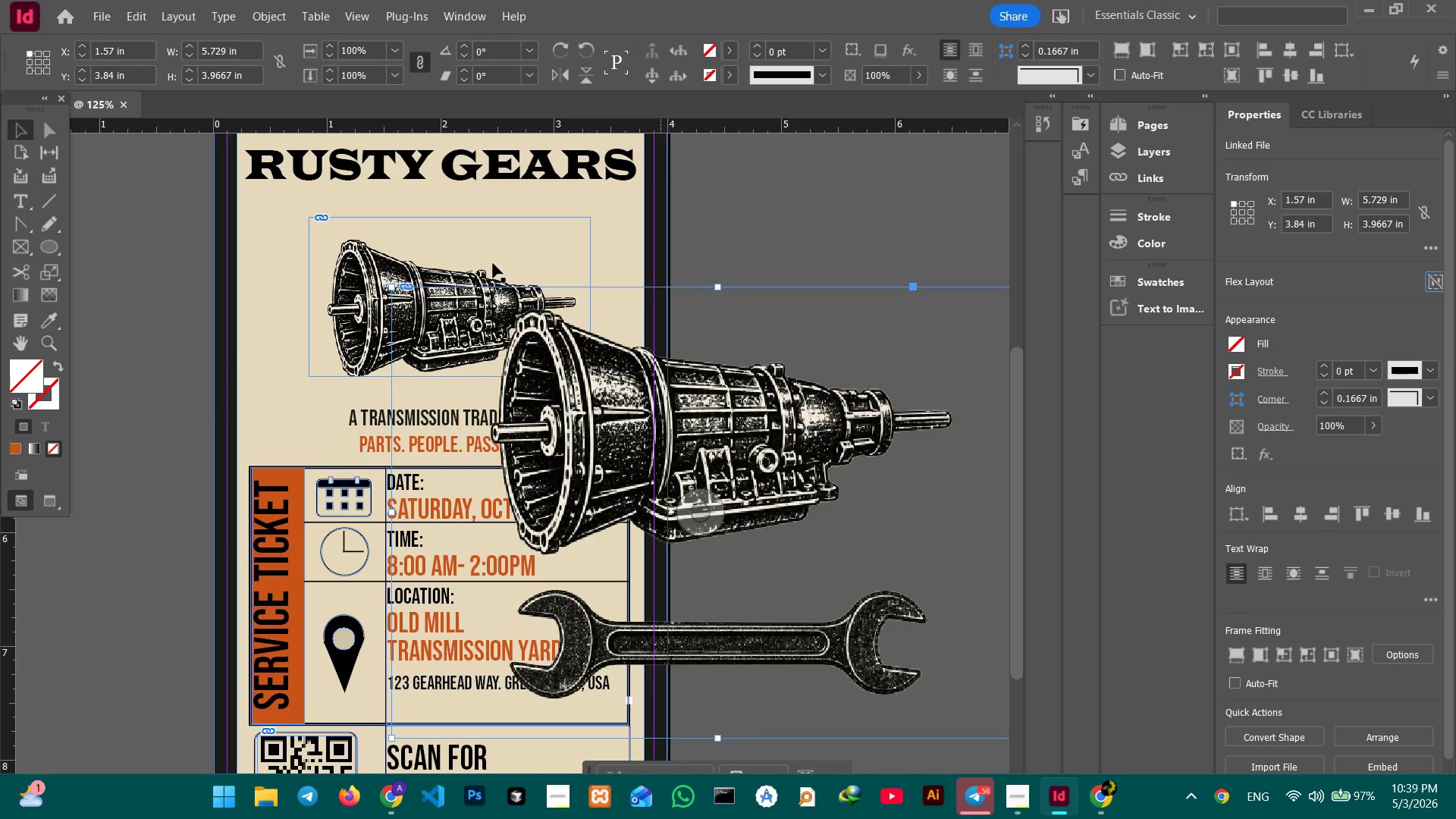 
hold_key(key=ControlLeft, duration=2.56)
left_click_drag(start_coordinate=[394, 287], to_coordinate=[741, 508])
 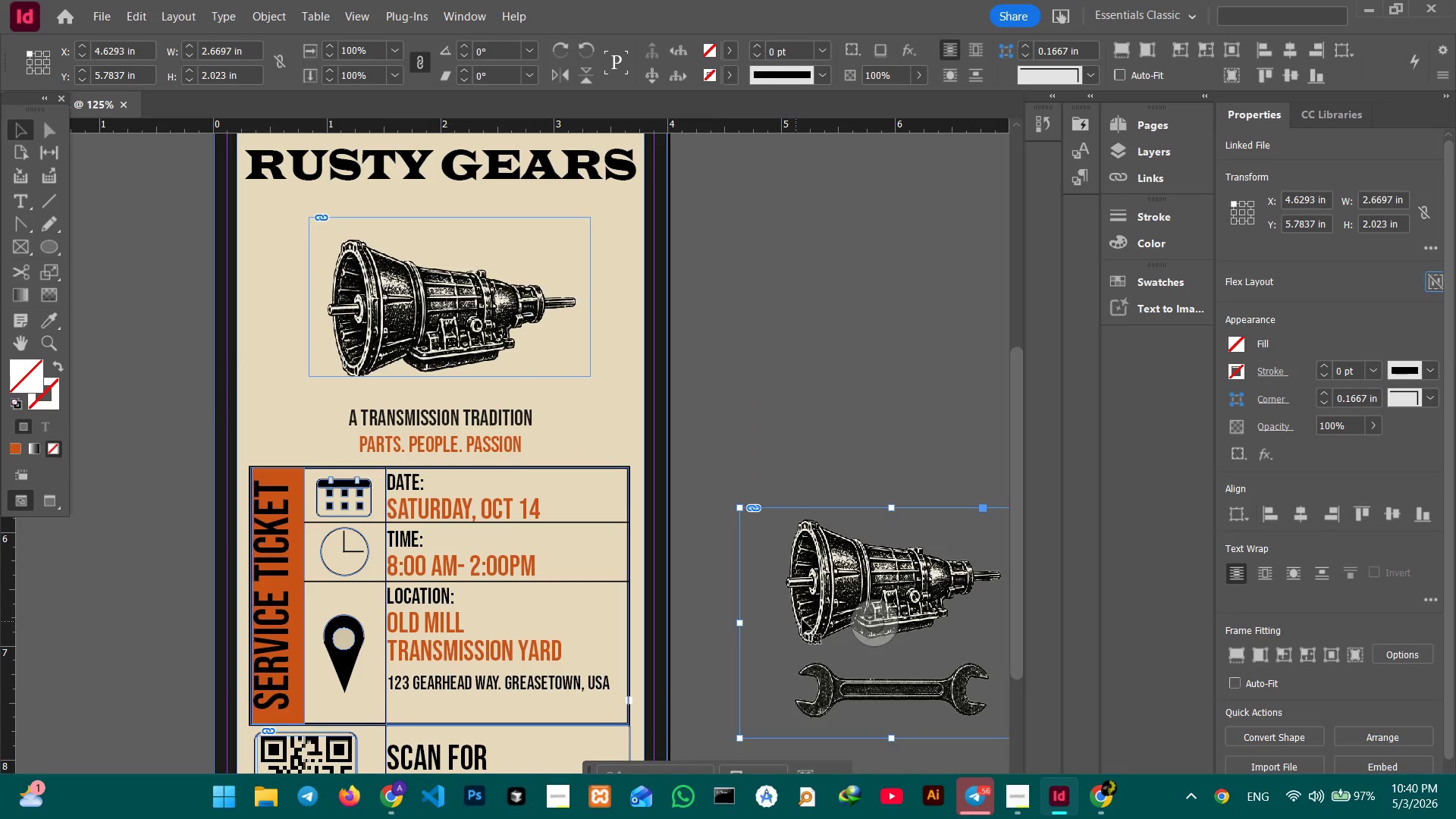 
left_click_drag(start_coordinate=[829, 616], to_coordinate=[648, 574])
 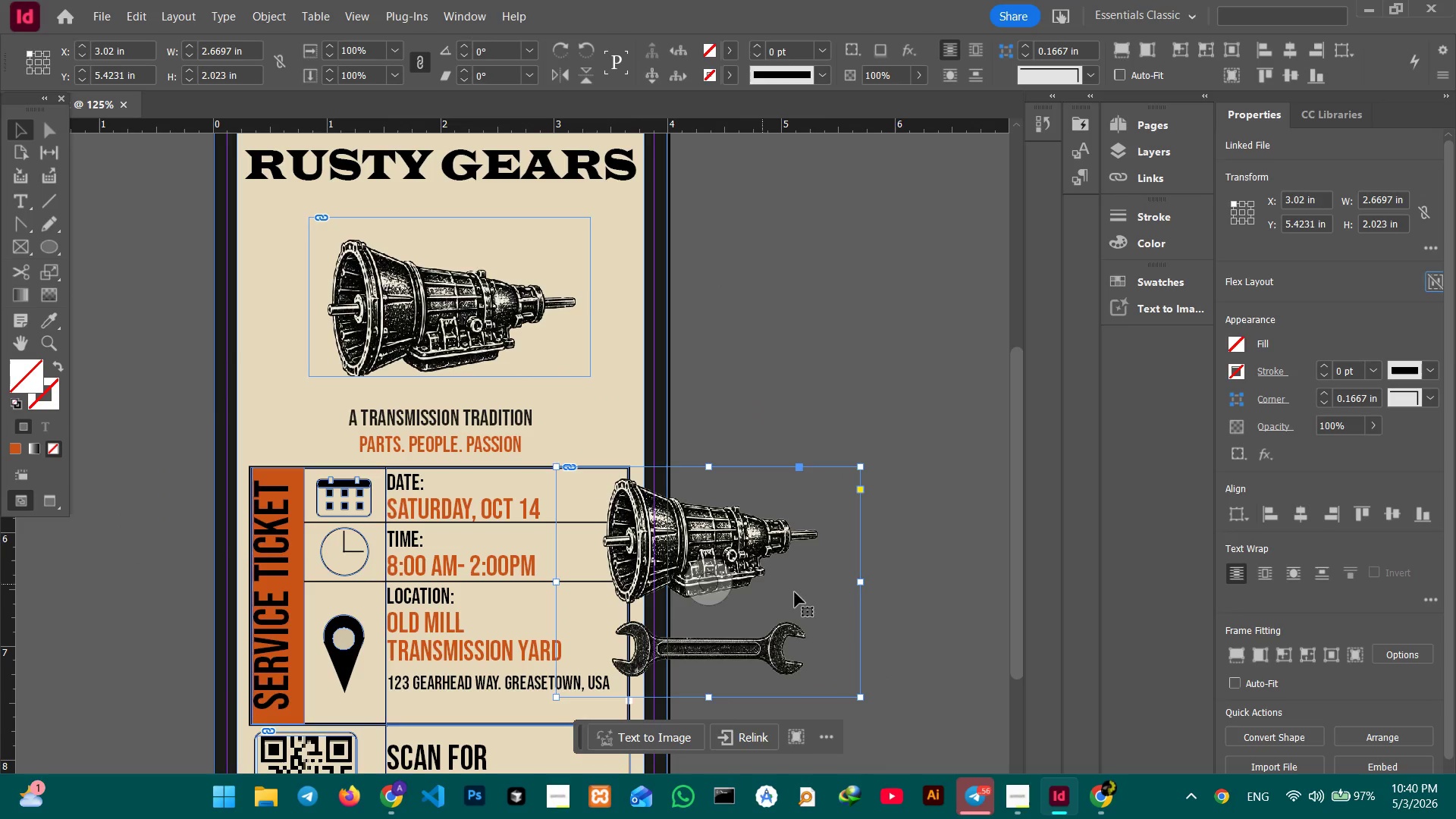 
hold_key(key=ControlLeft, duration=0.69)
 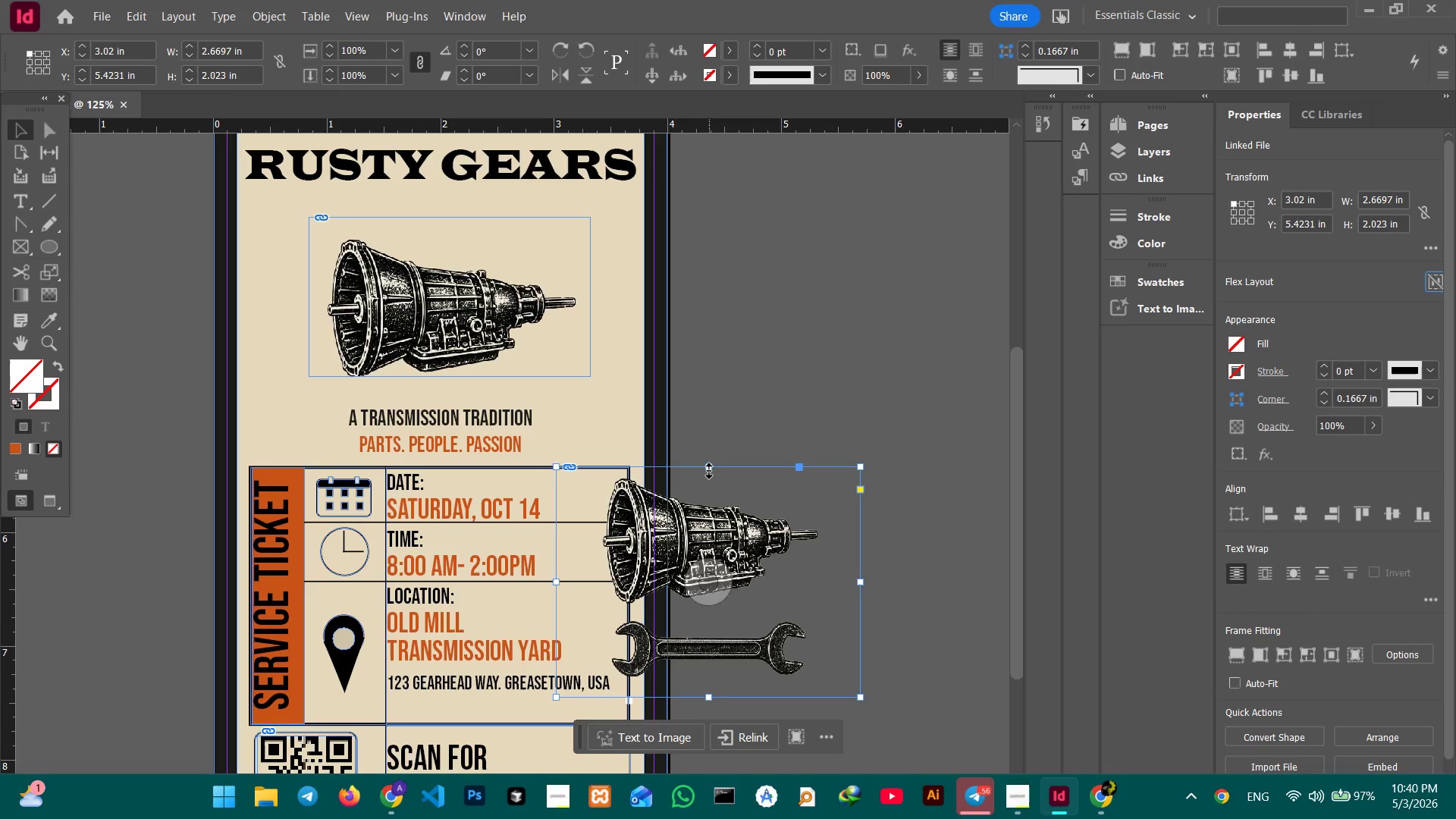 
left_click_drag(start_coordinate=[710, 467], to_coordinate=[703, 610])
 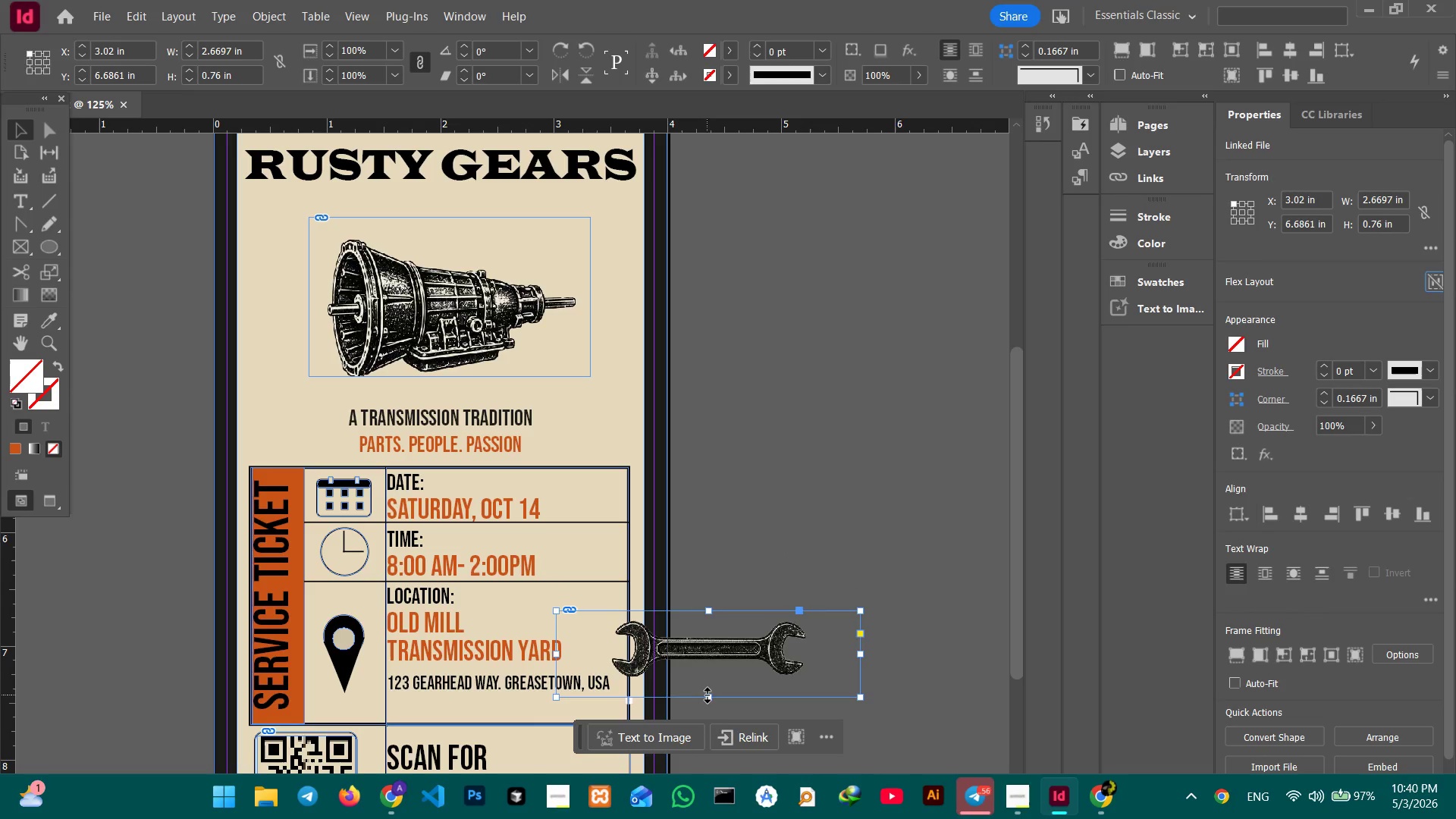 
left_click_drag(start_coordinate=[708, 697], to_coordinate=[707, 686])
 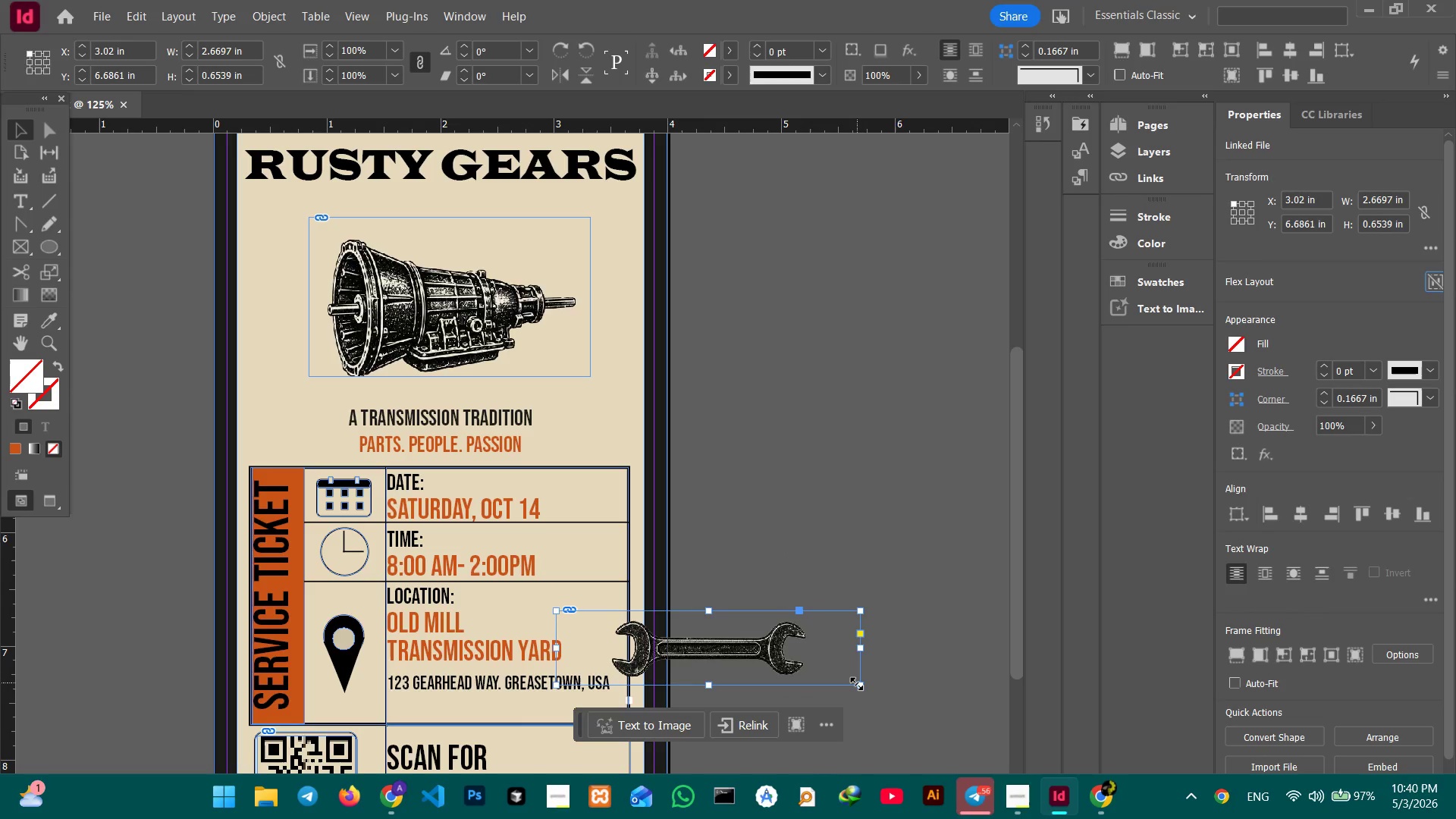 
left_click_drag(start_coordinate=[857, 684], to_coordinate=[813, 679])
 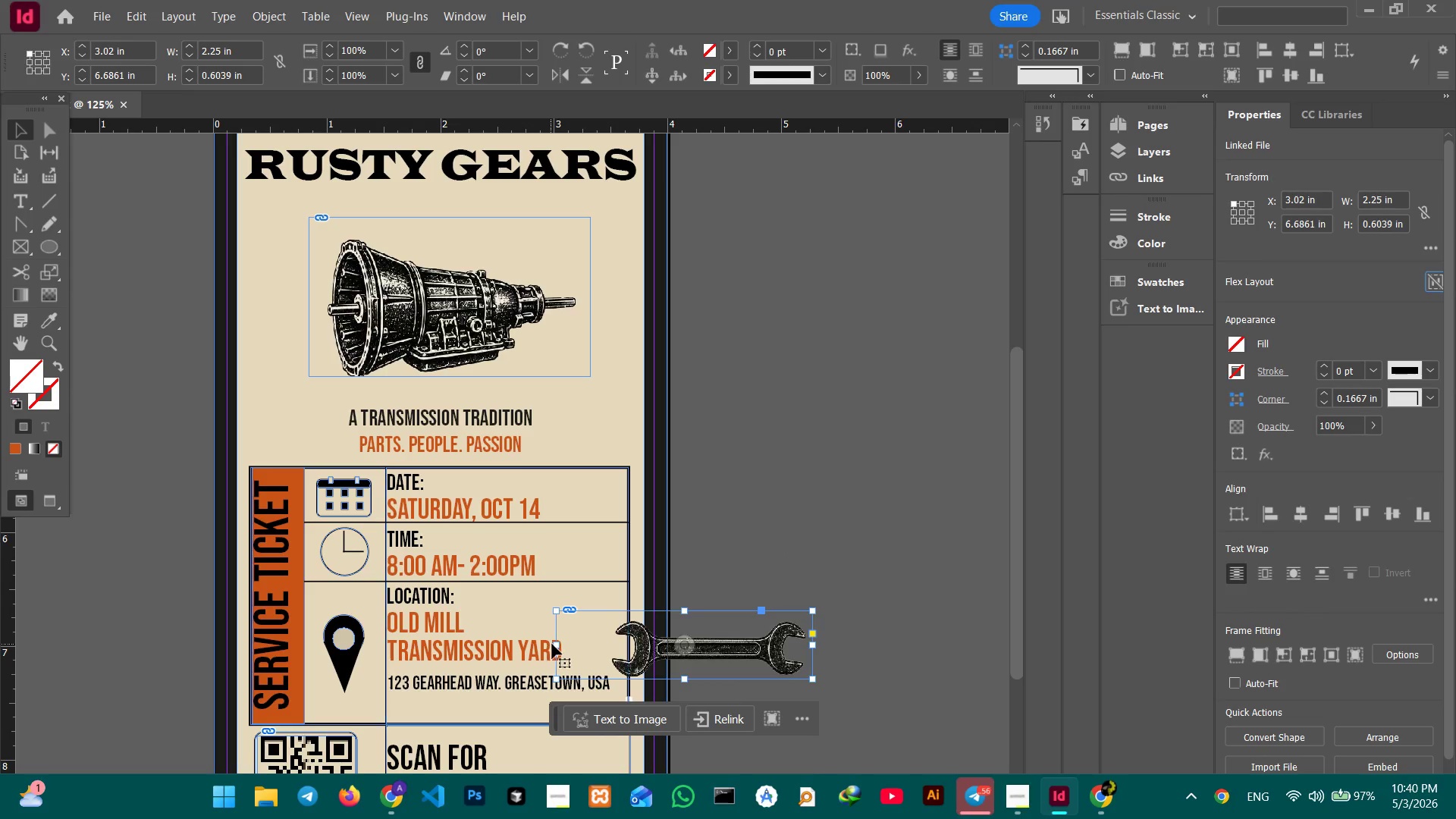 
left_click_drag(start_coordinate=[554, 645], to_coordinate=[598, 645])
 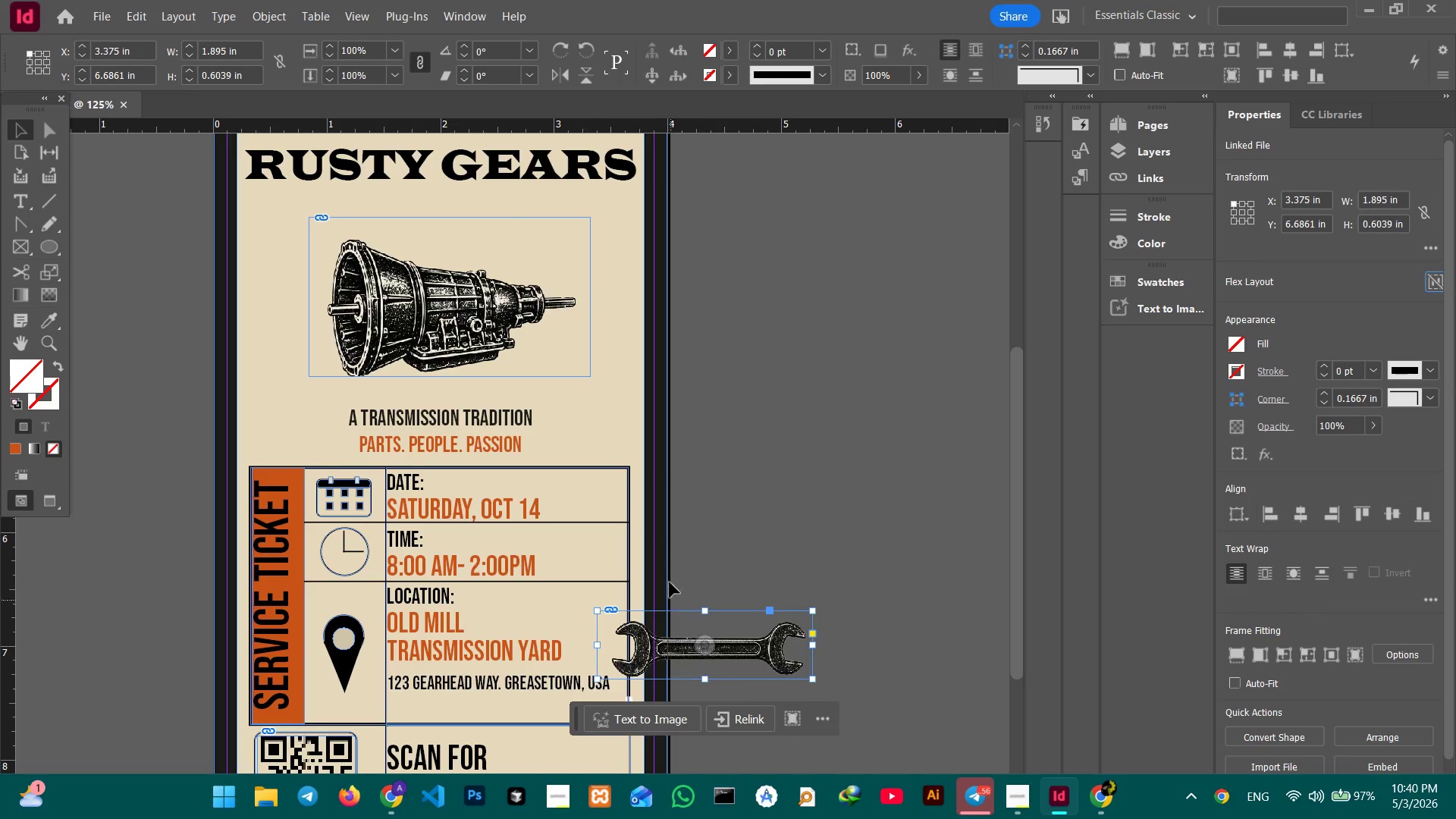 
scroll: coordinate [669, 562], scroll_direction: down, amount: 2.0
 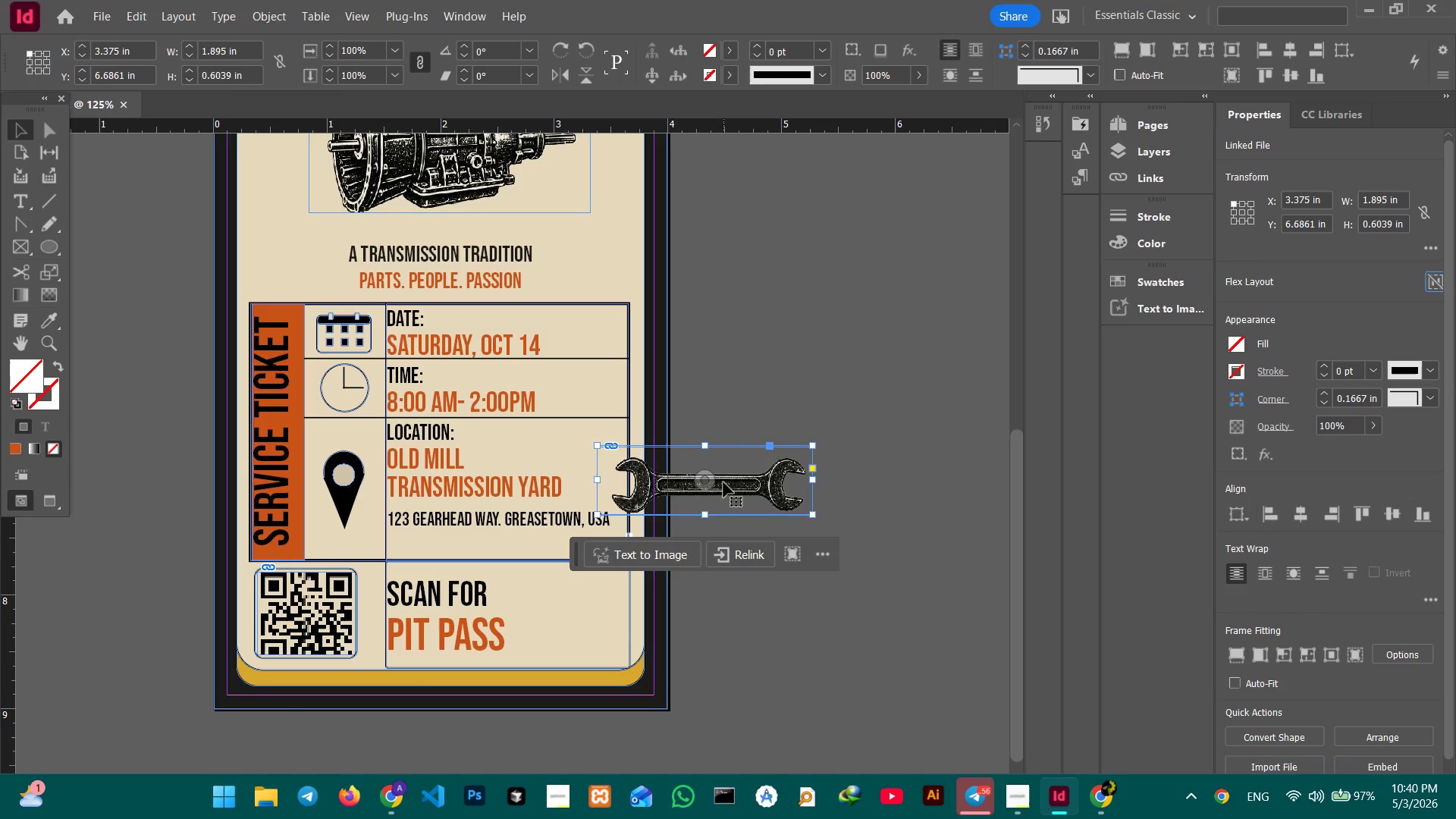 
left_click_drag(start_coordinate=[729, 483], to_coordinate=[856, 598])
 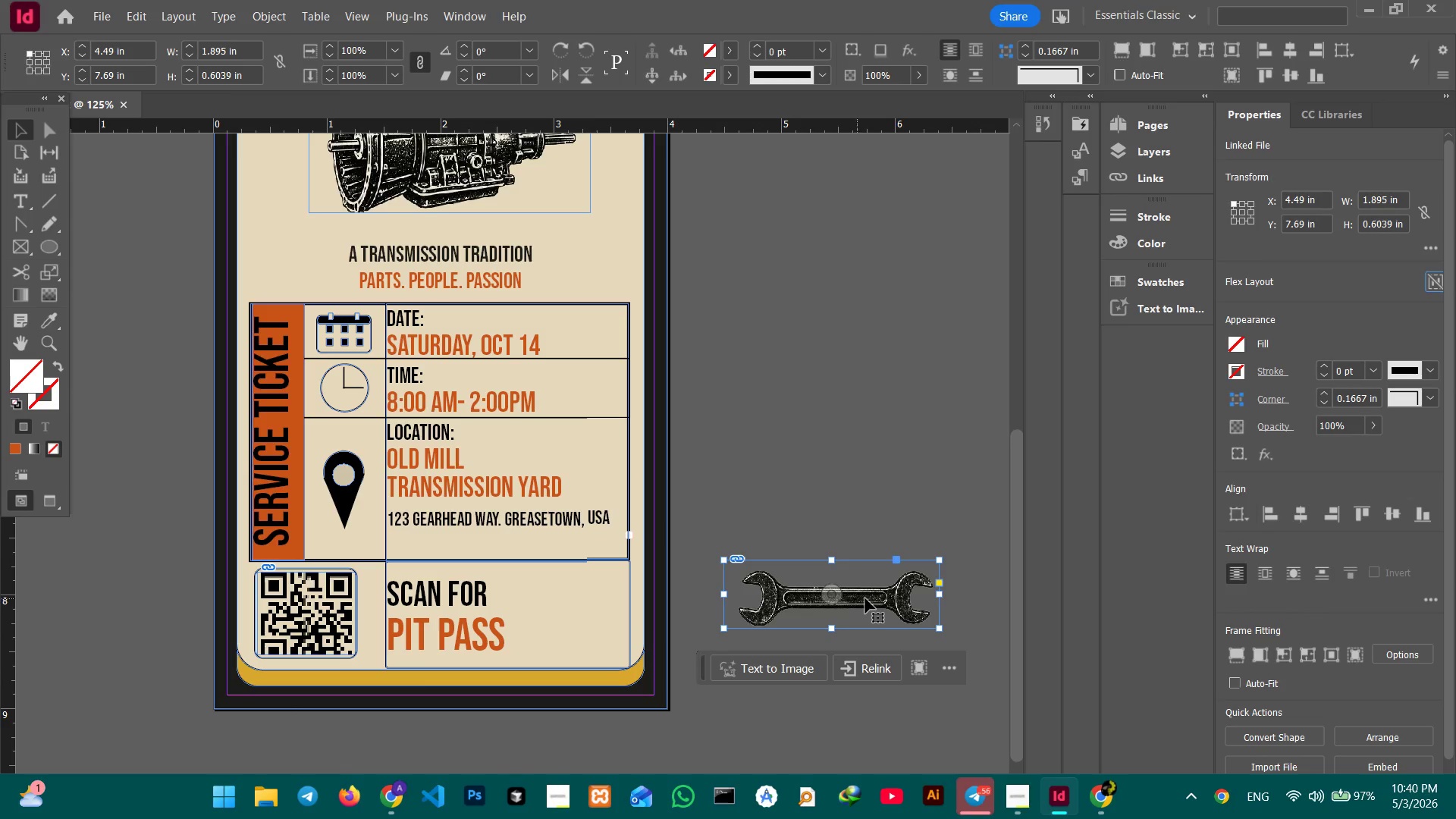 
left_click_drag(start_coordinate=[865, 598], to_coordinate=[662, 617])
 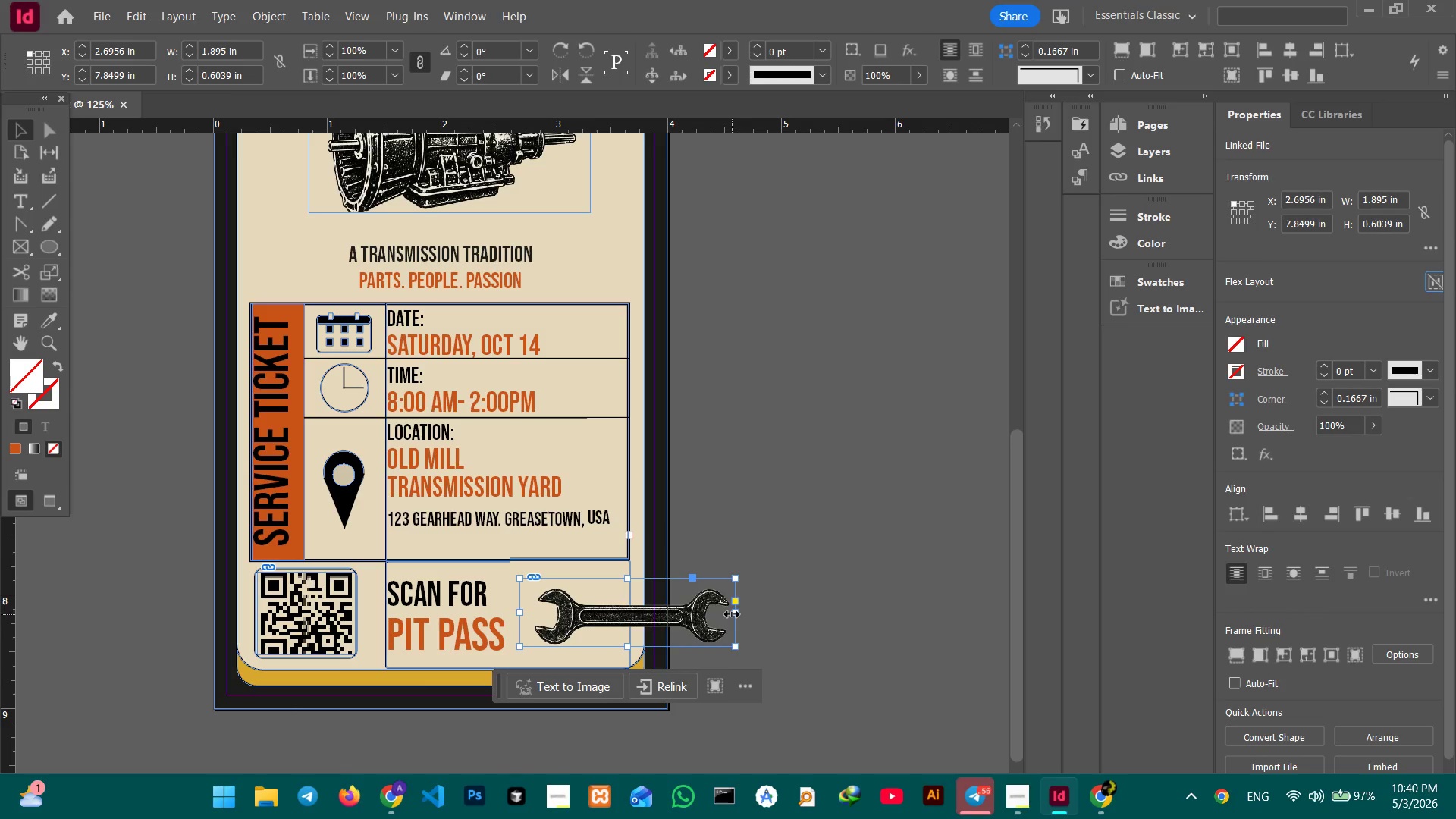 
left_click_drag(start_coordinate=[732, 615], to_coordinate=[616, 611])
 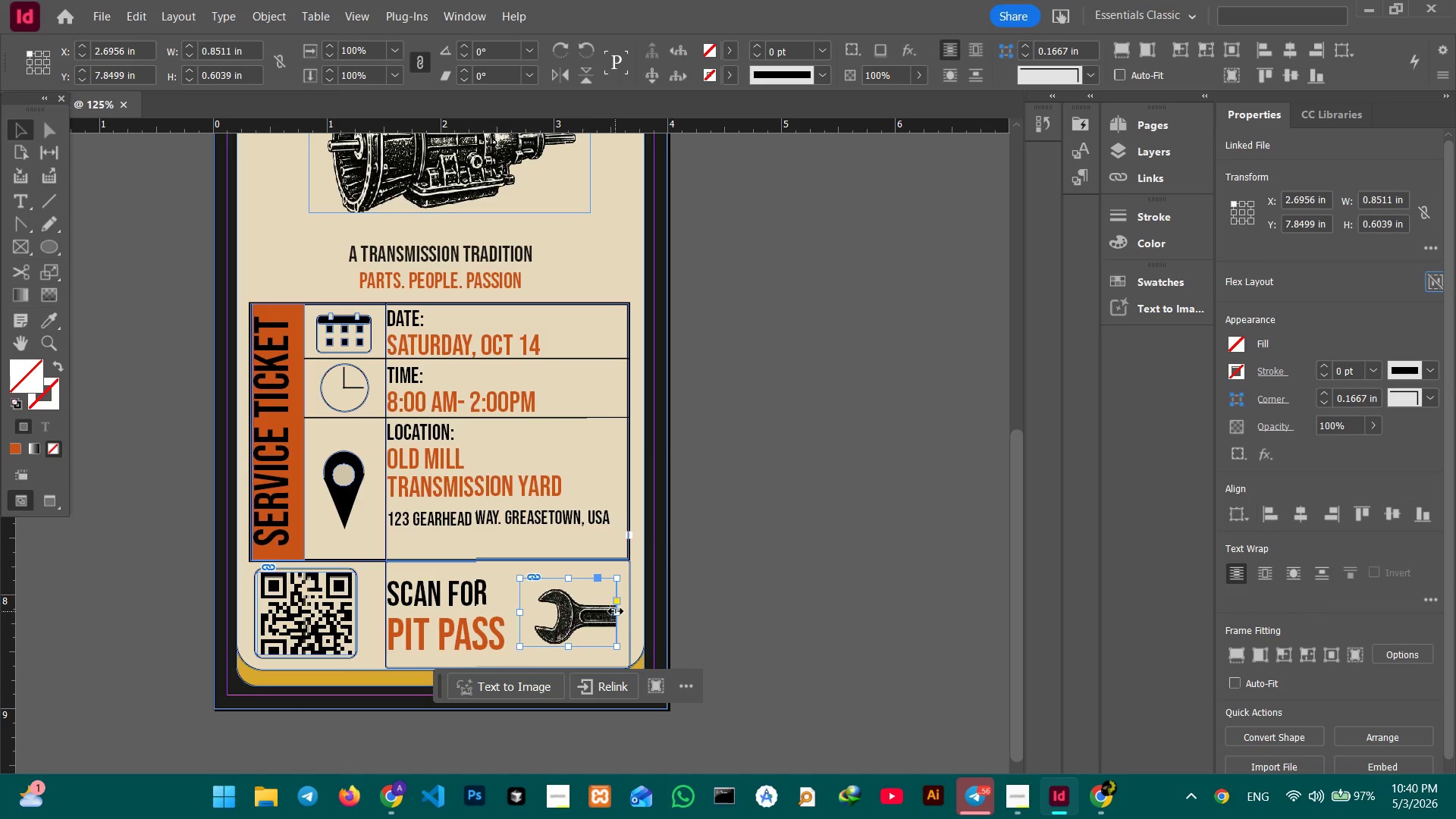 
hold_key(key=ControlLeft, duration=1.39)
 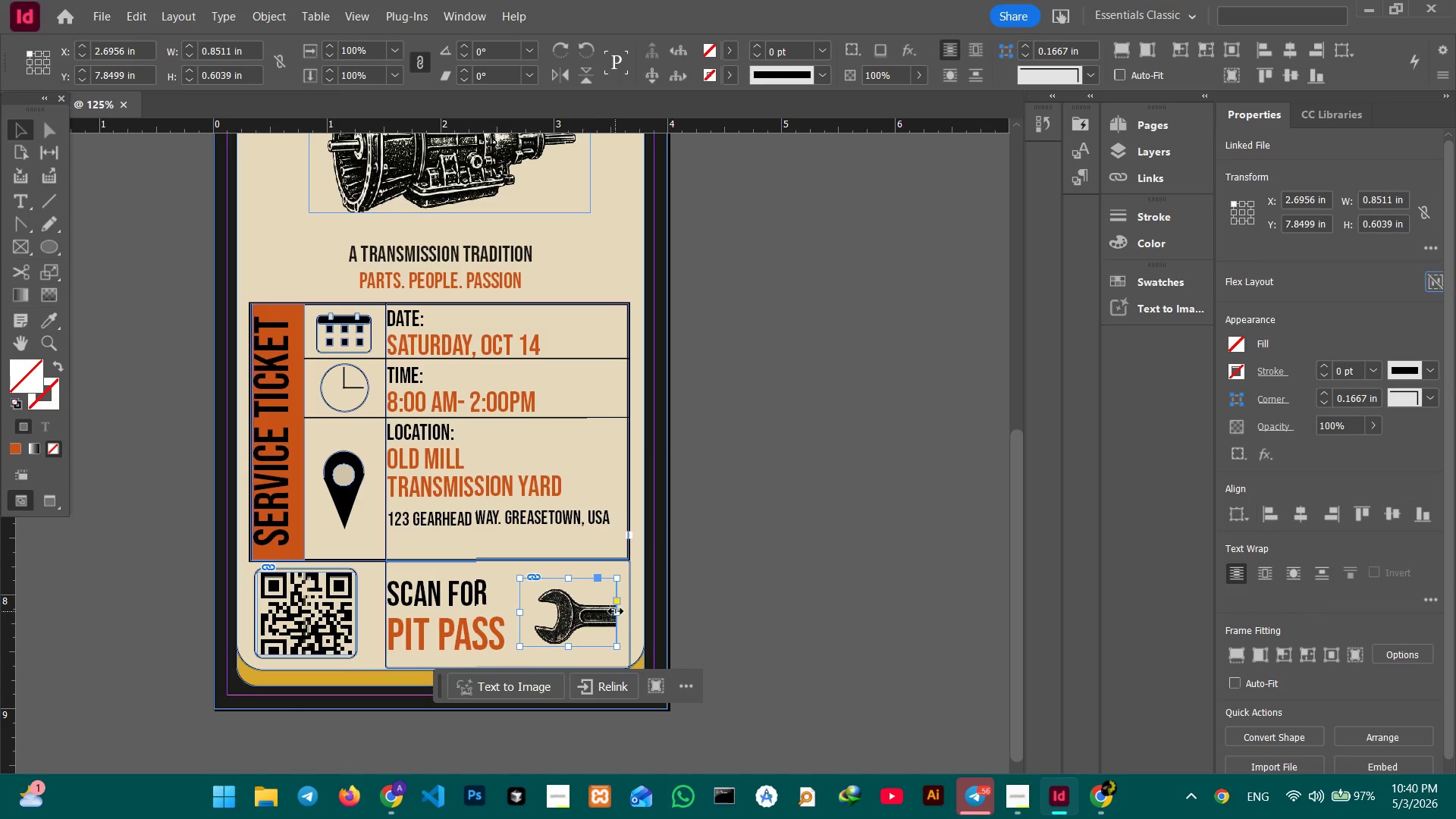 
key(Control+Z)
 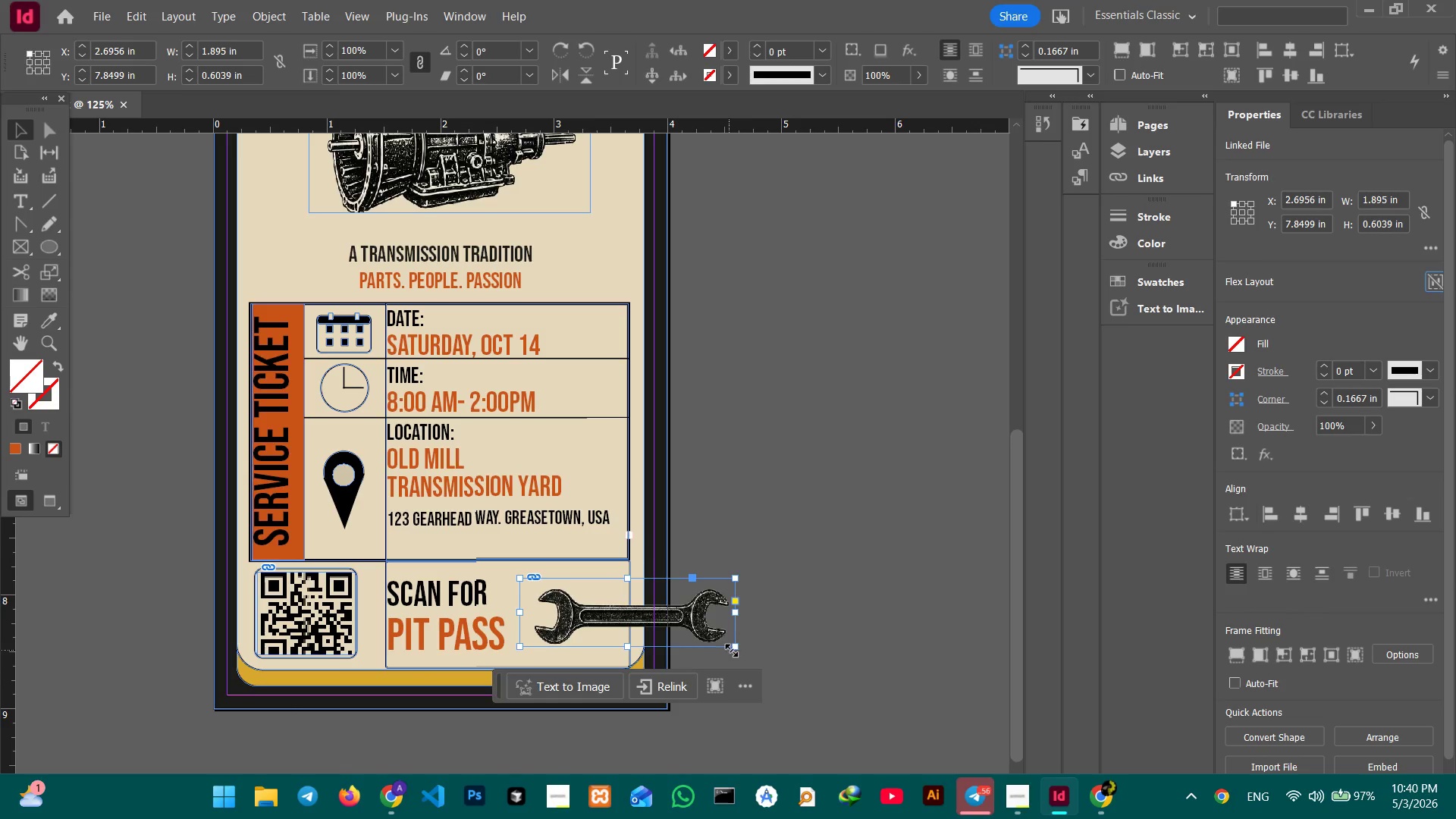 
hold_key(key=ControlLeft, duration=2.39)
left_click_drag(start_coordinate=[736, 645], to_coordinate=[678, 620])
 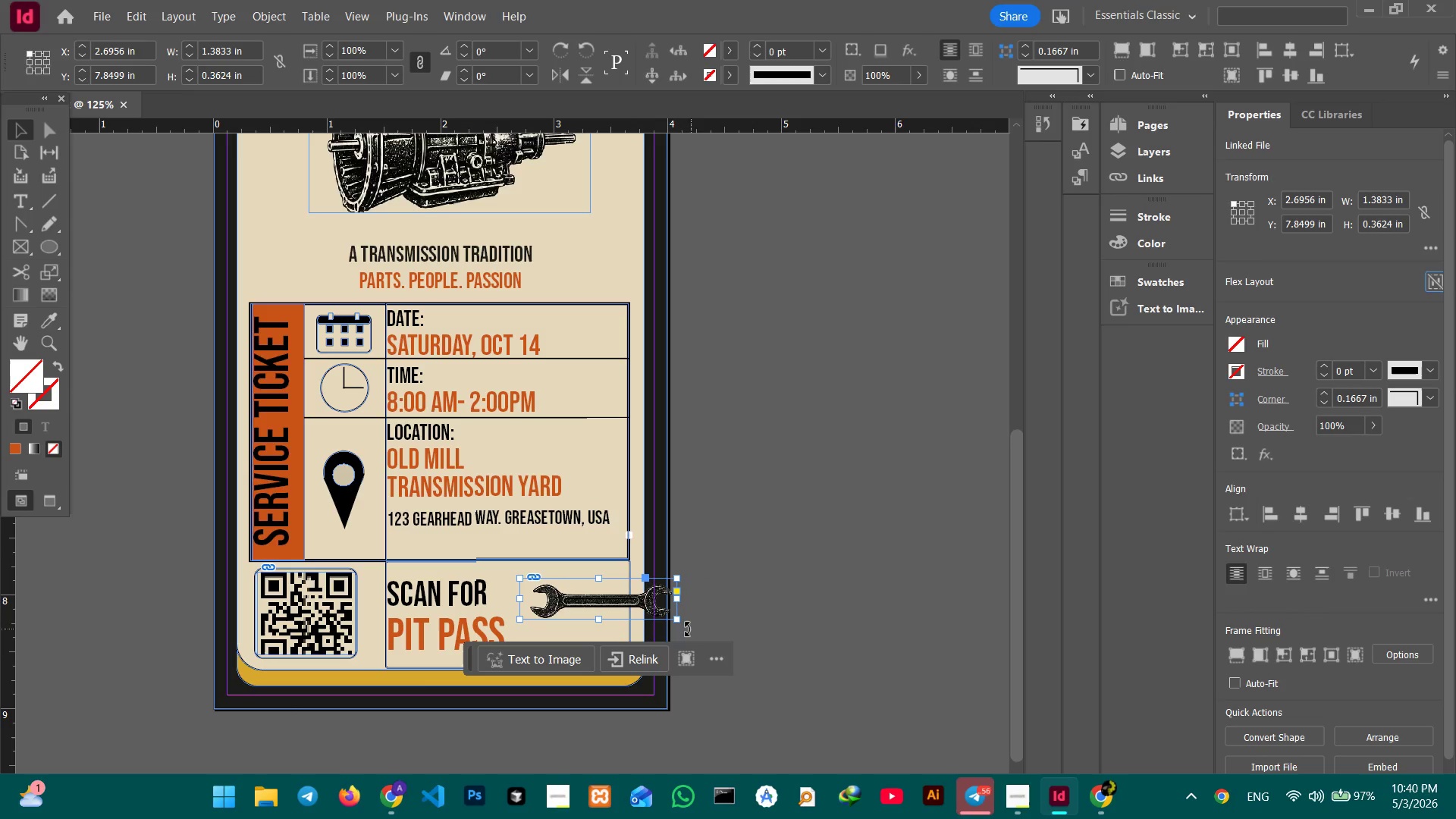 
left_click_drag(start_coordinate=[684, 629], to_coordinate=[684, 573])
 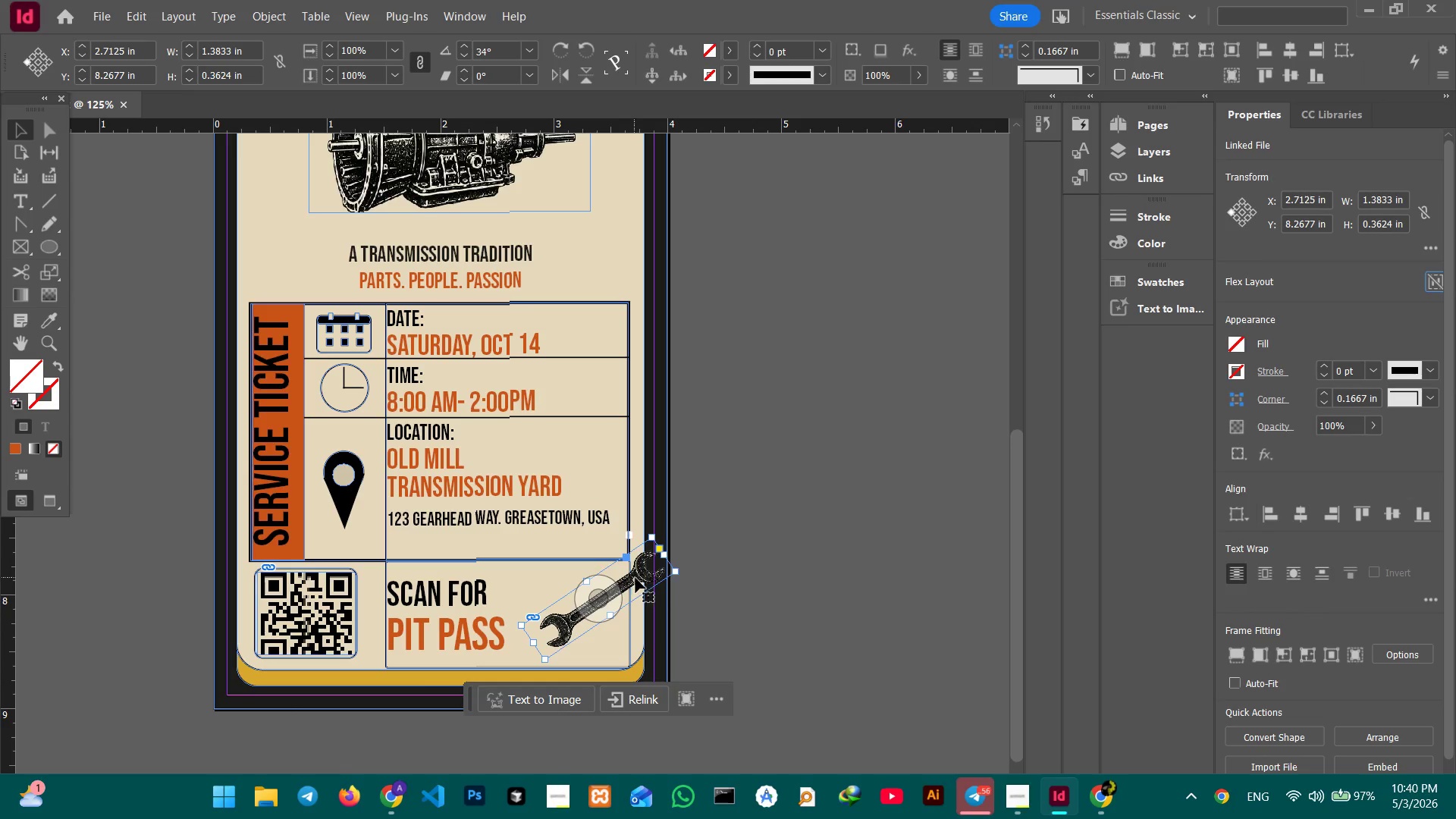 
left_click_drag(start_coordinate=[639, 576], to_coordinate=[617, 592])
 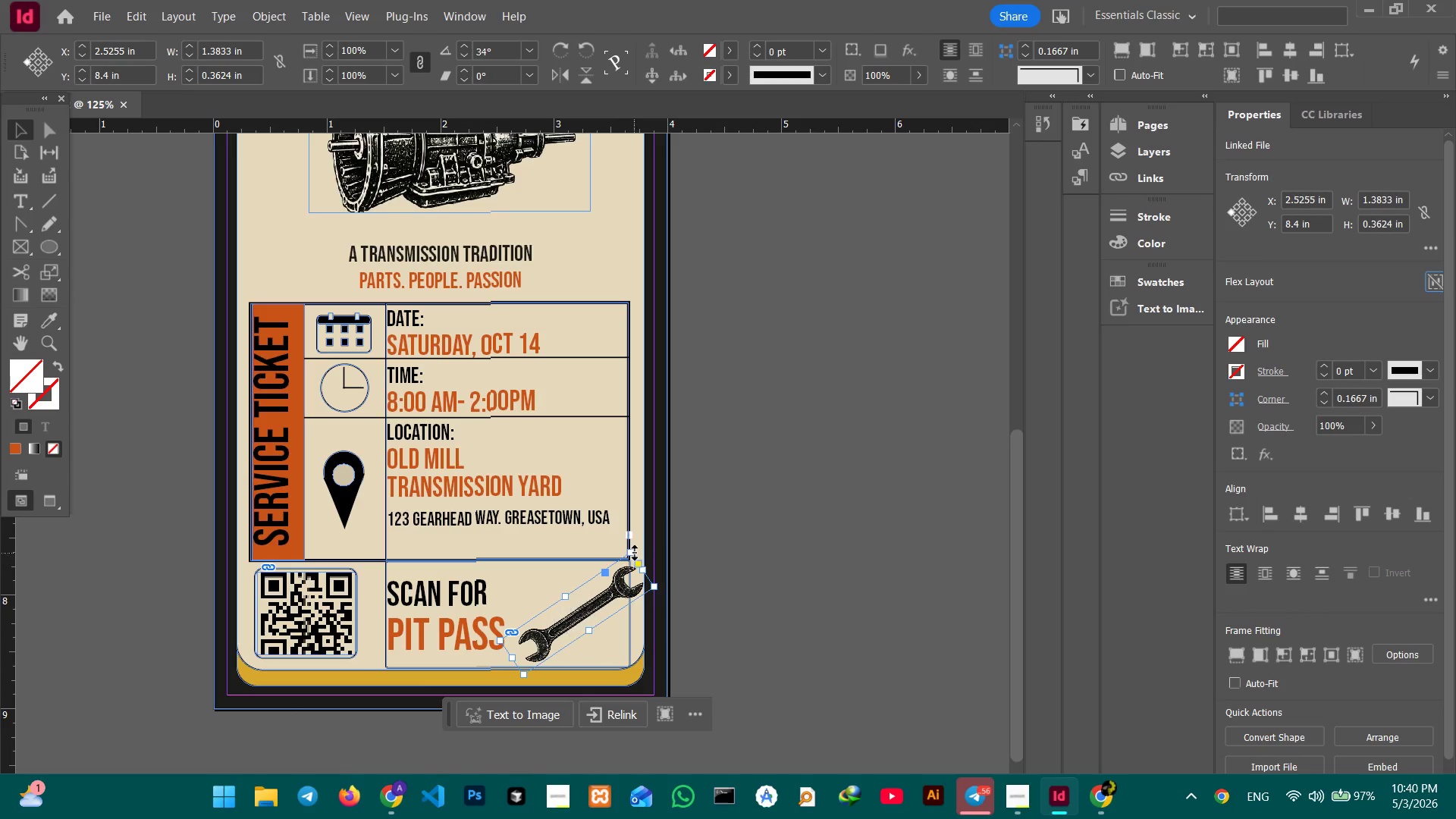 
hold_key(key=ControlLeft, duration=1.81)
left_click_drag(start_coordinate=[632, 553], to_coordinate=[622, 579])
 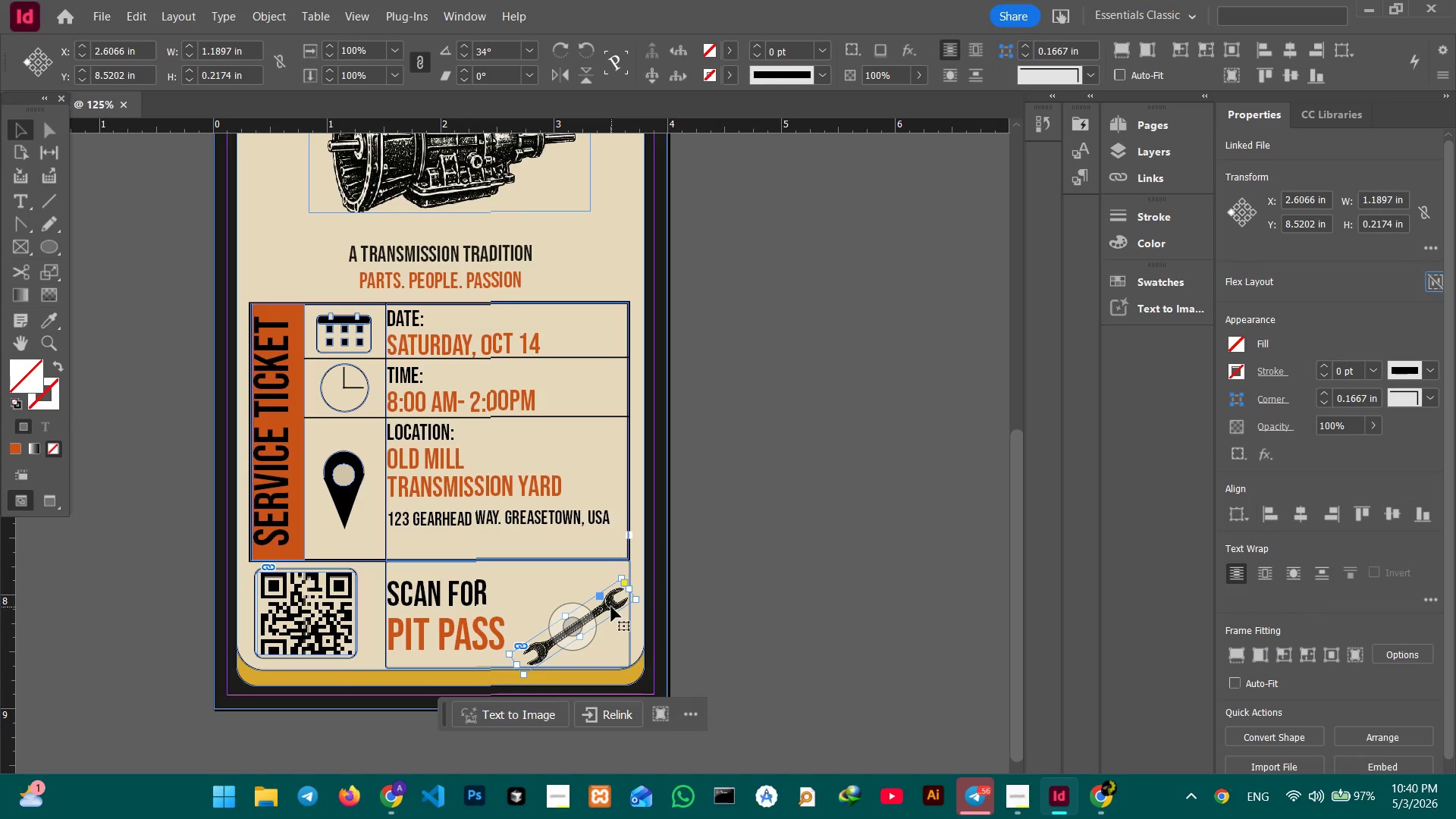 
key(Control+Z)
 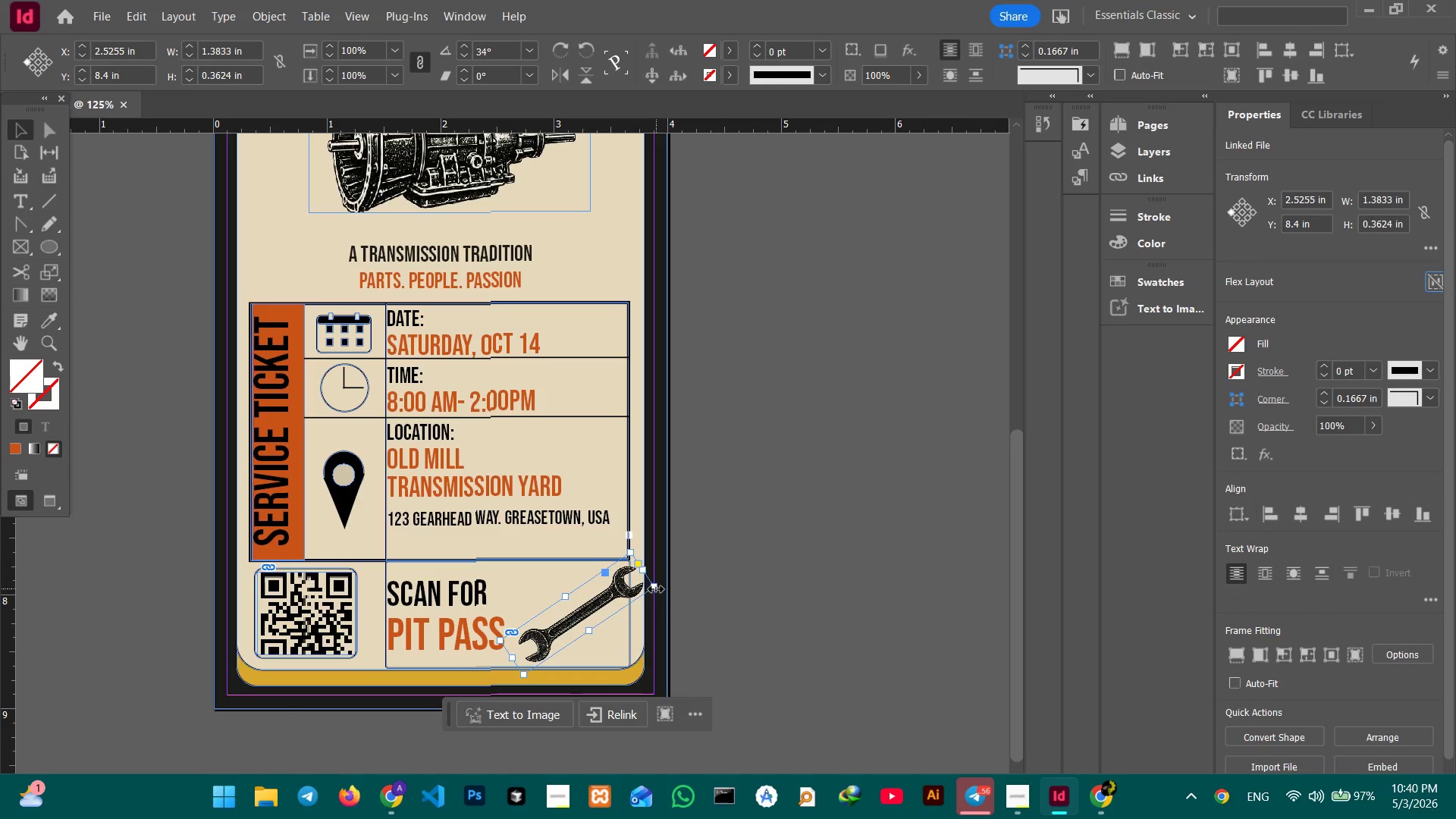 
left_click_drag(start_coordinate=[656, 589], to_coordinate=[625, 588])
 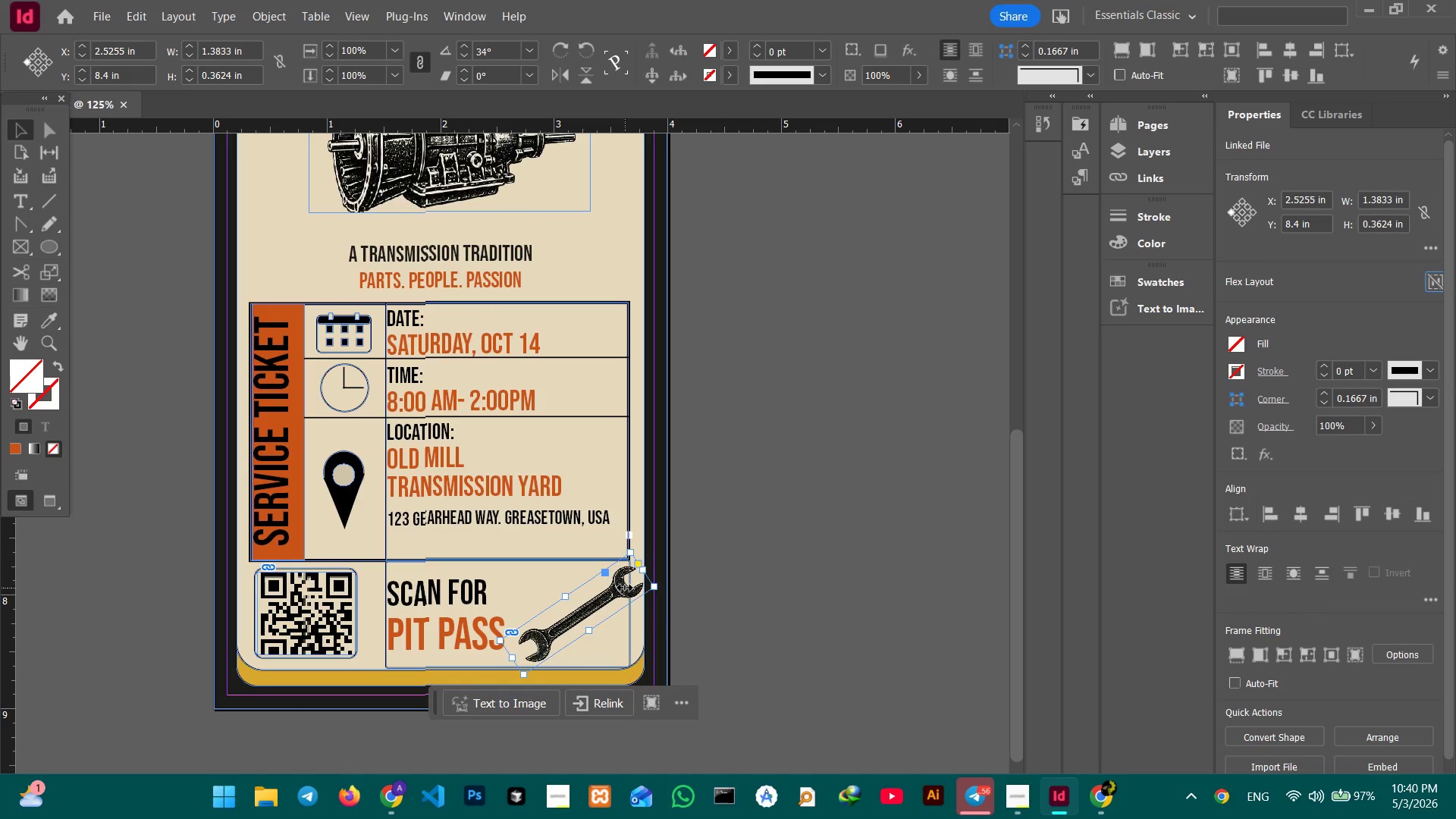 
hold_key(key=ControlLeft, duration=1.0)
 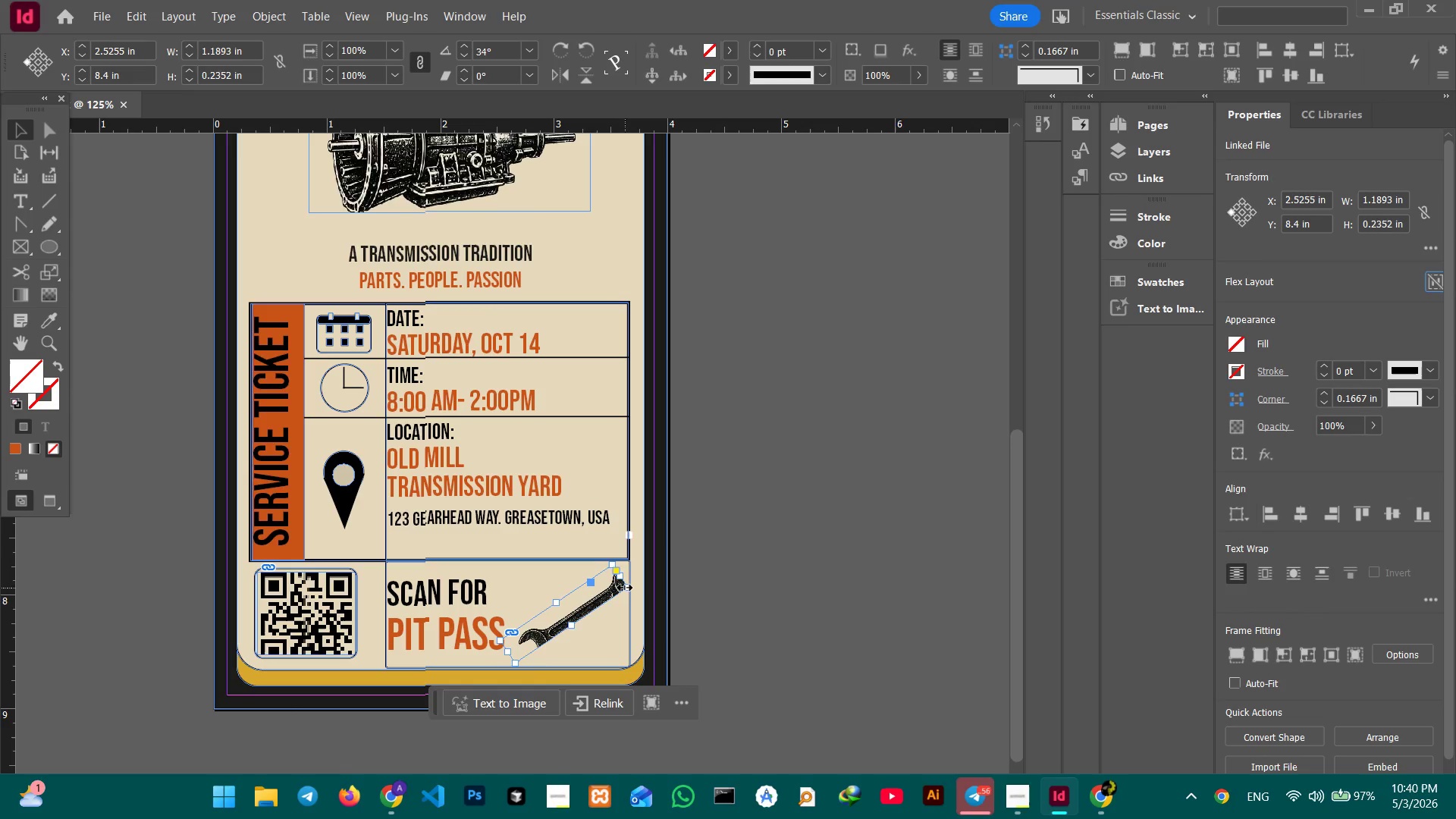 
key(Control+Z)
 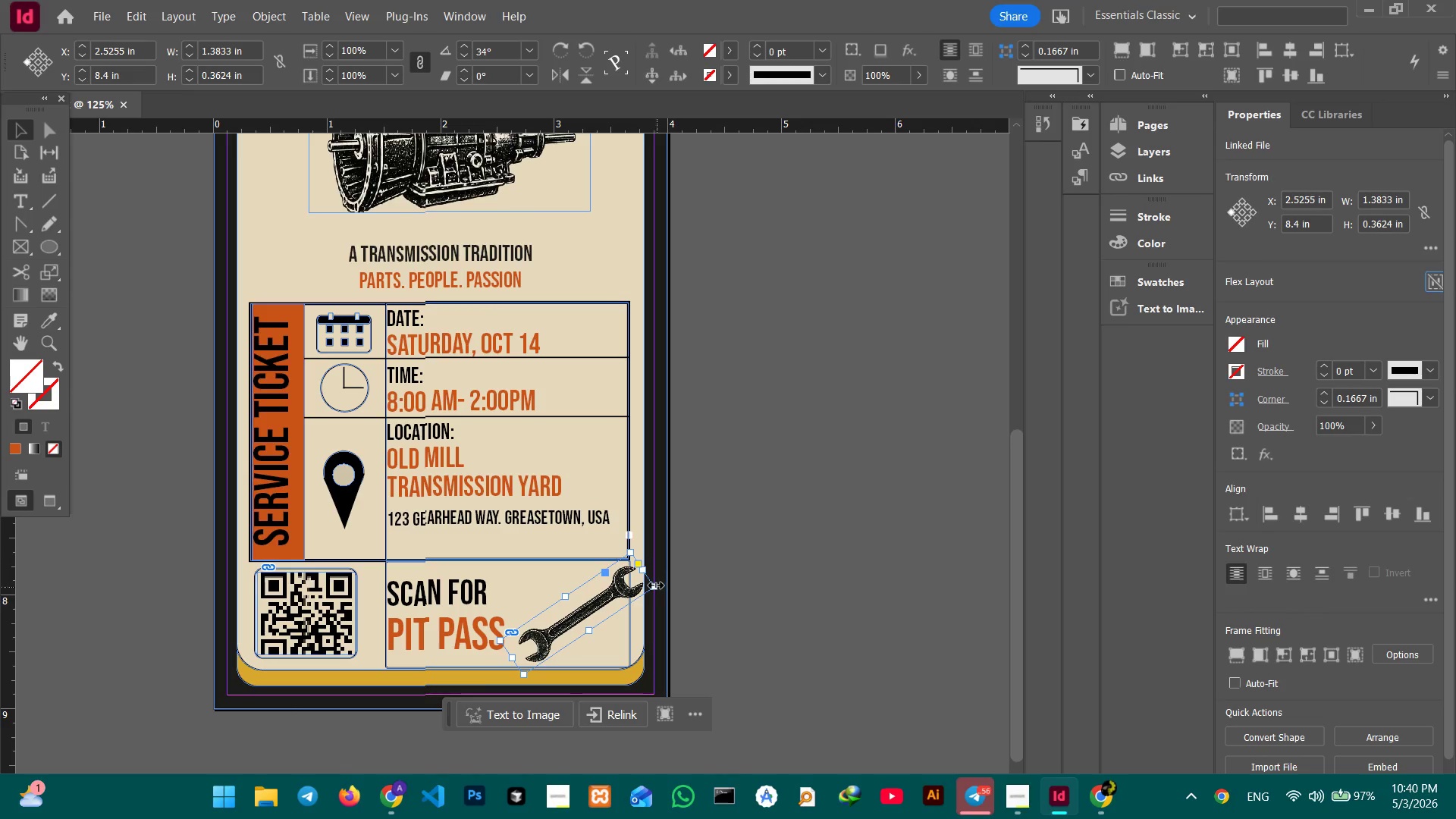 
left_click_drag(start_coordinate=[656, 585], to_coordinate=[626, 588])
 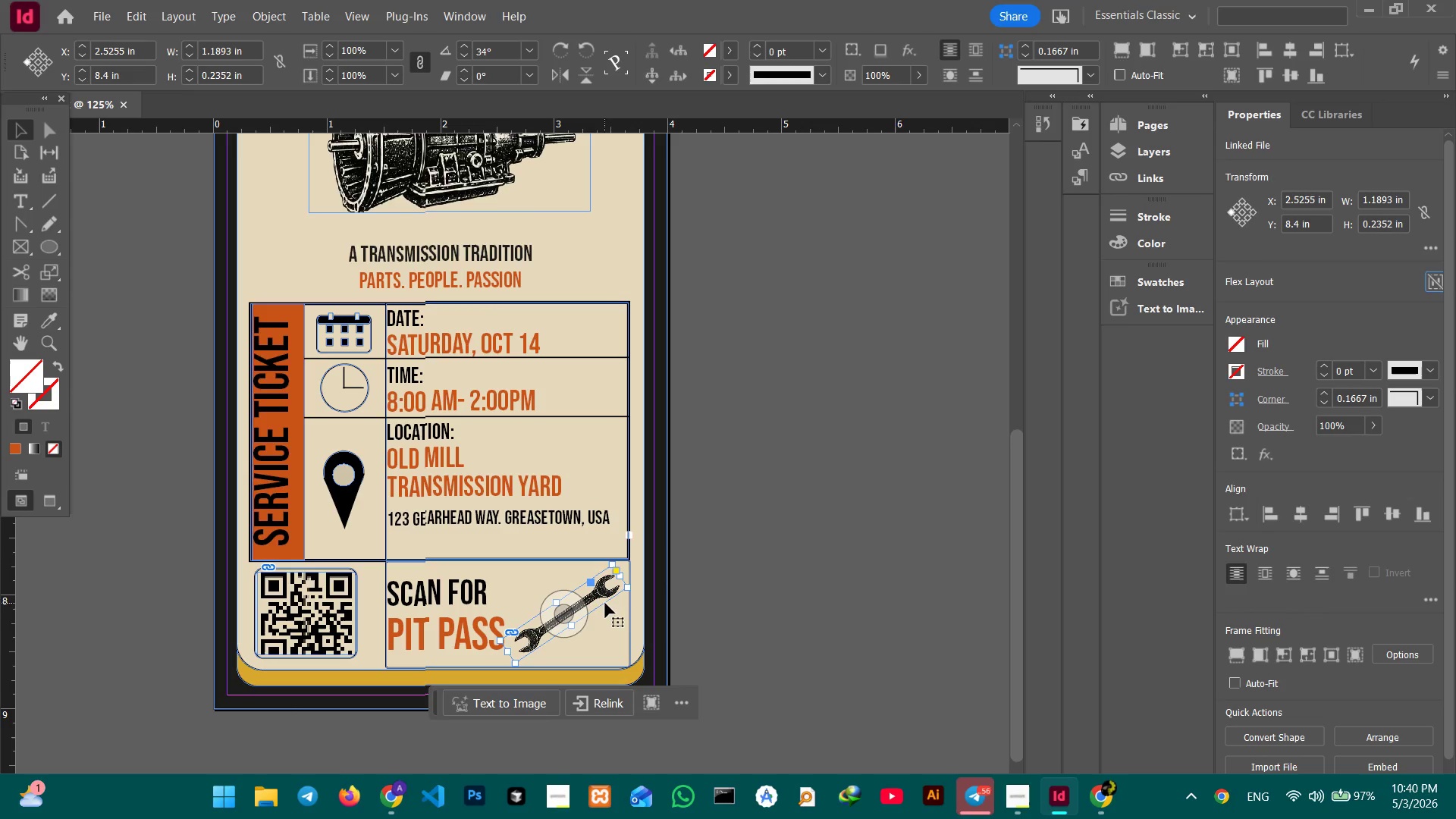 
left_click([791, 619])
 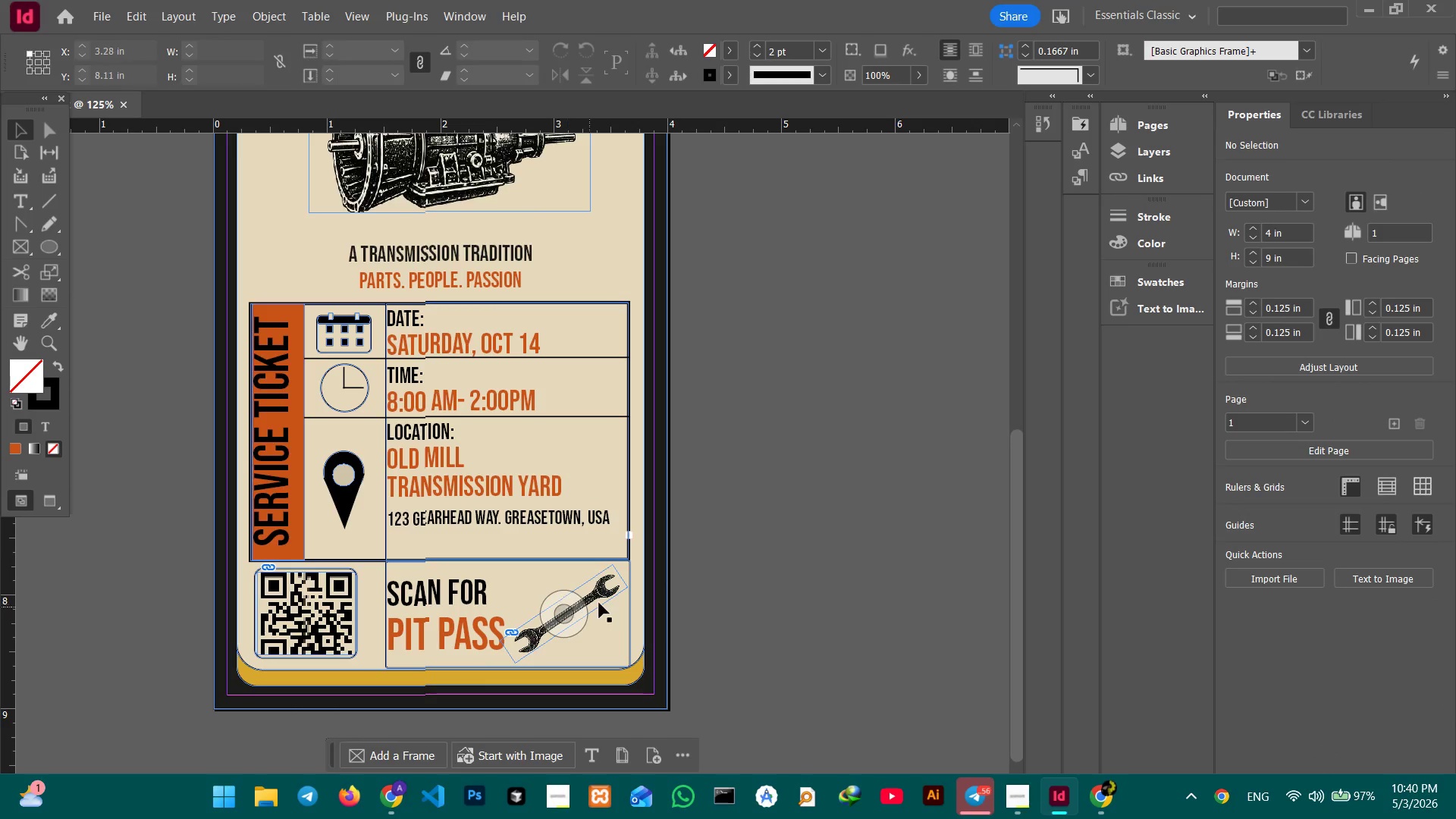 
left_click_drag(start_coordinate=[599, 602], to_coordinate=[600, 598])
 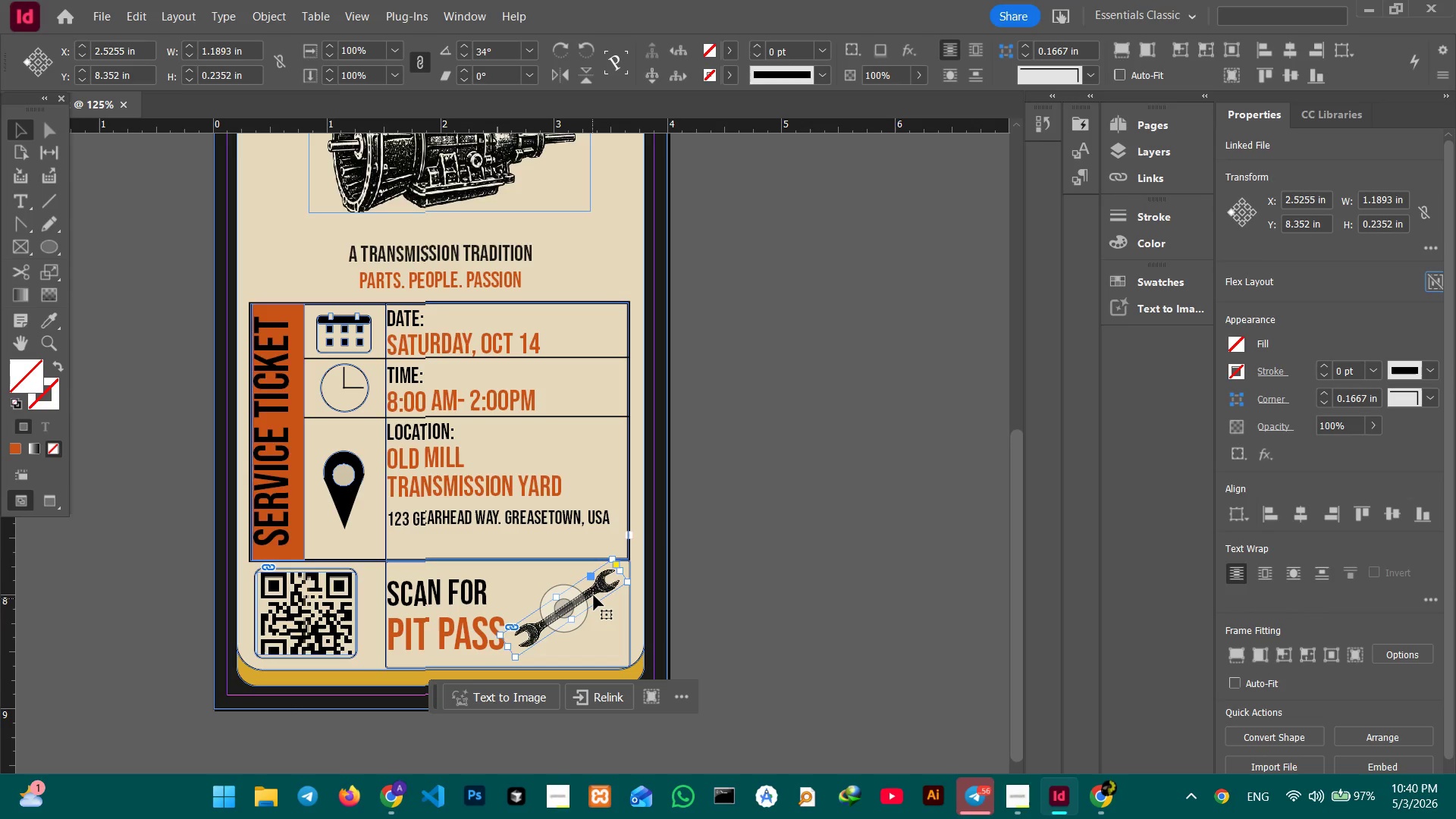 
left_click_drag(start_coordinate=[594, 594], to_coordinate=[601, 602])
 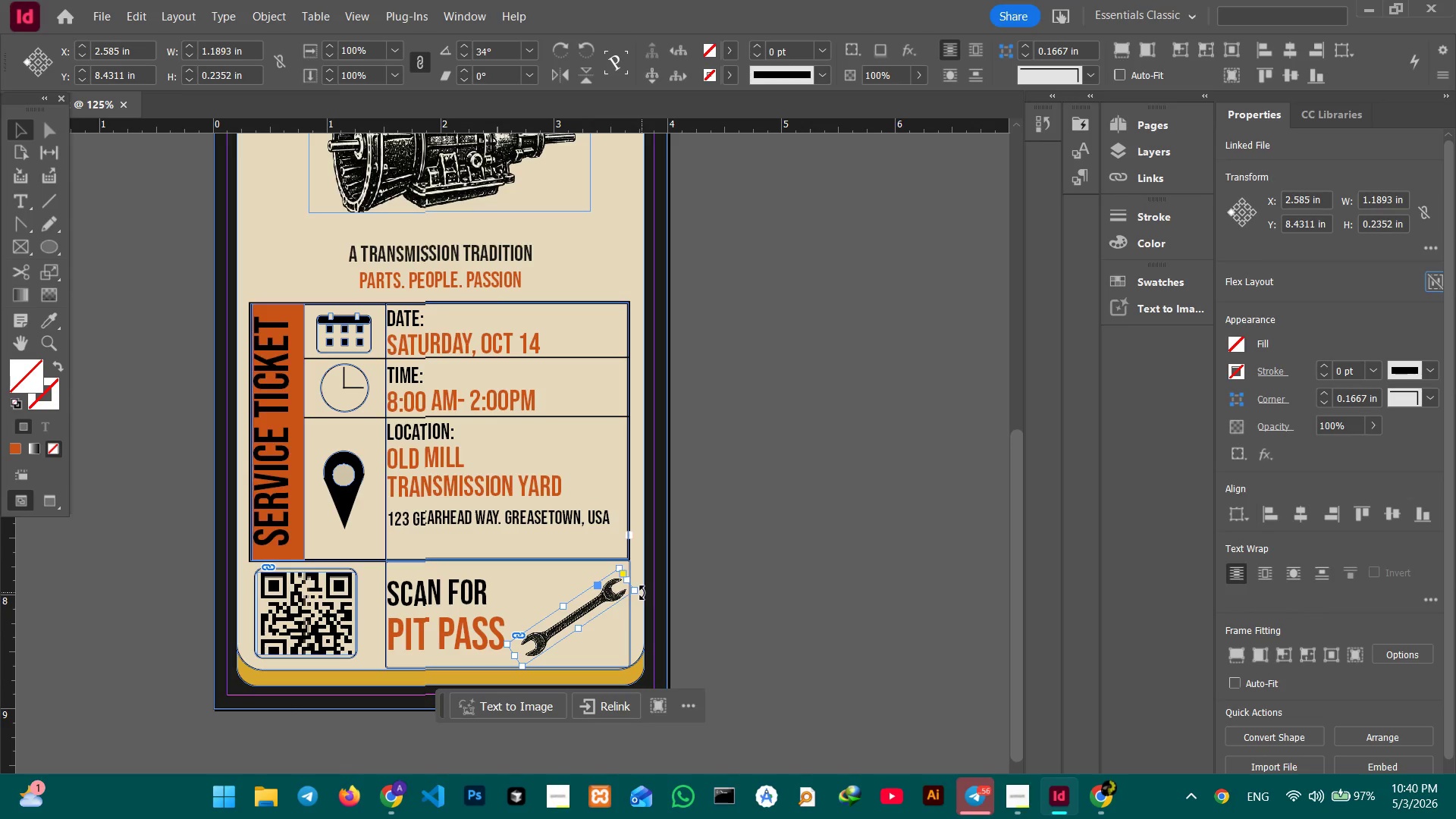 
left_click_drag(start_coordinate=[642, 592], to_coordinate=[643, 578])
 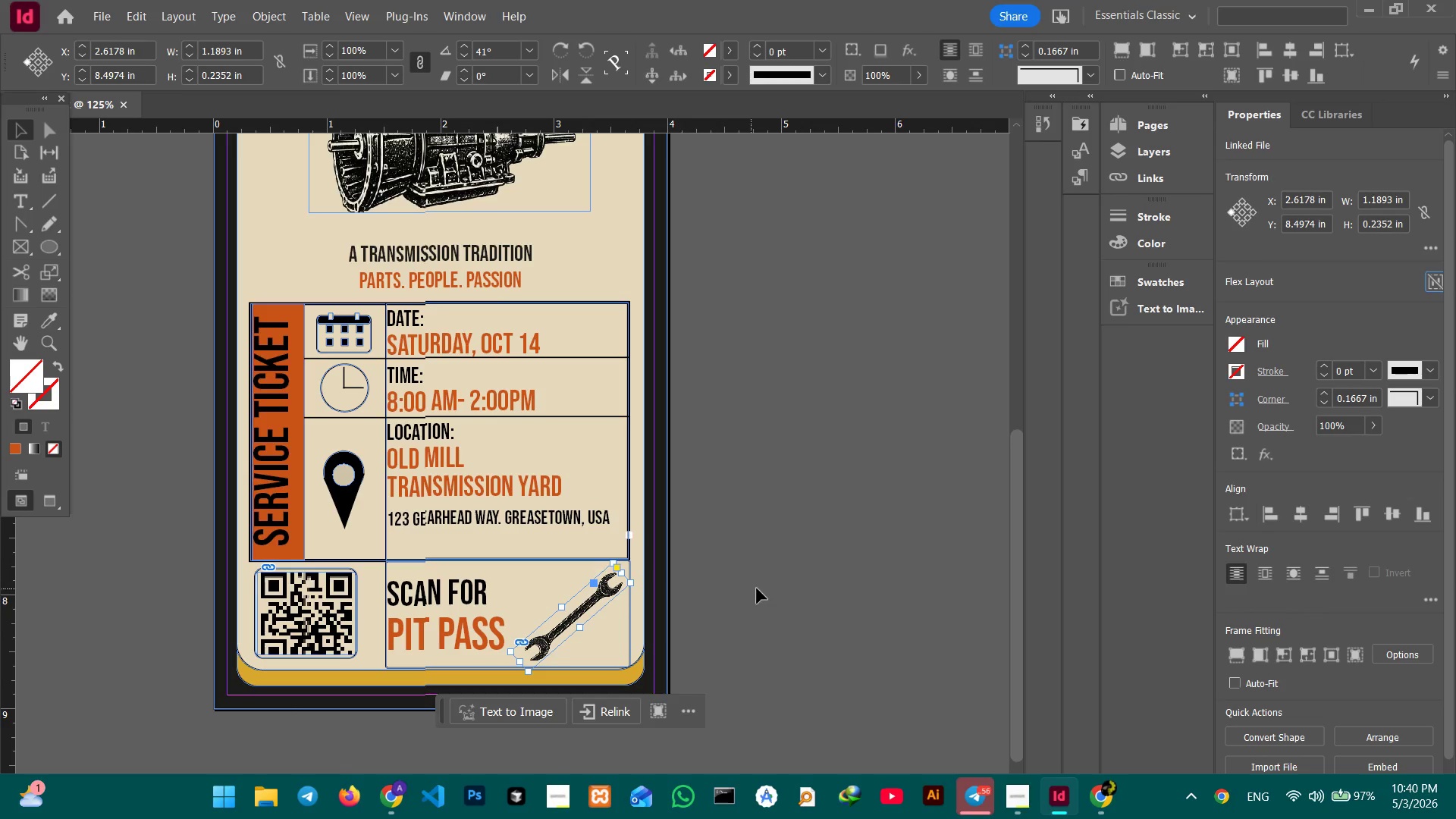 
left_click([757, 588])
 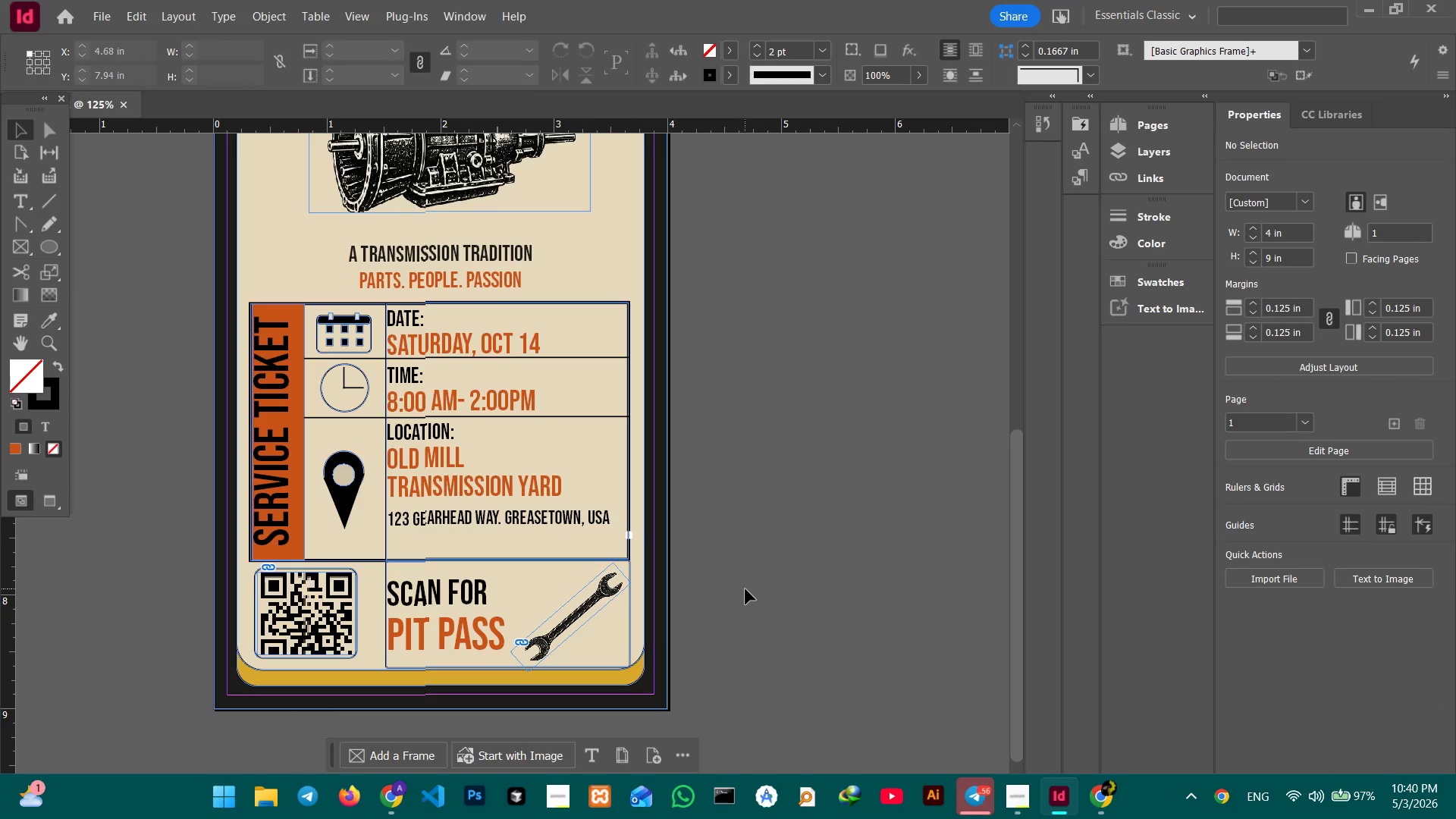 
left_click([745, 589])
 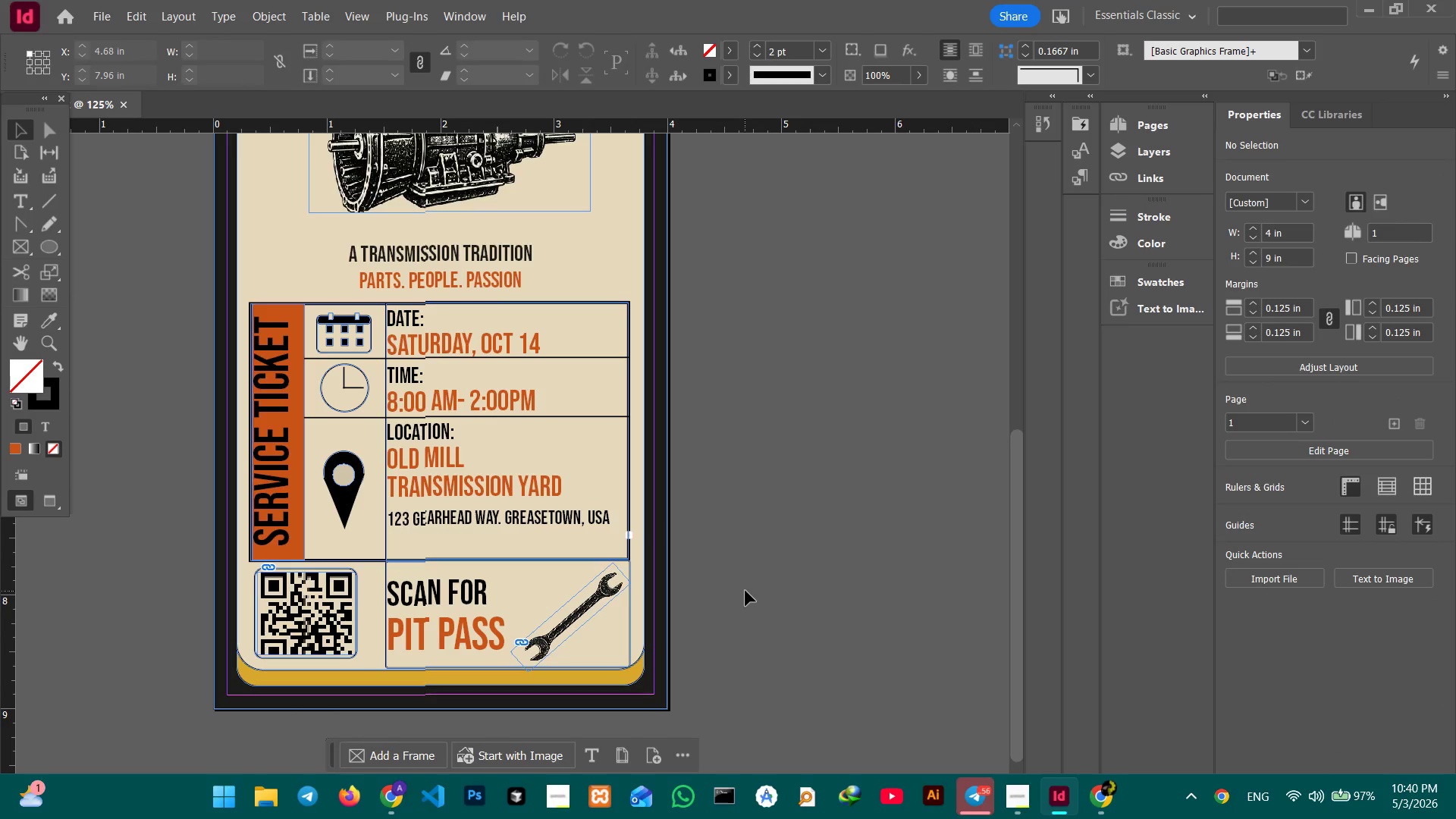 
left_click([745, 591])
 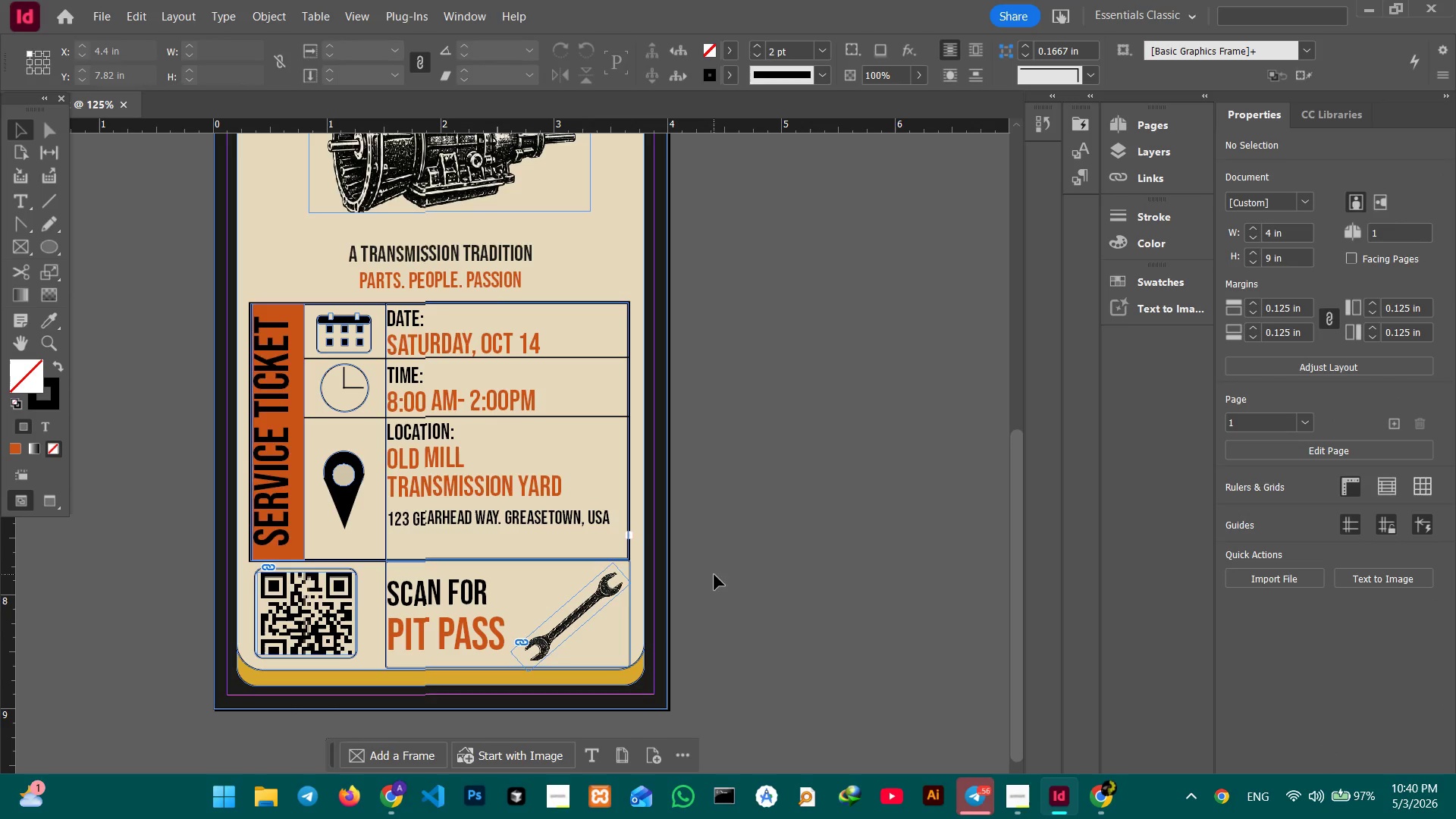 
scroll: coordinate [739, 588], scroll_direction: up, amount: 5.0
 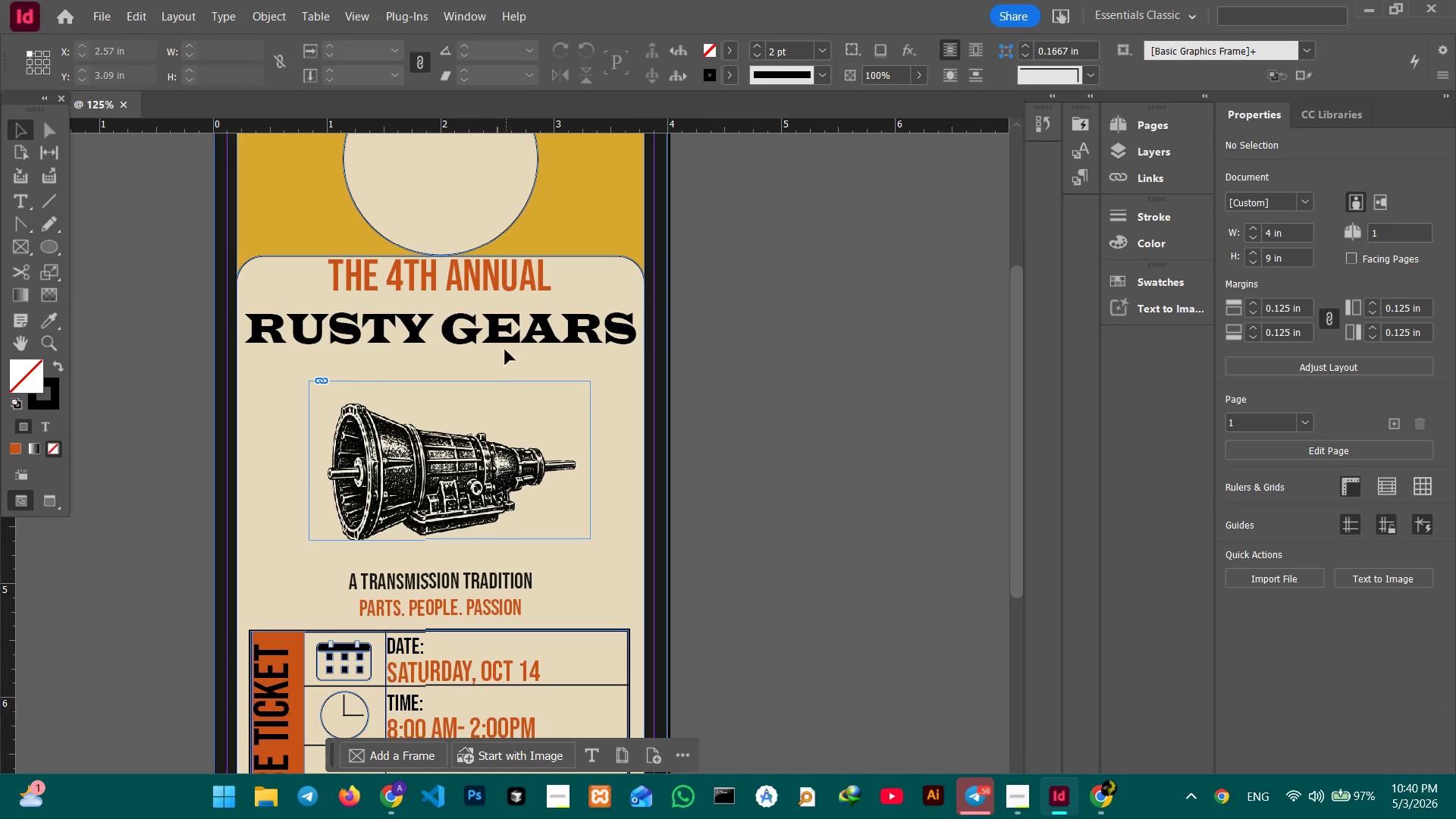 
double_click([494, 337])
 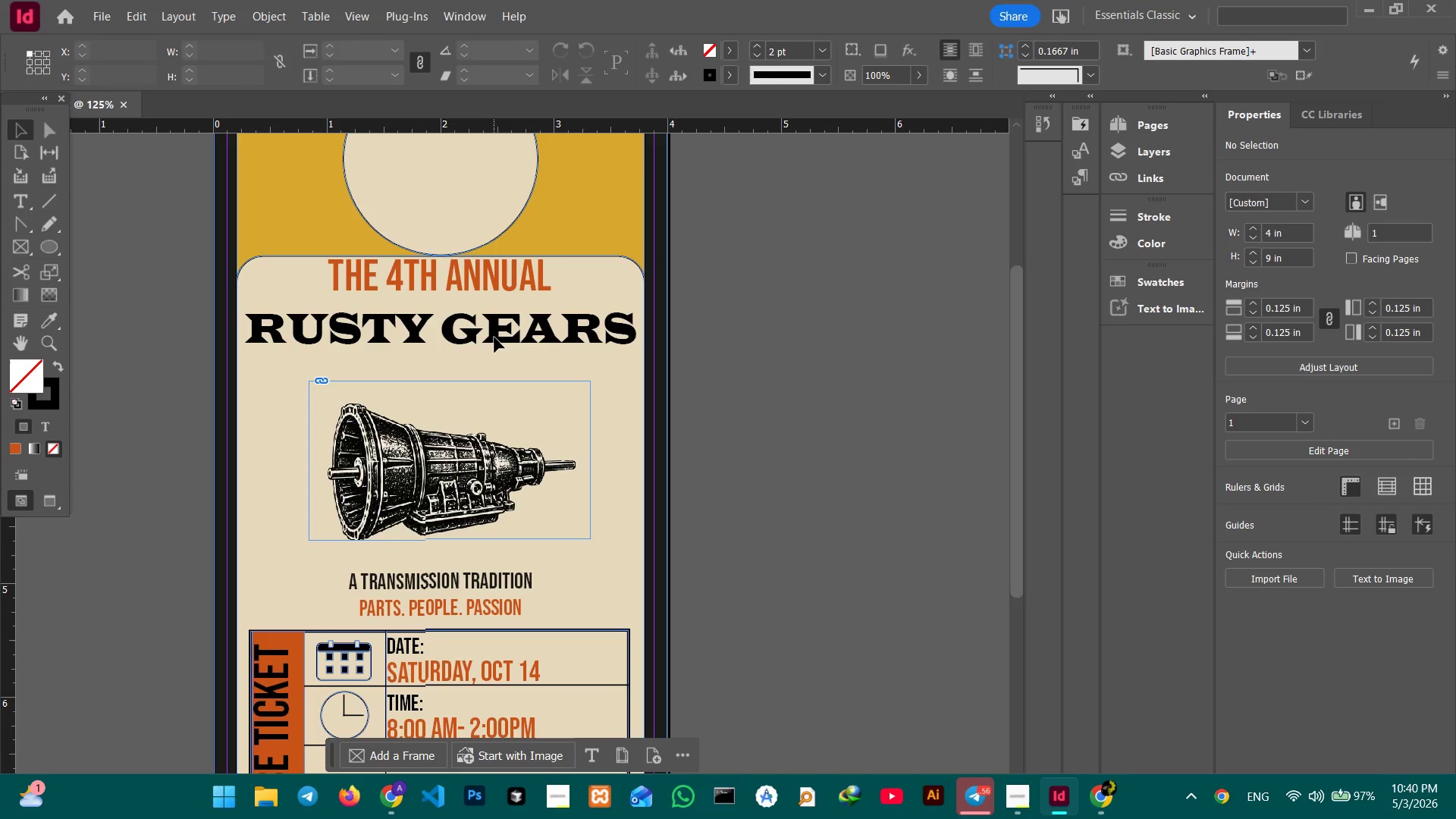 
triple_click([494, 337])
 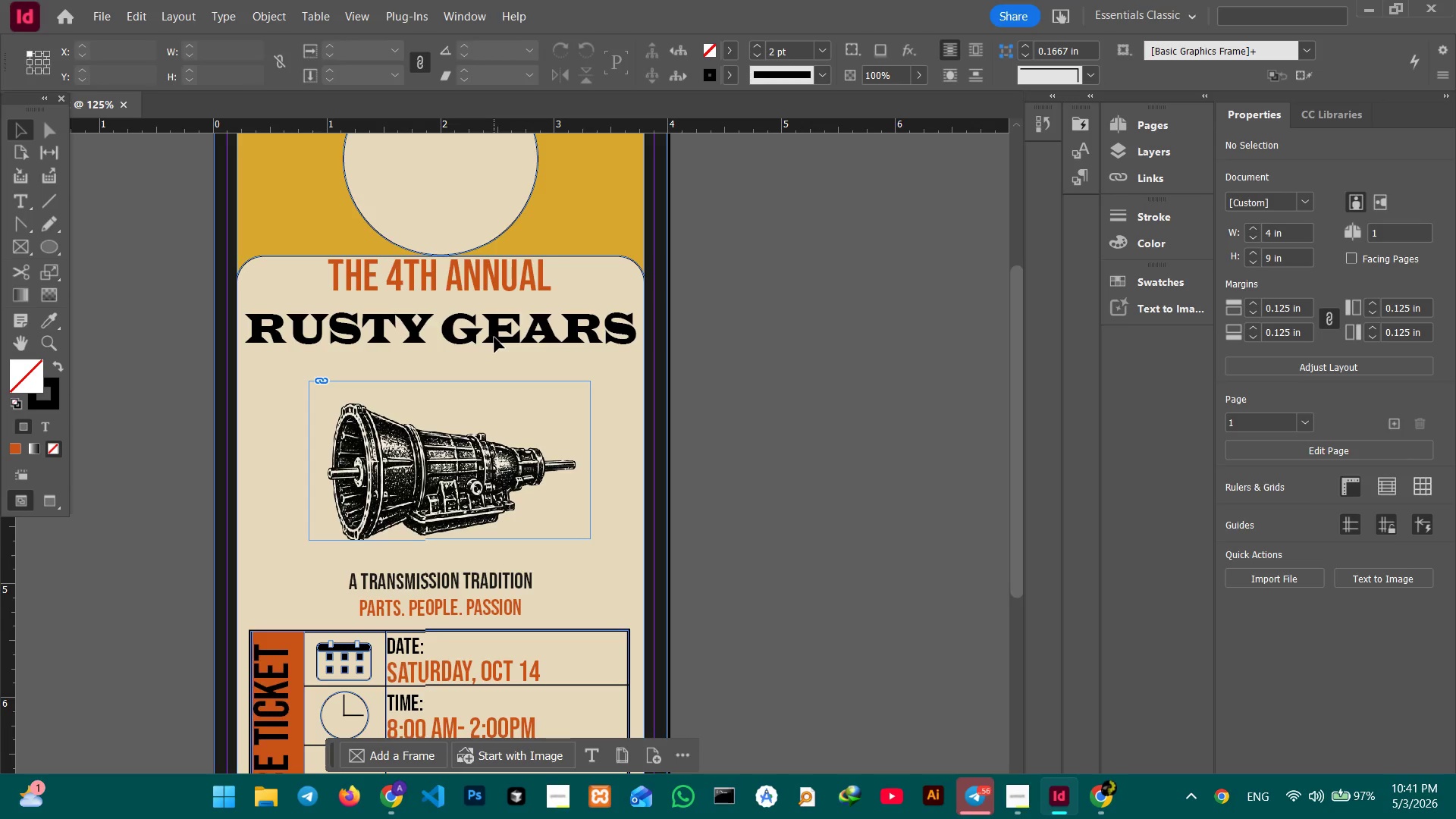 
triple_click([494, 337])
 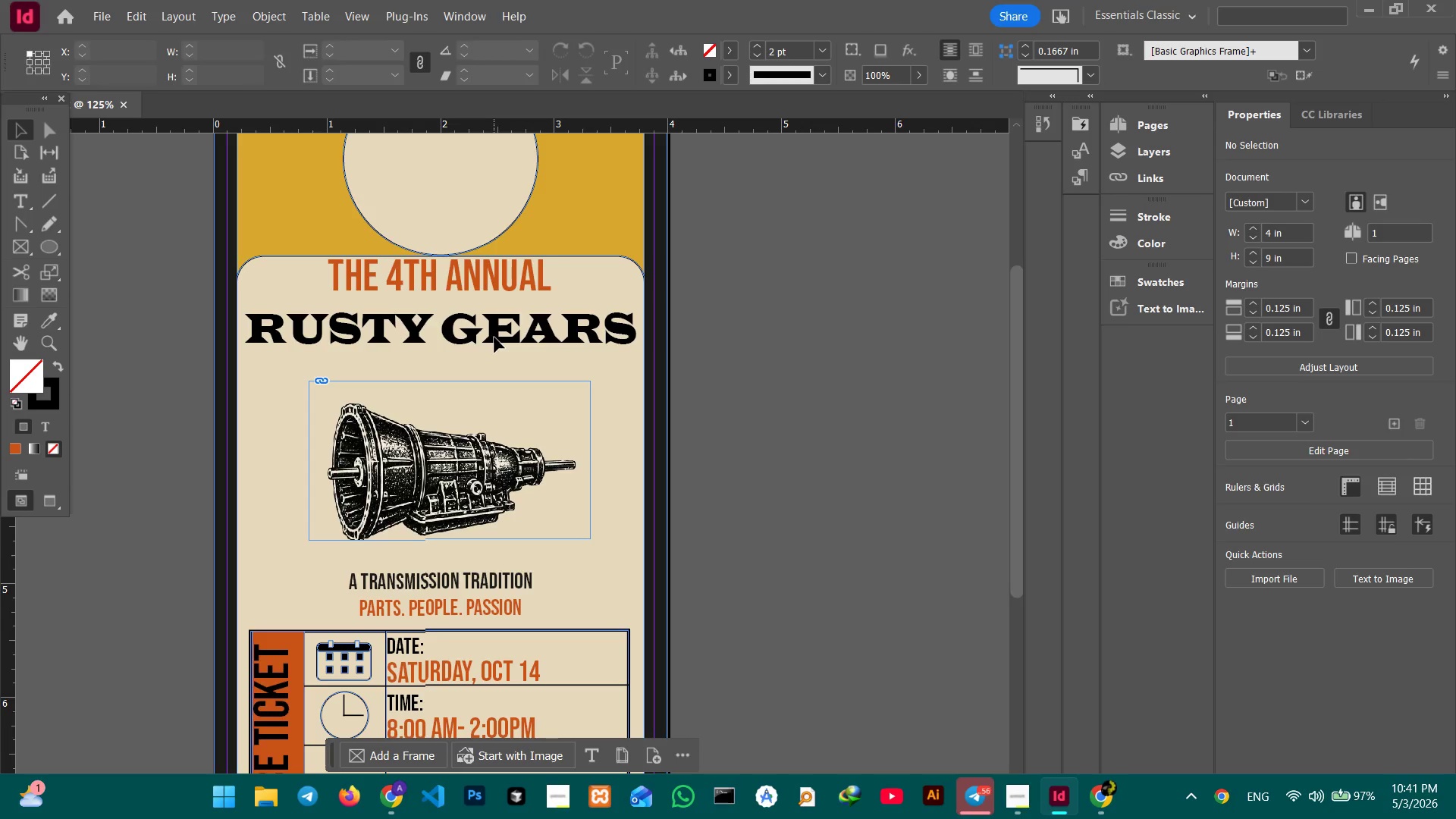 
triple_click([494, 337])
 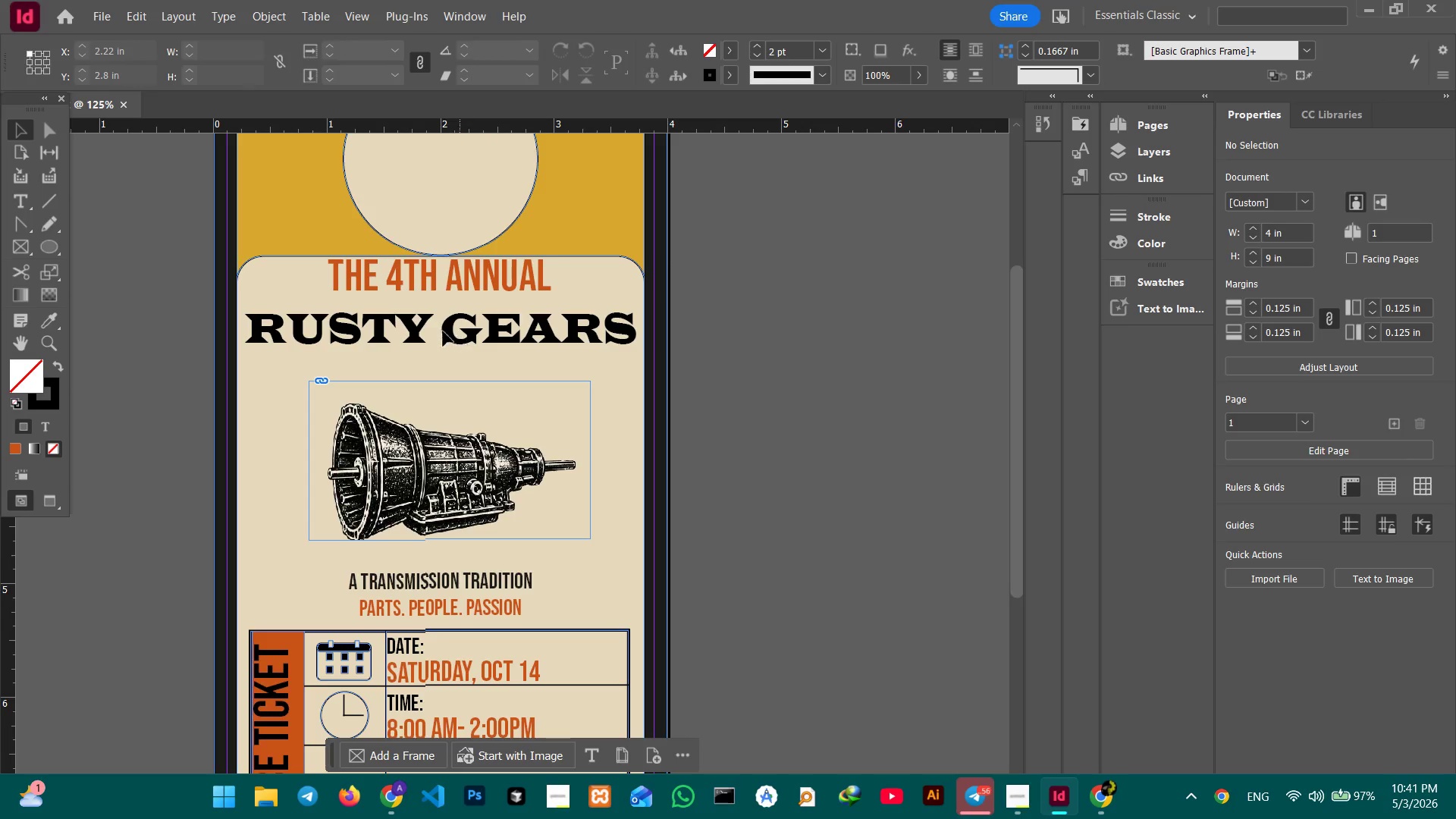 
triple_click([434, 326])
 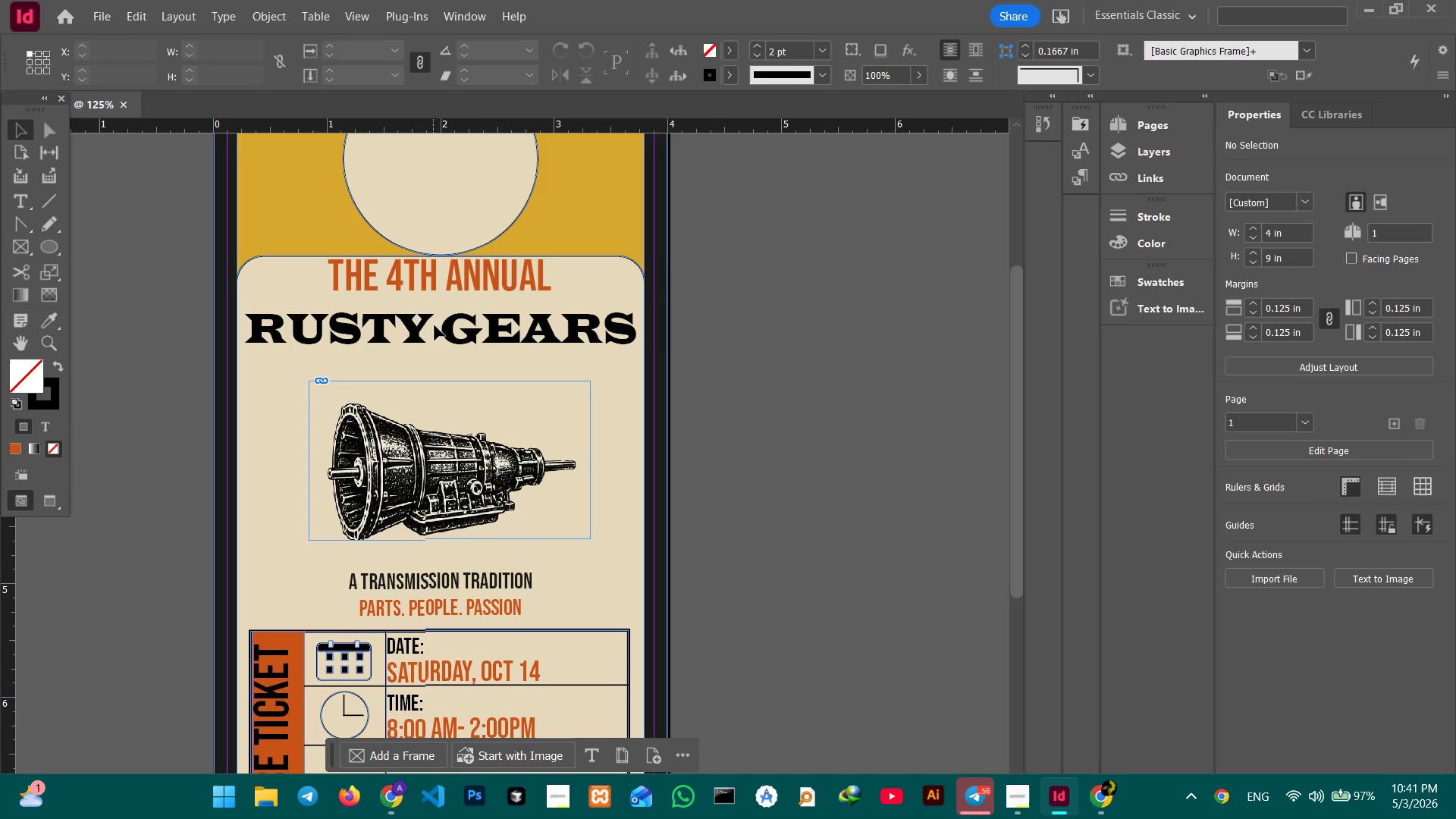 
triple_click([435, 325])
 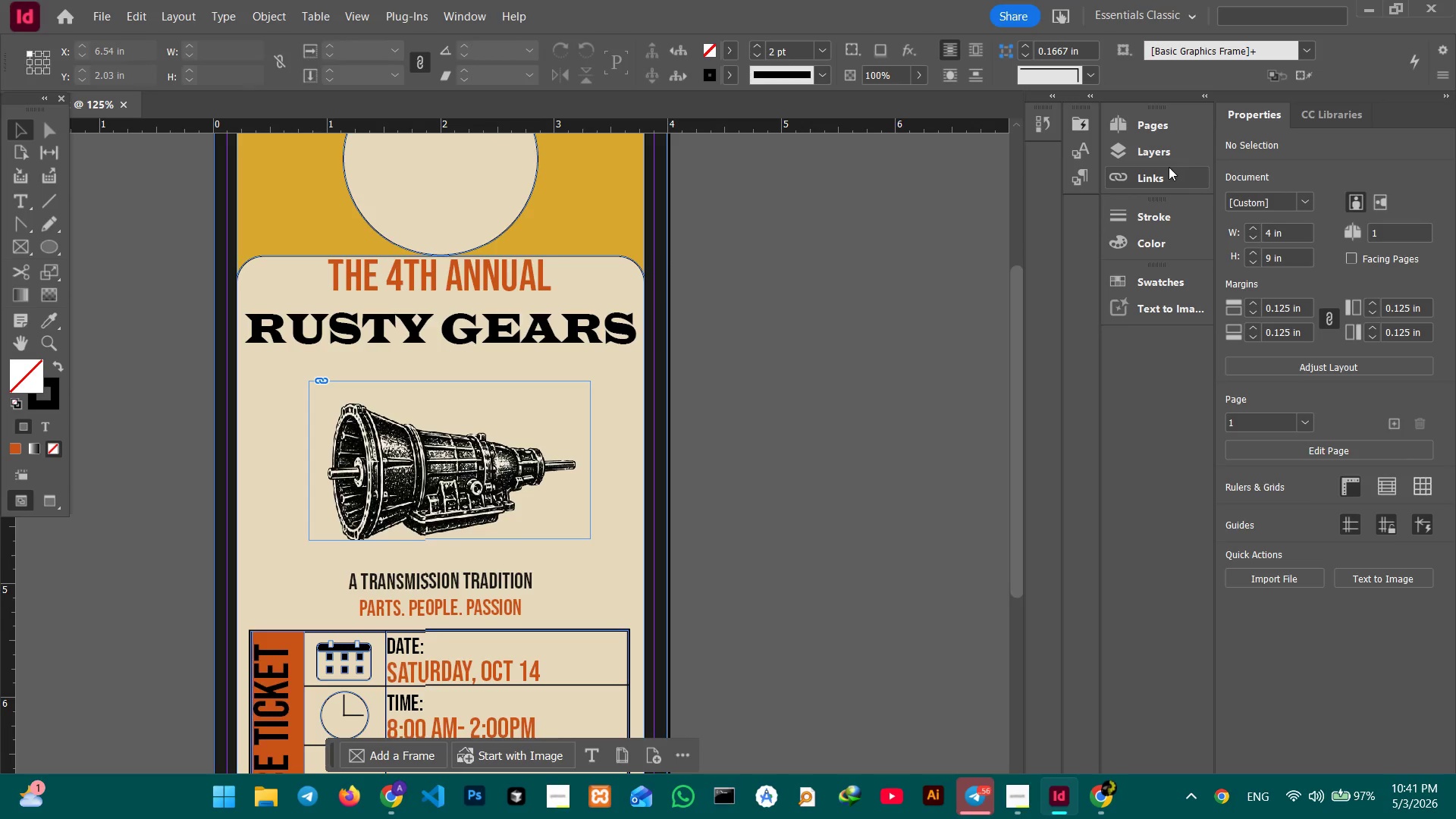 
left_click([1163, 156])
 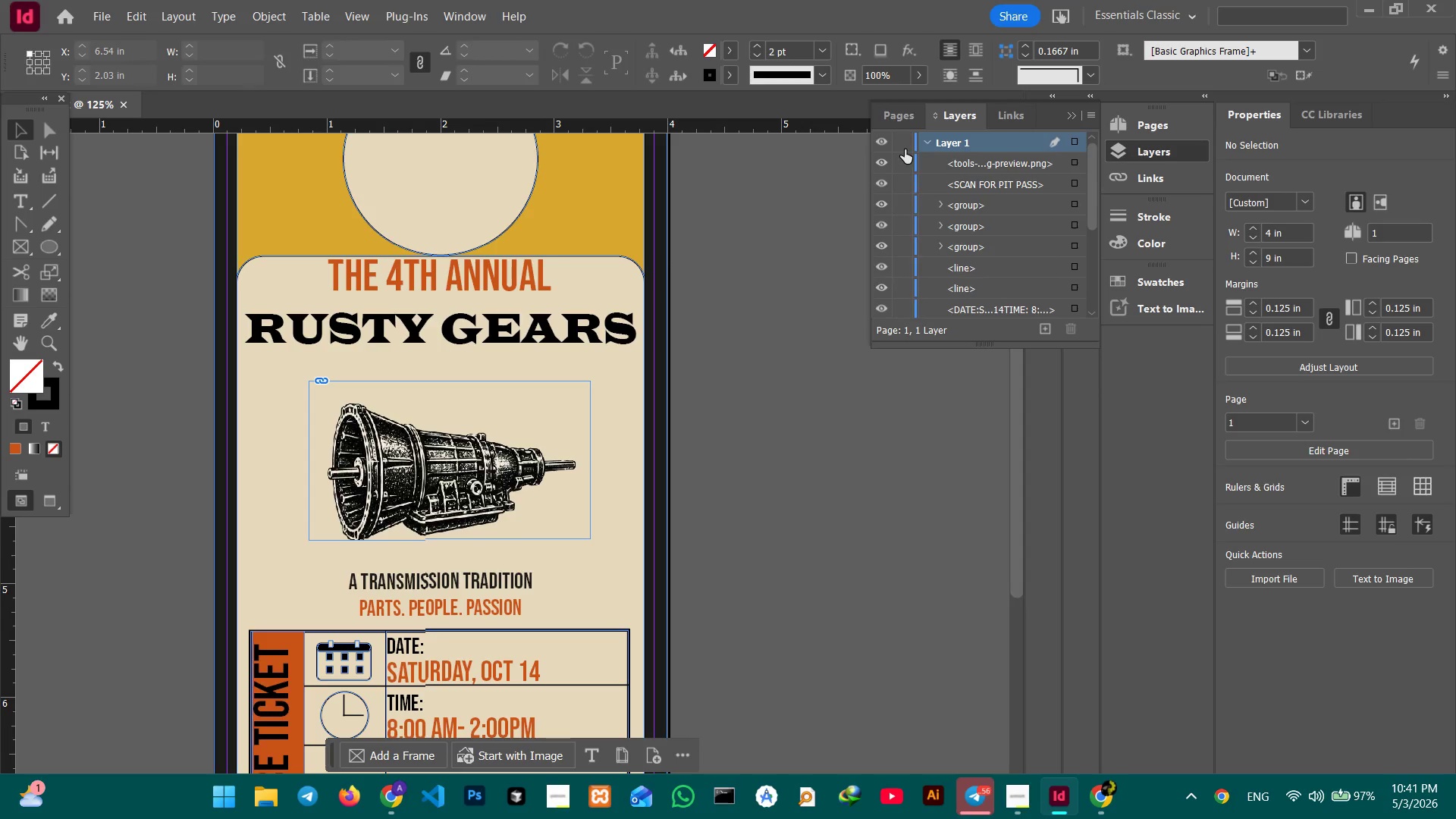 
scroll: coordinate [902, 202], scroll_direction: up, amount: 2.0
 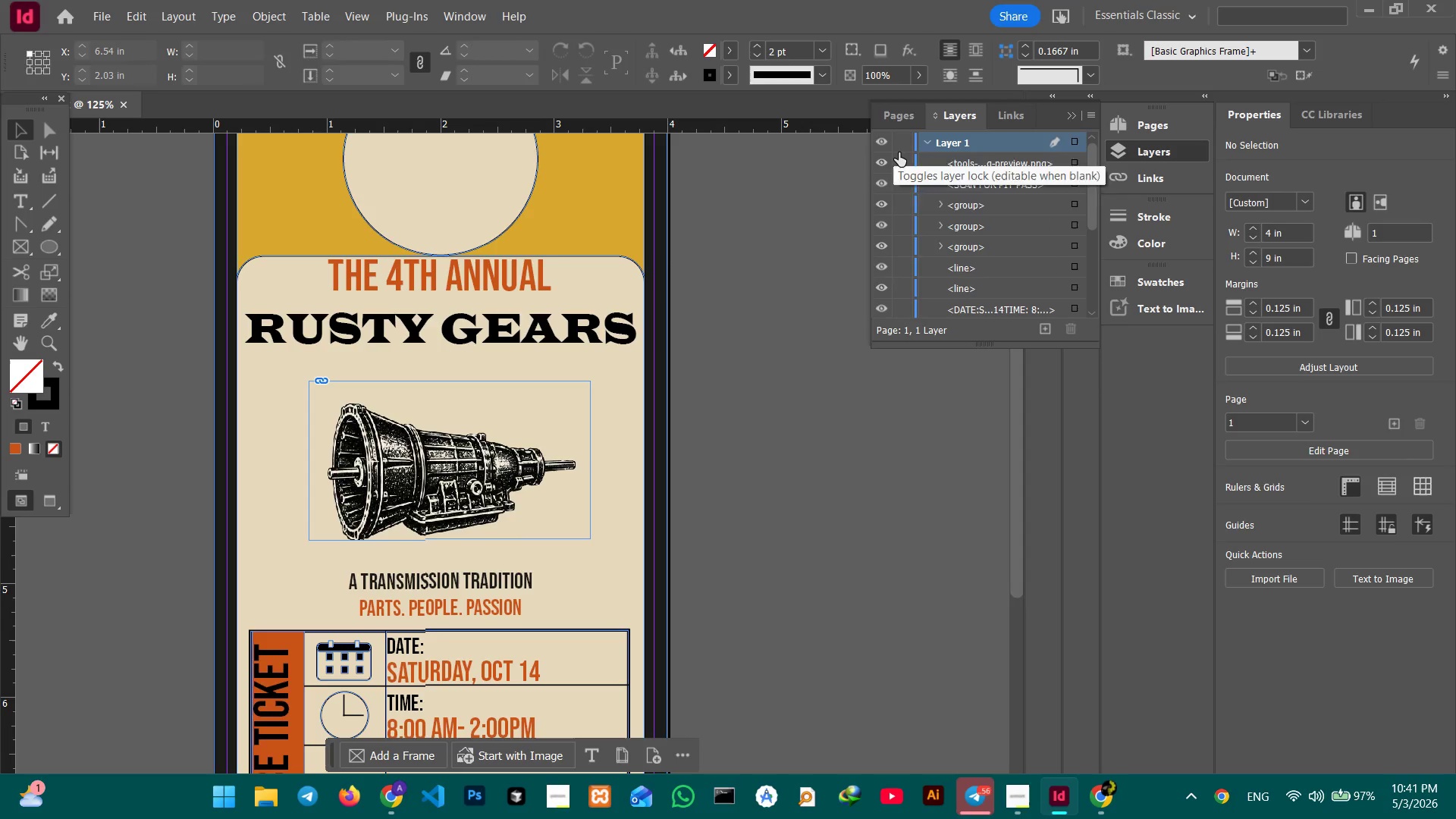 
left_click([902, 166])
 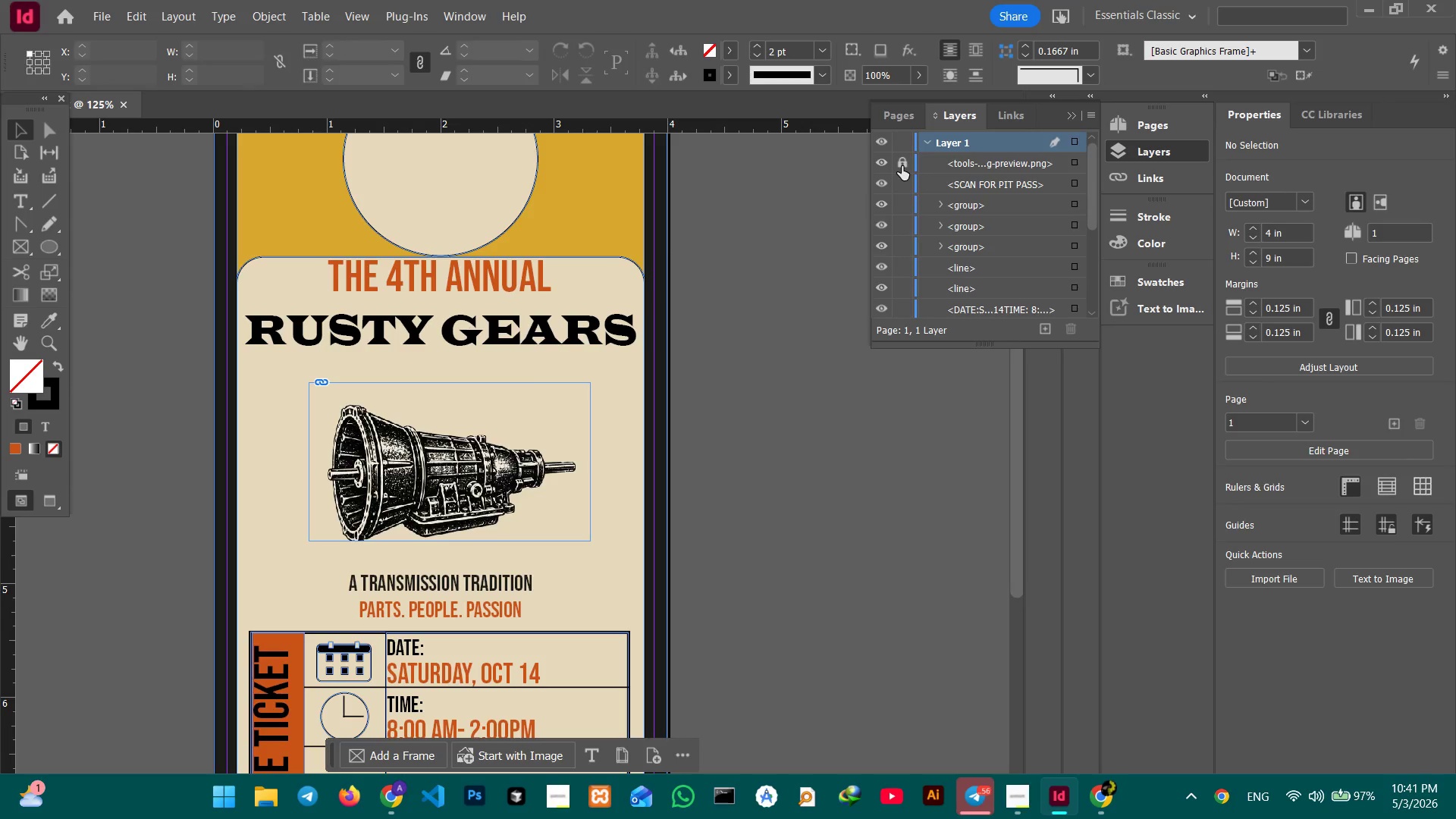 
left_click([902, 166])
 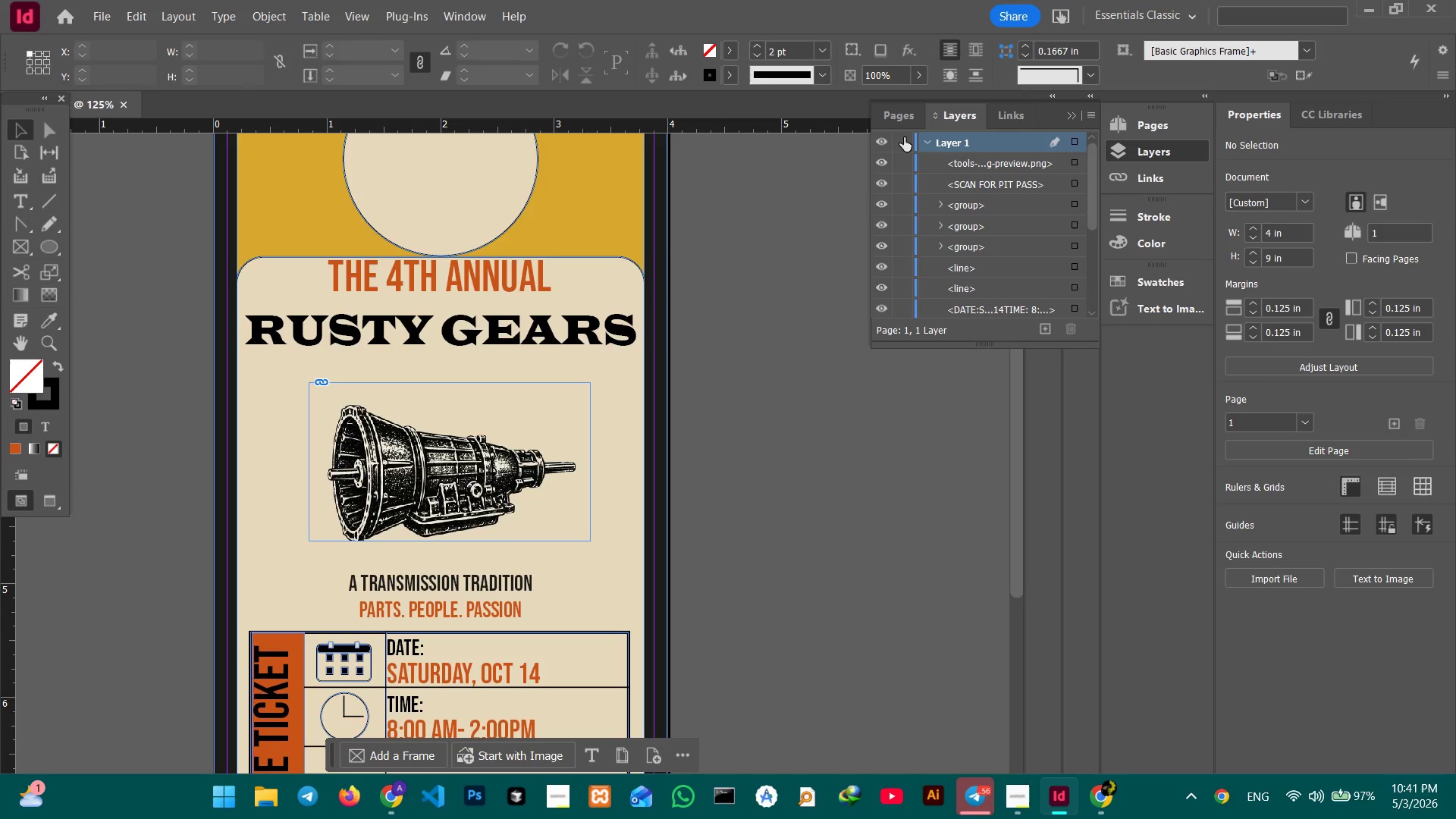 
left_click([901, 138])
 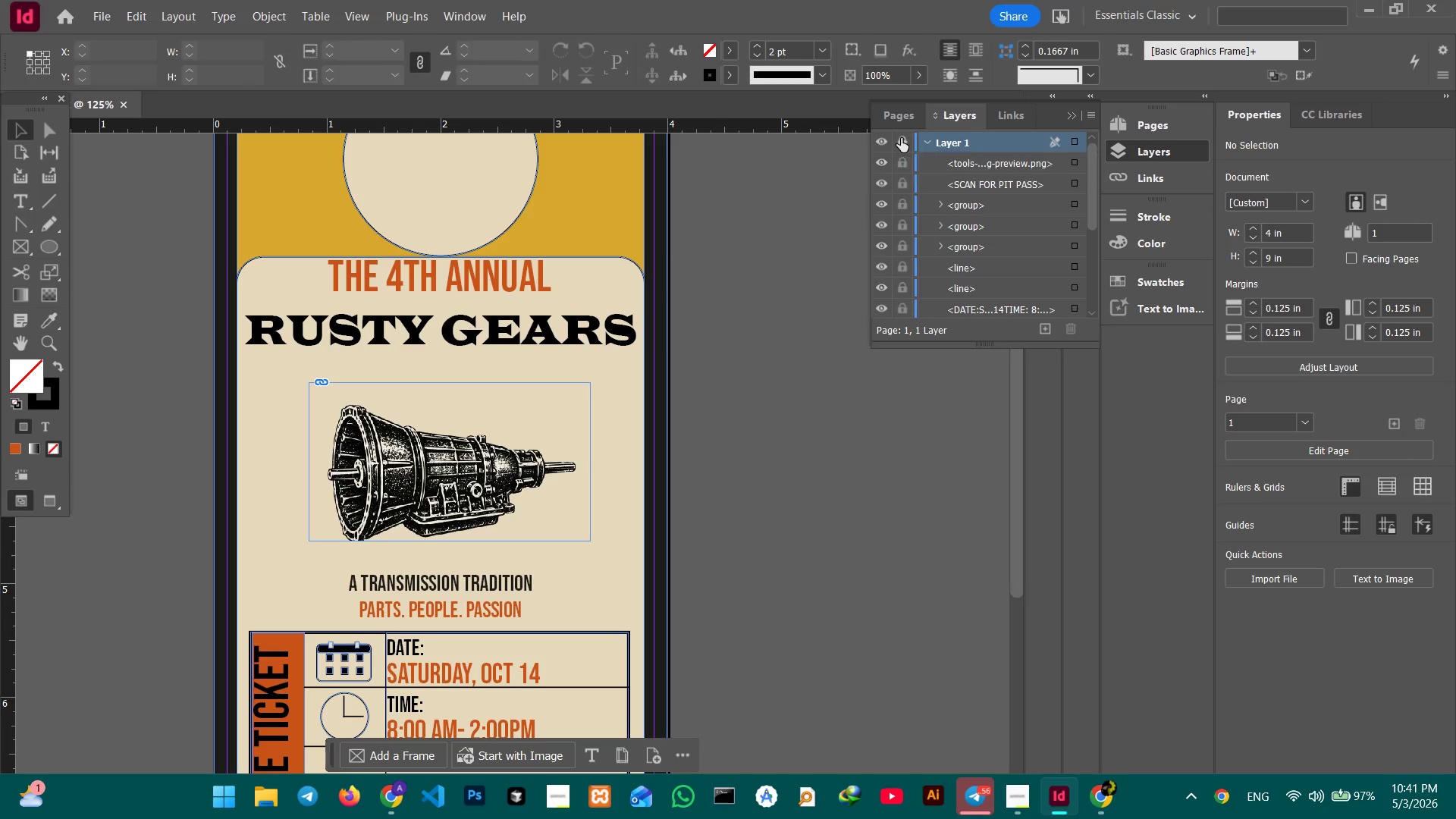 
left_click([901, 138])
 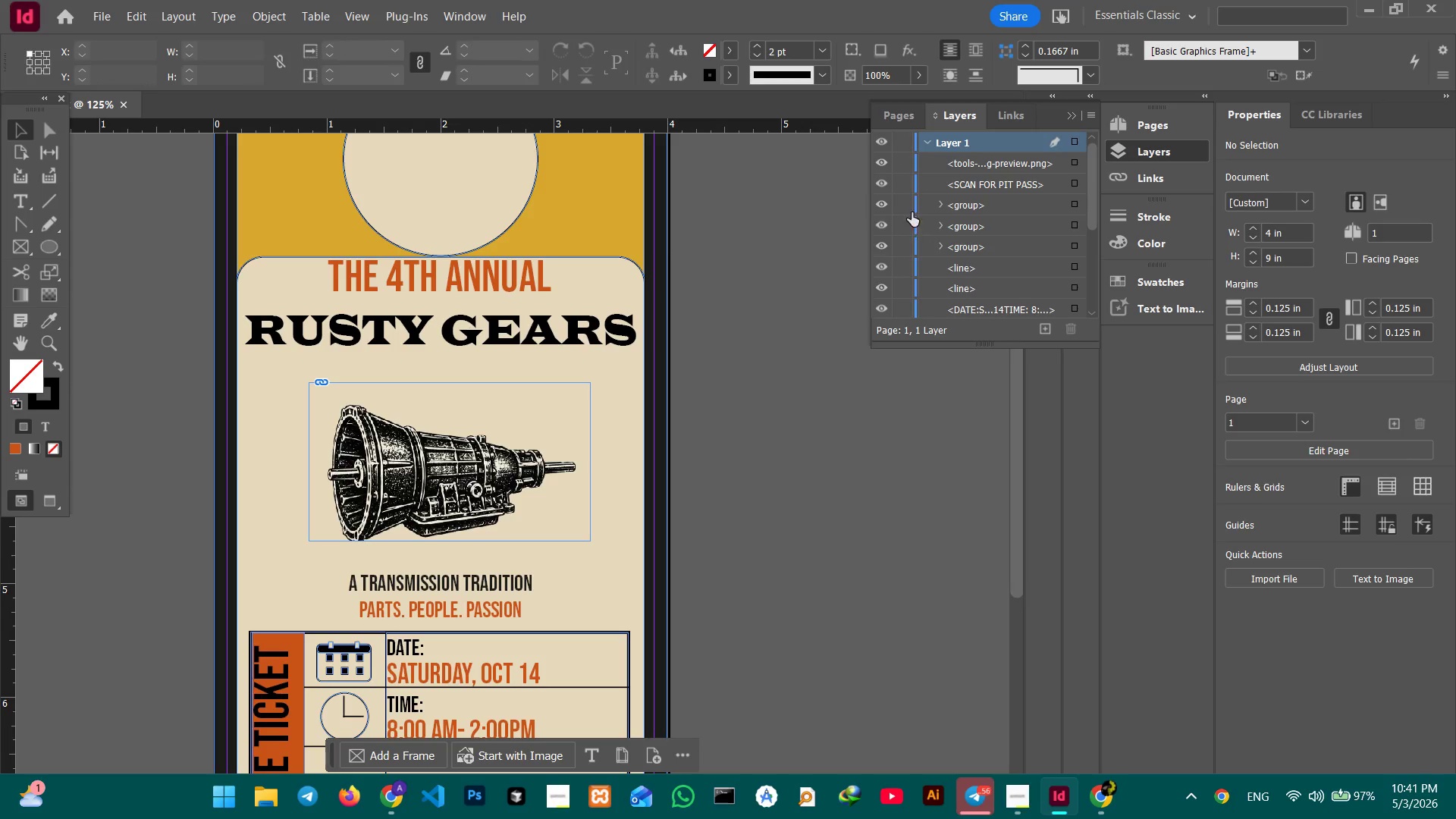 
scroll: coordinate [918, 209], scroll_direction: down, amount: 5.0
 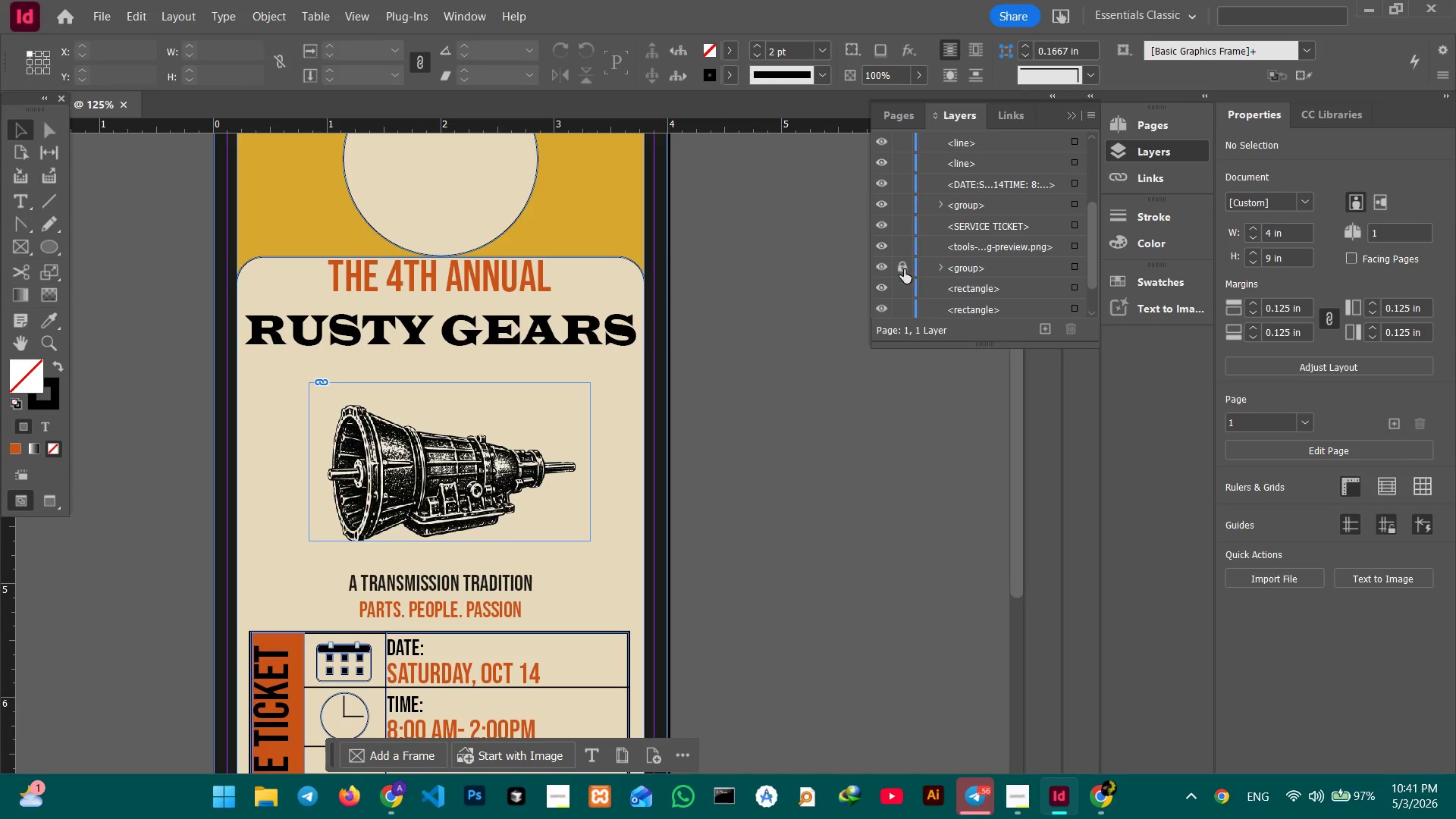 
left_click([905, 270])
 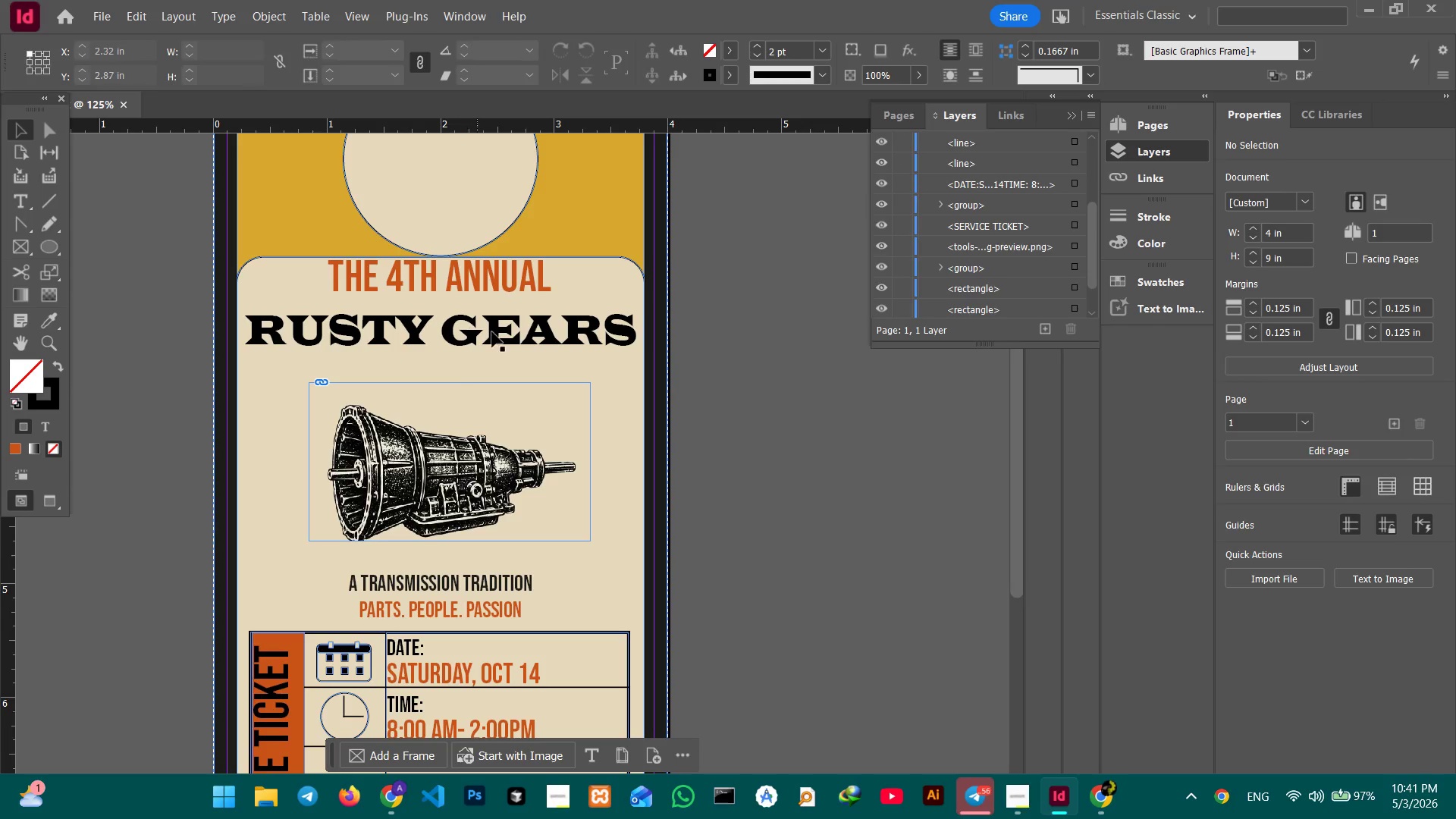 
double_click([492, 332])
 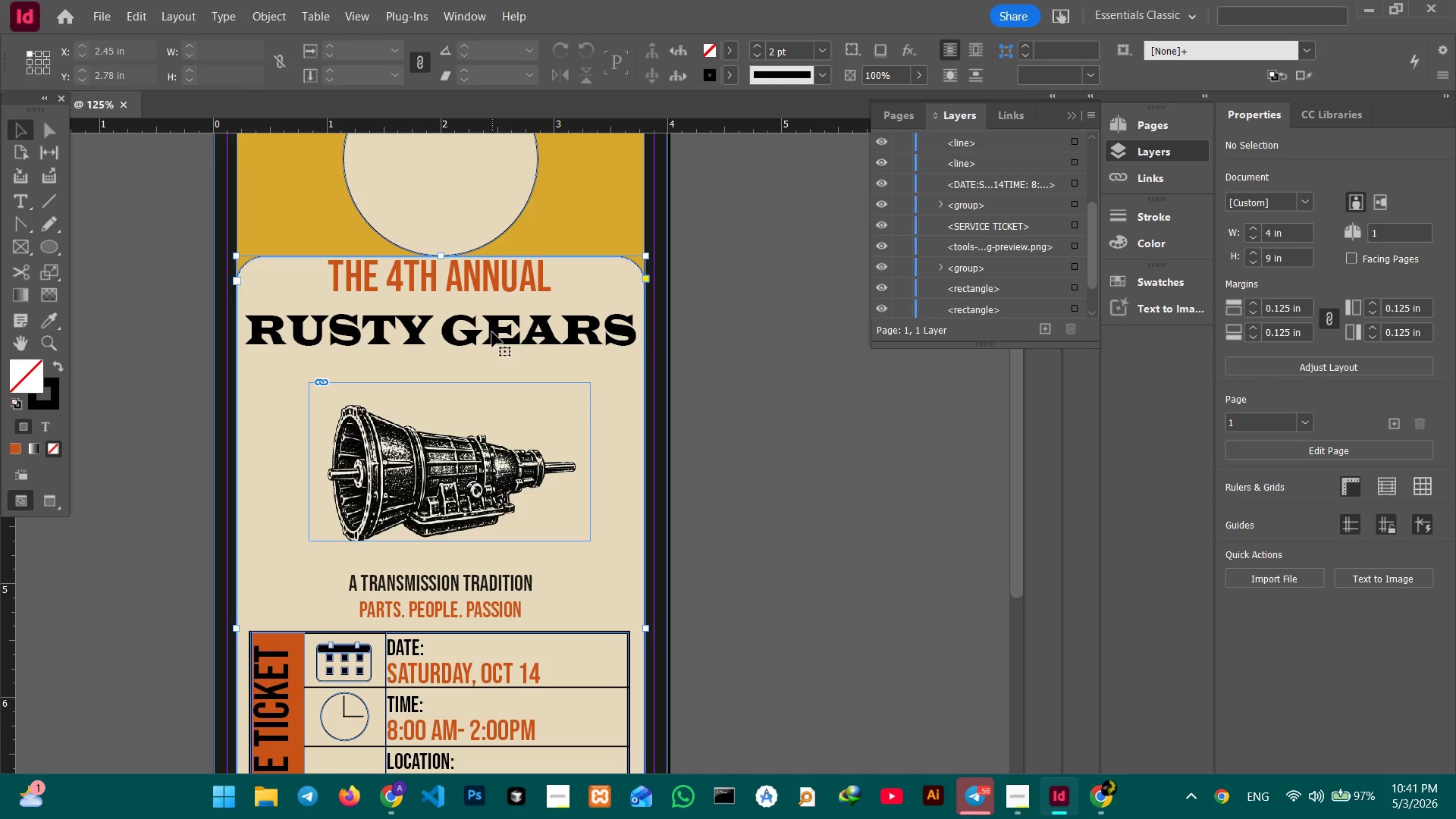 
triple_click([492, 332])
 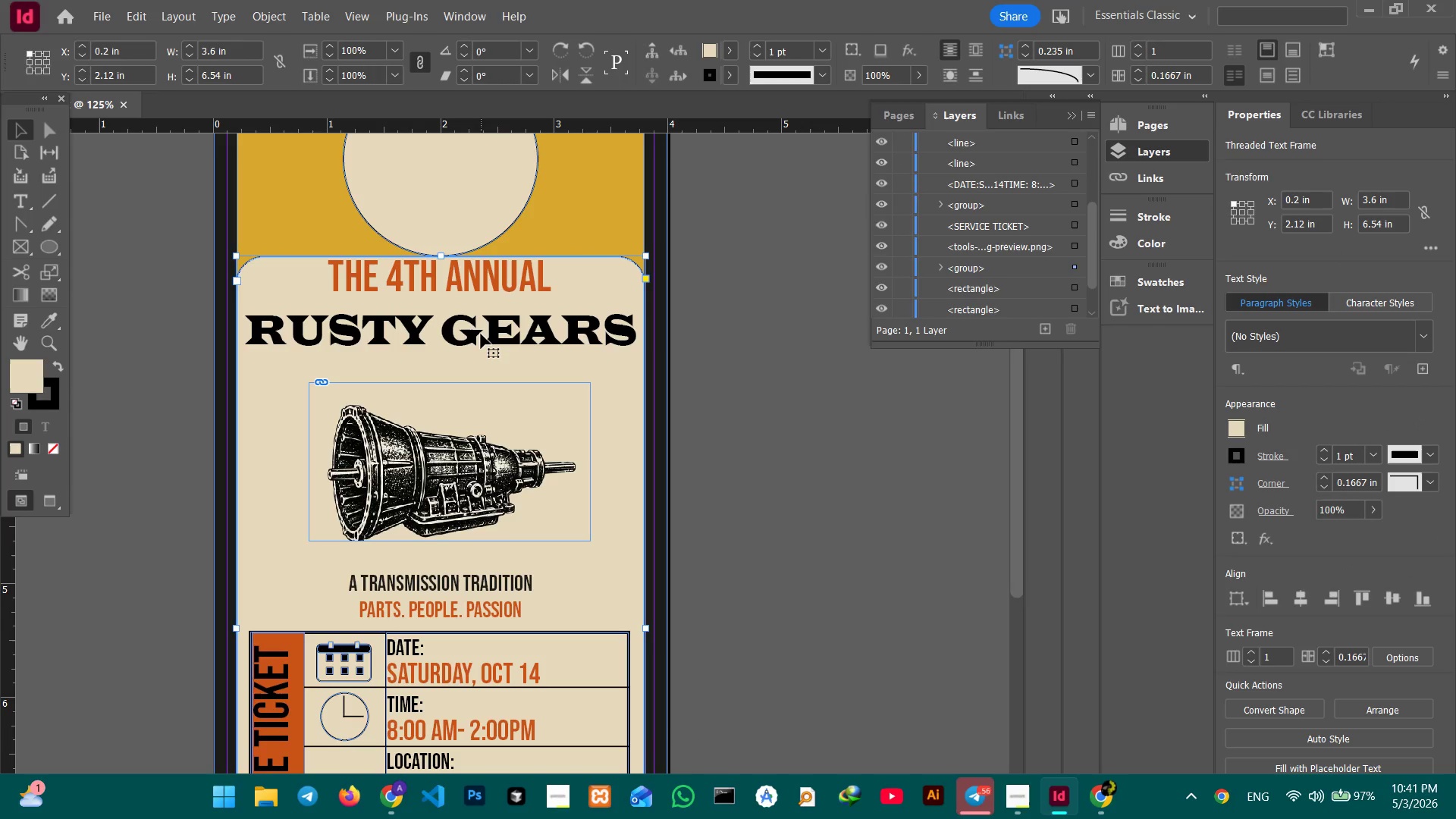 
triple_click([483, 334])
 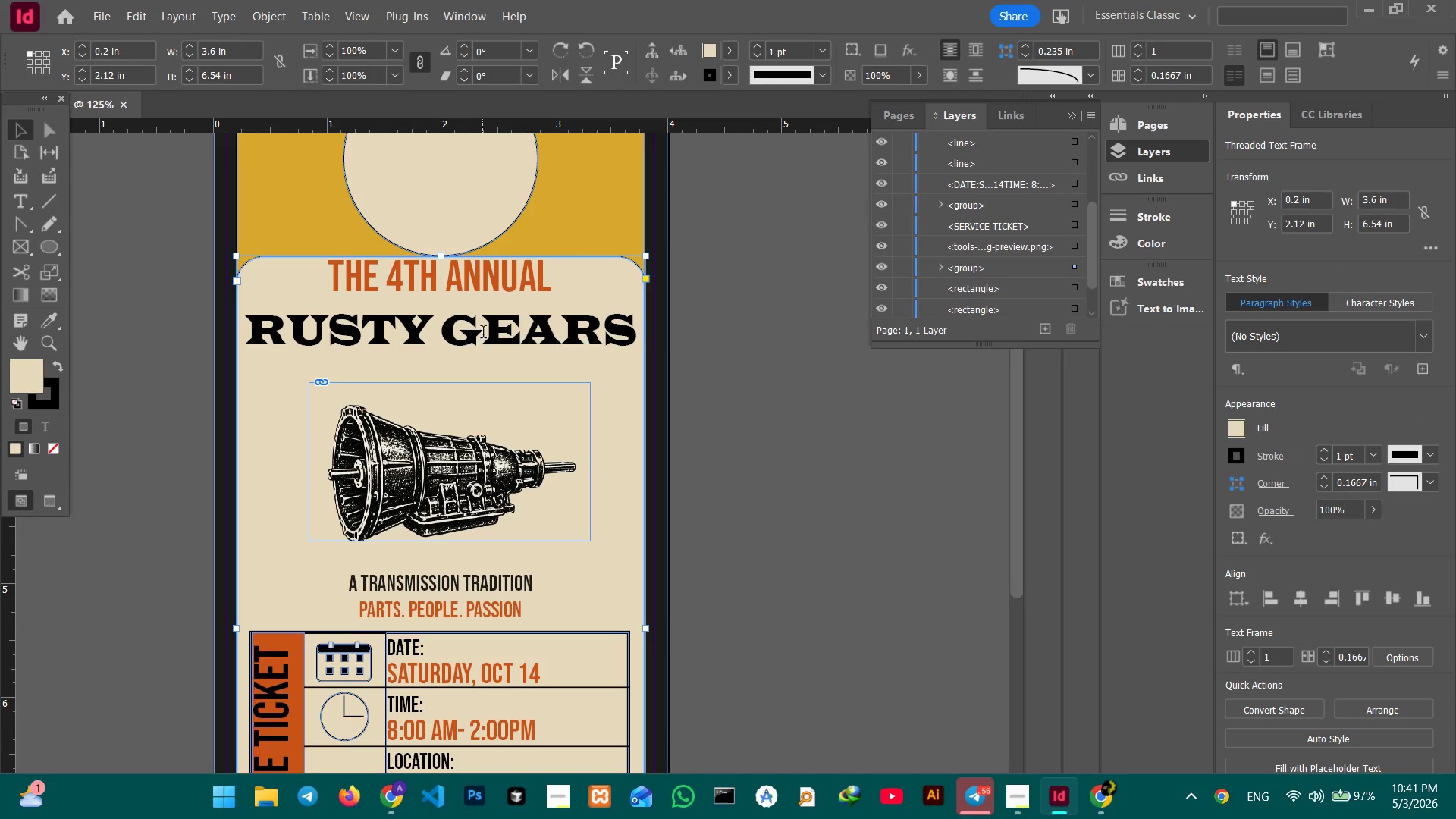 
triple_click([483, 334])
 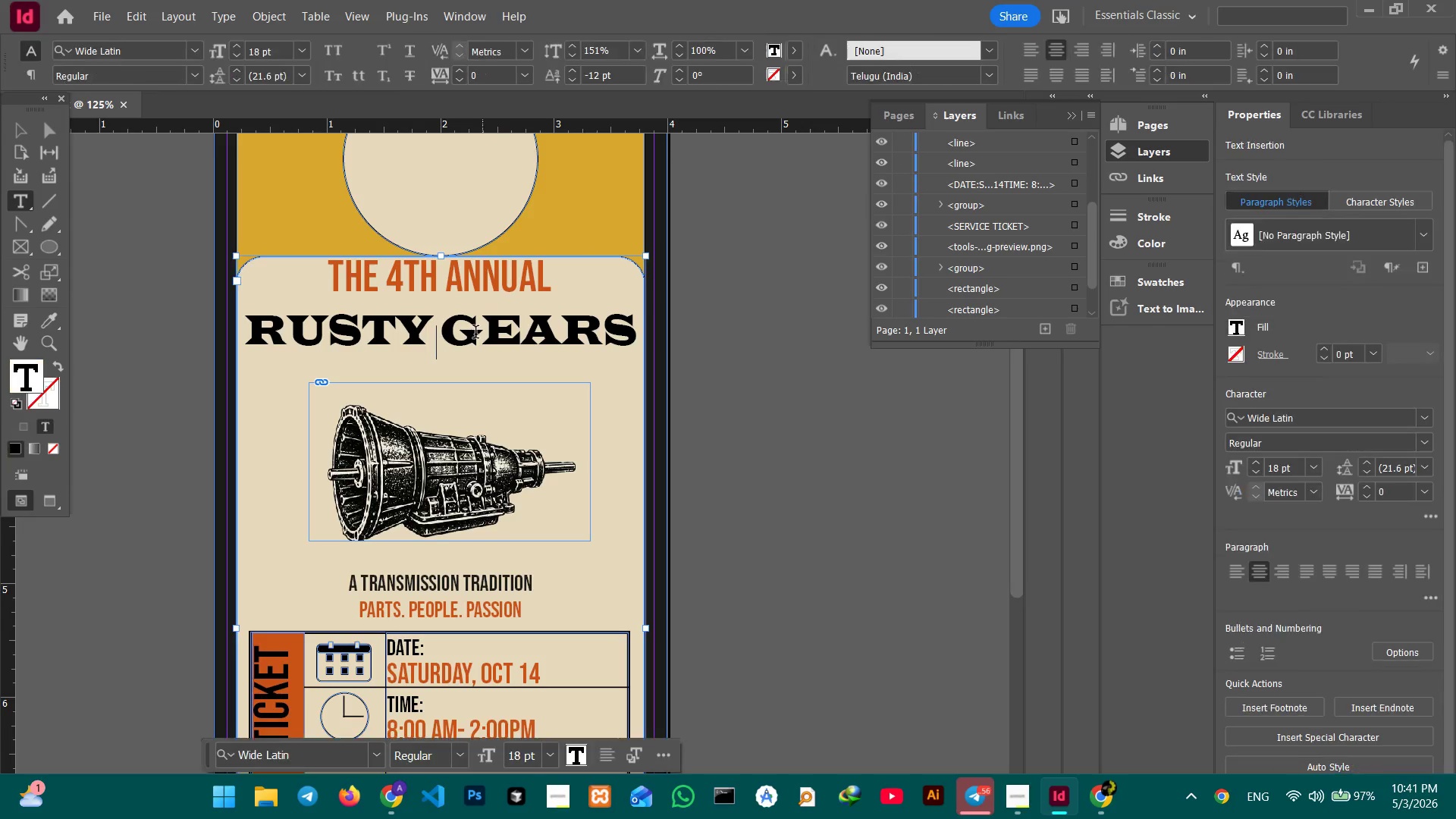 
triple_click([475, 334])
 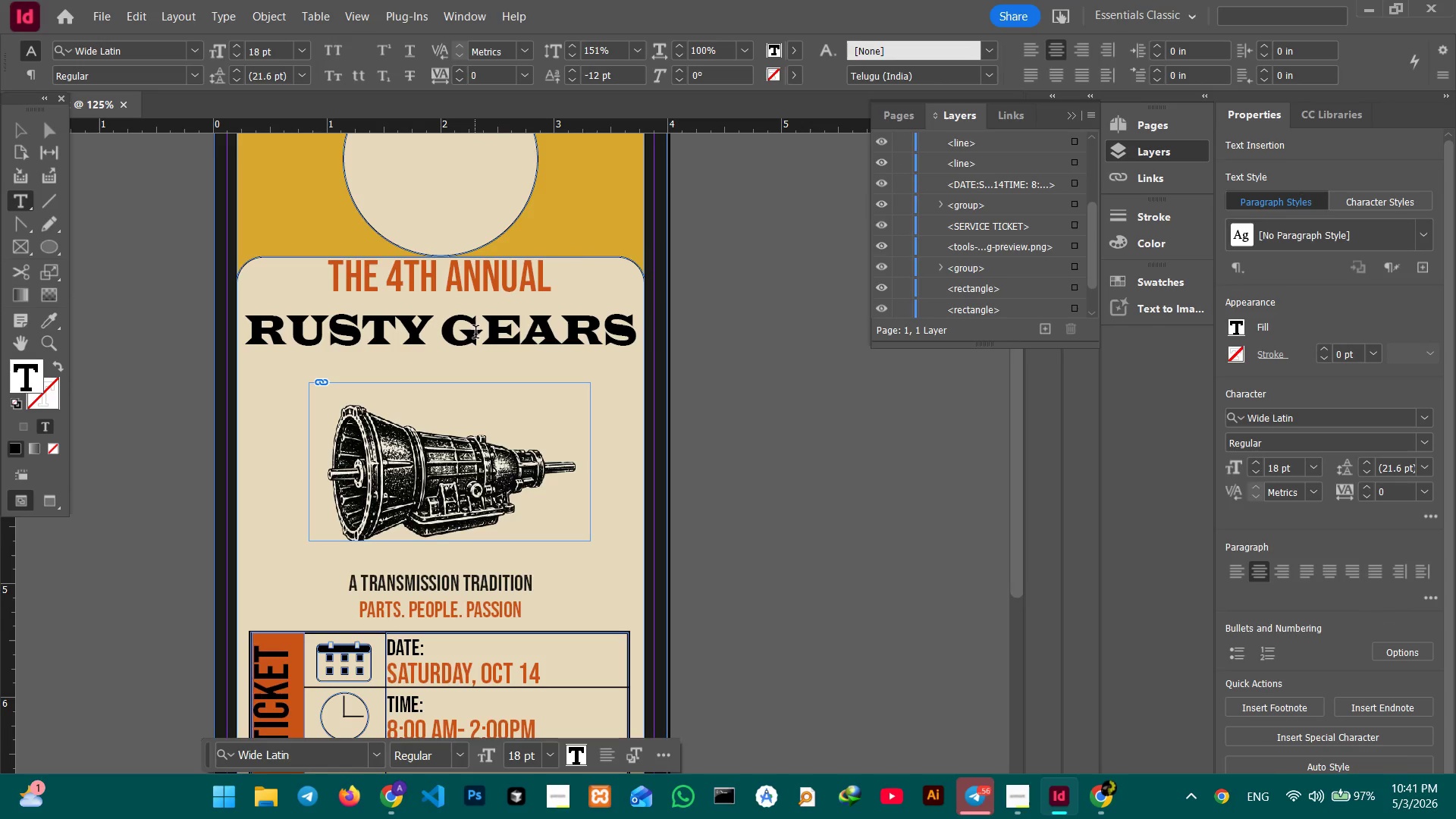 
triple_click([475, 334])
 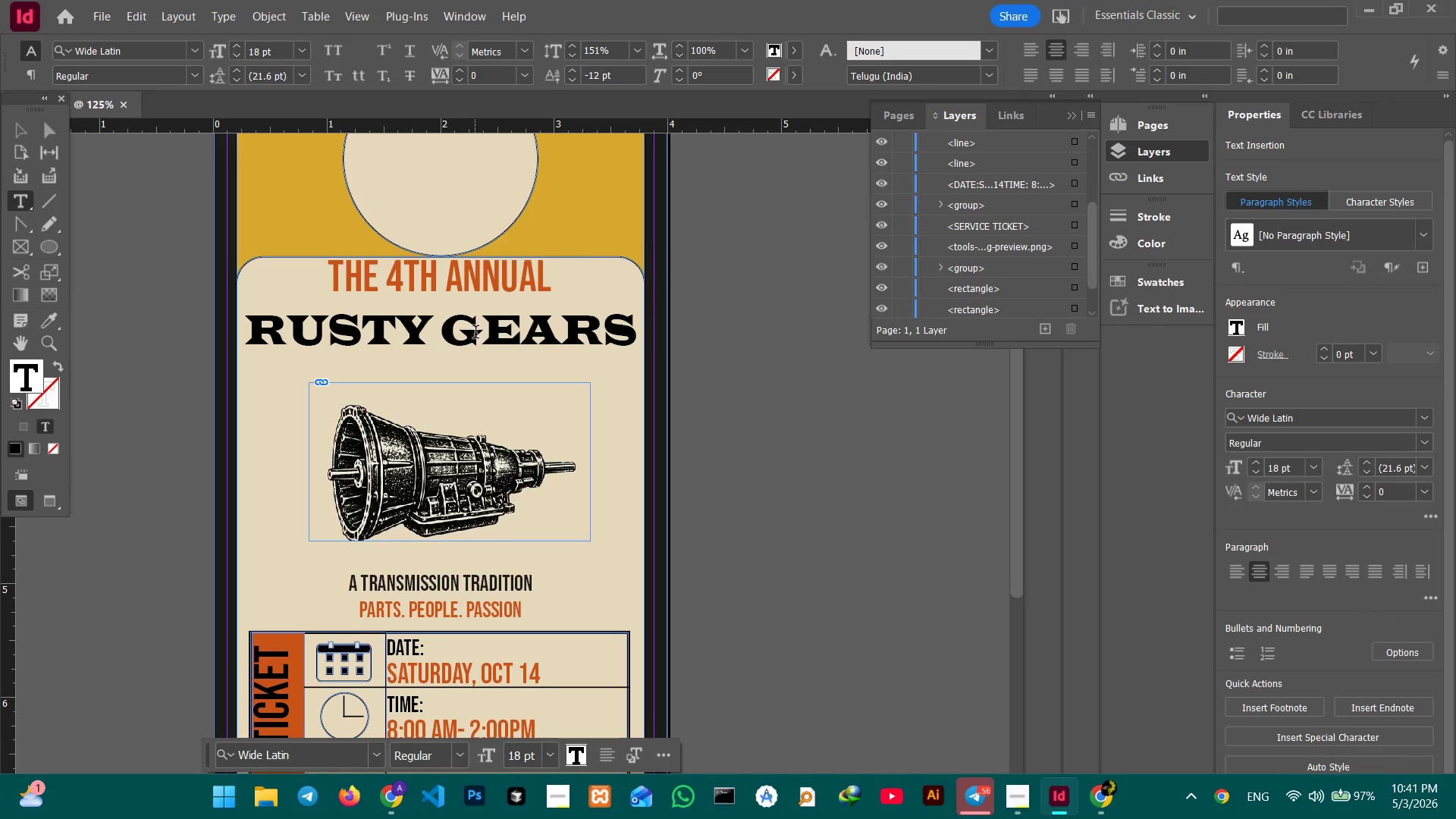 
triple_click([475, 334])
 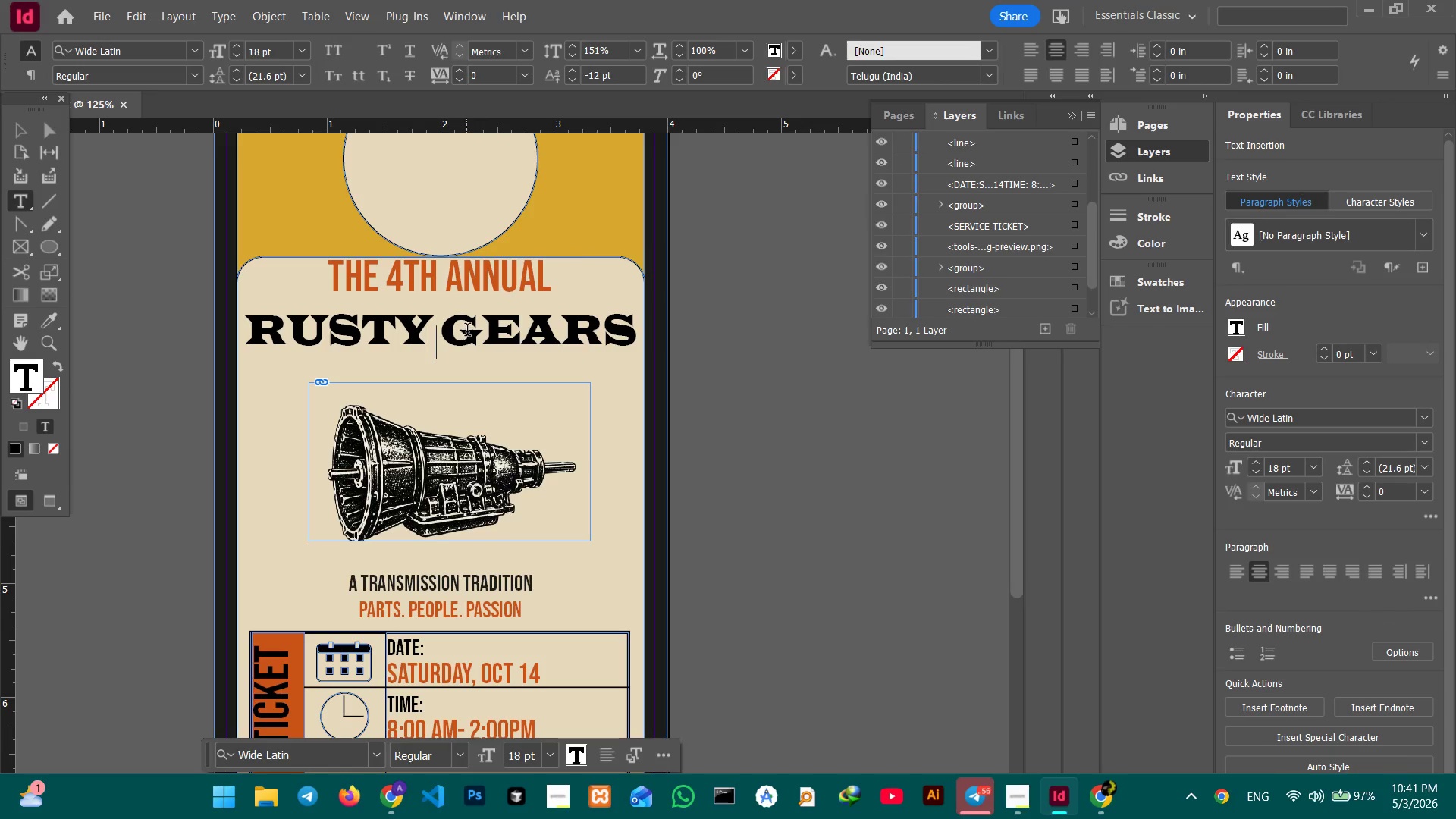 
left_click([475, 328])
 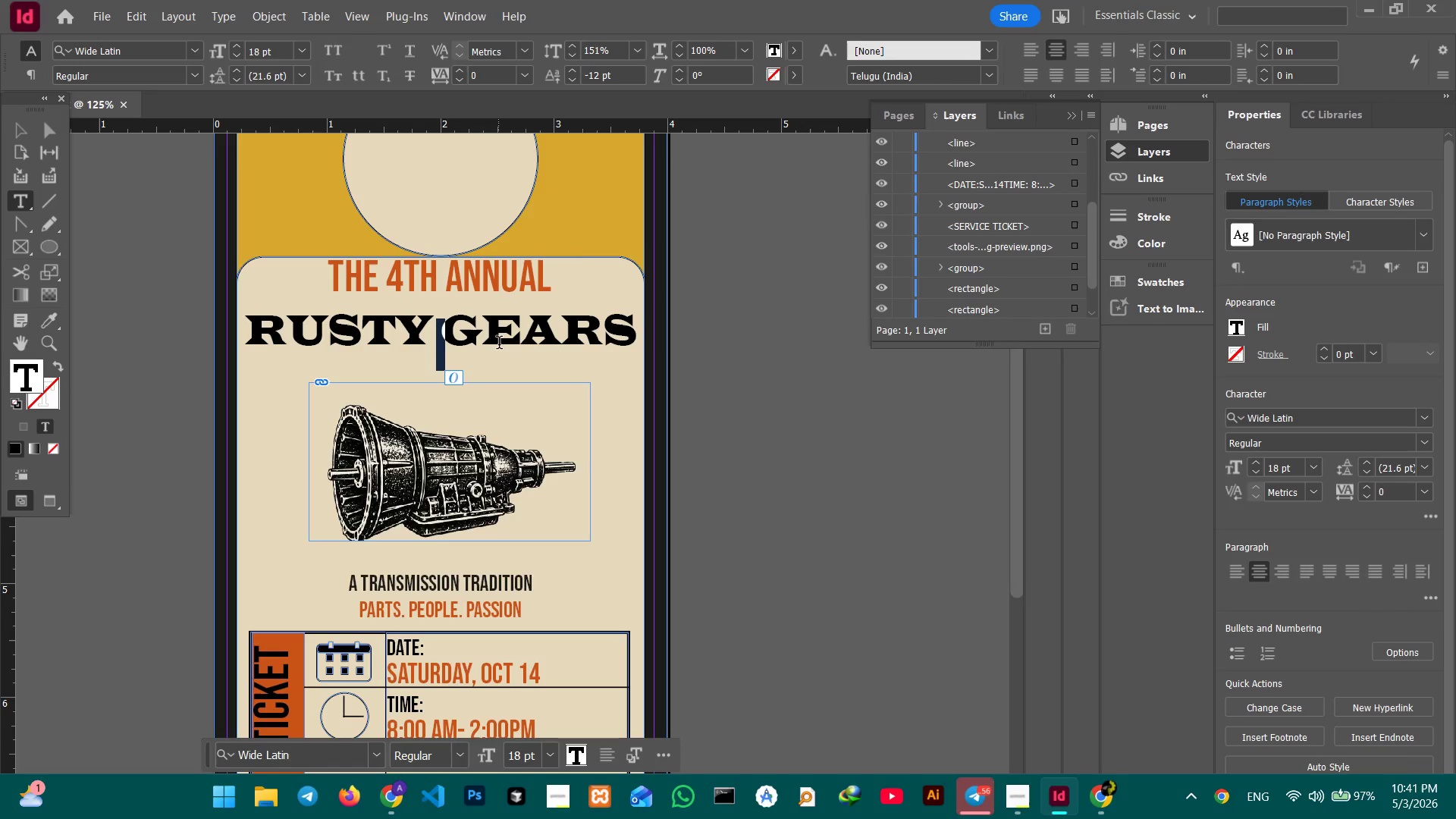 
double_click([499, 344])
 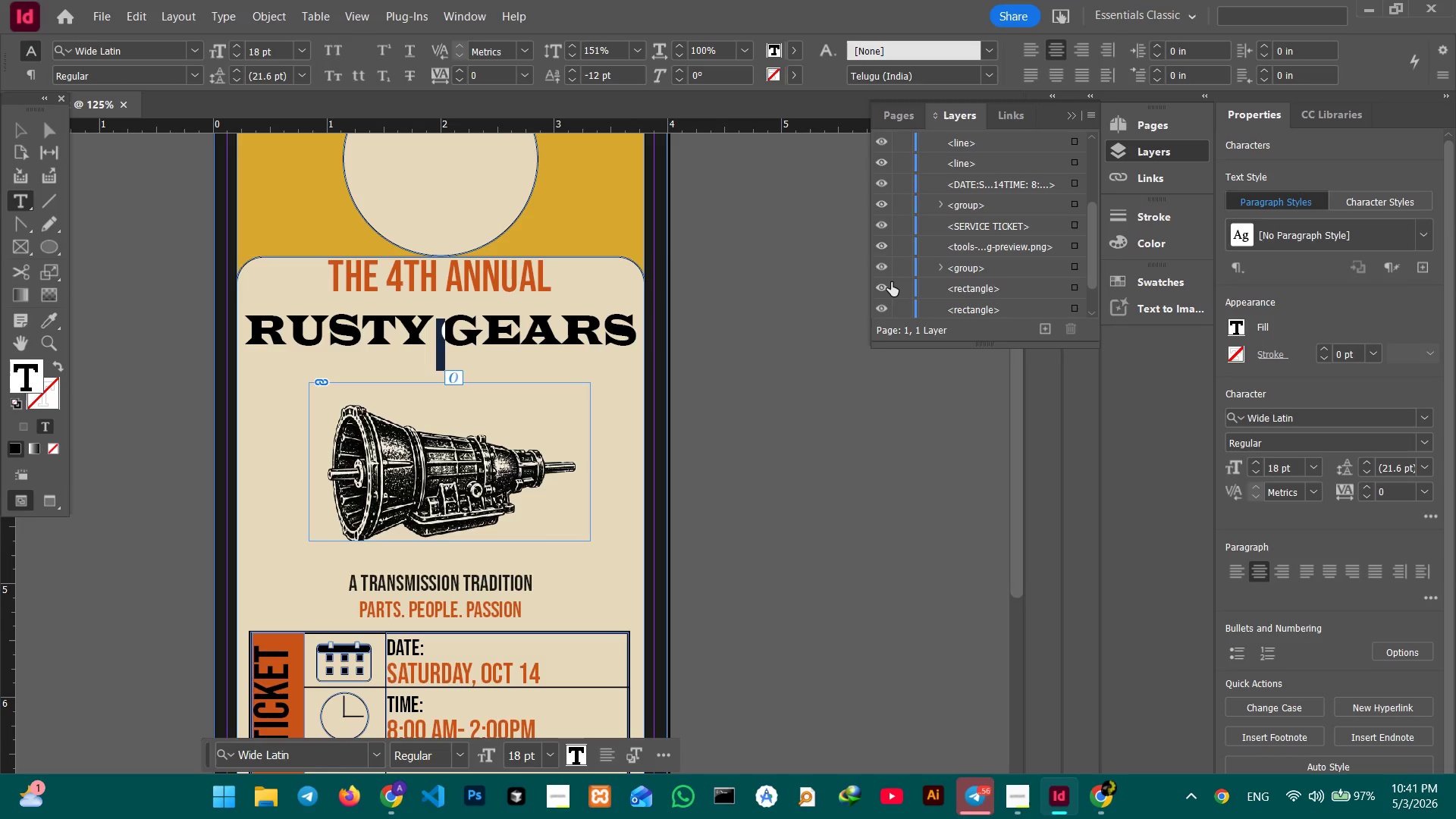 
key(Control+Z)
 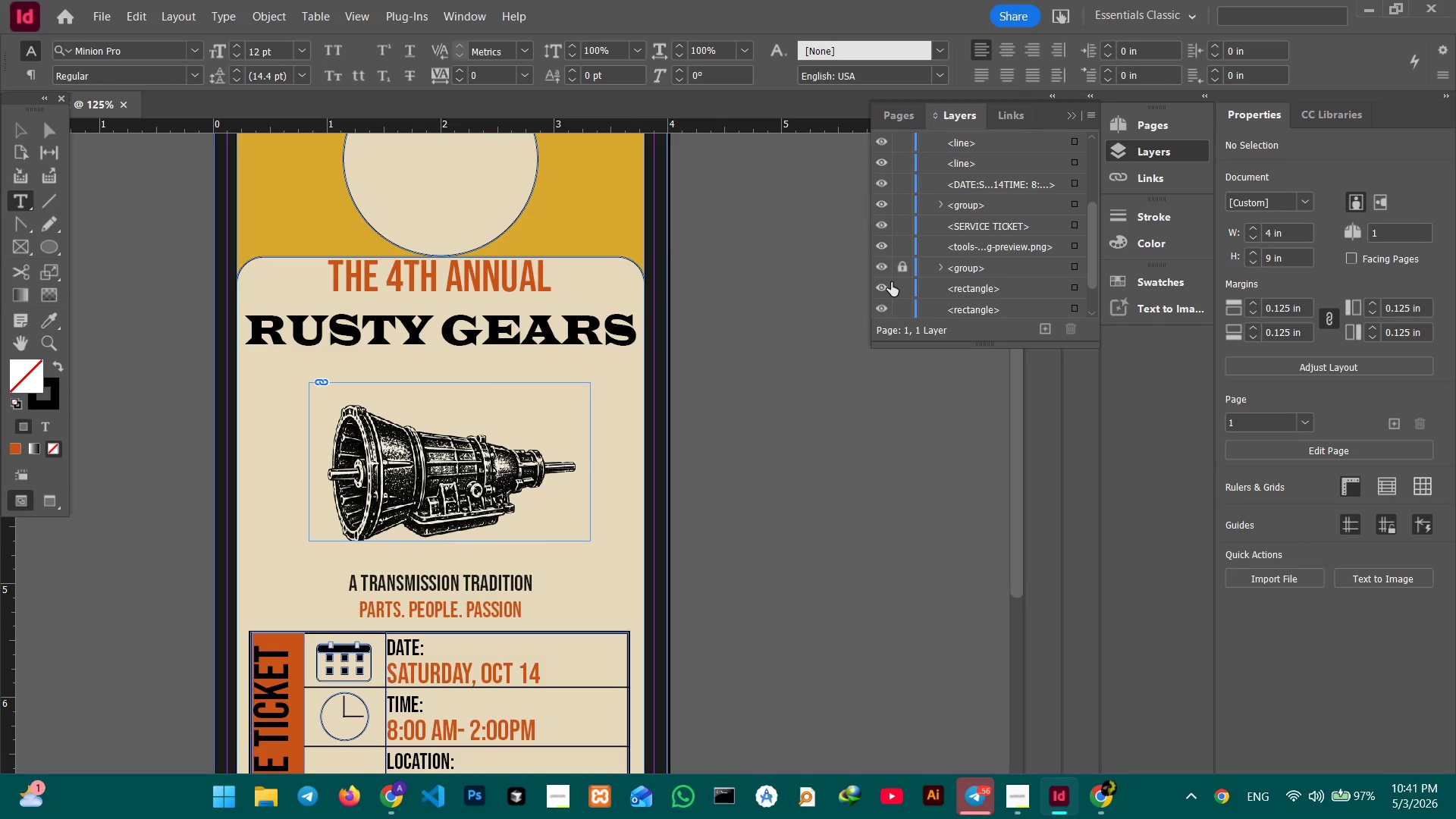 
key(Control+Z)
 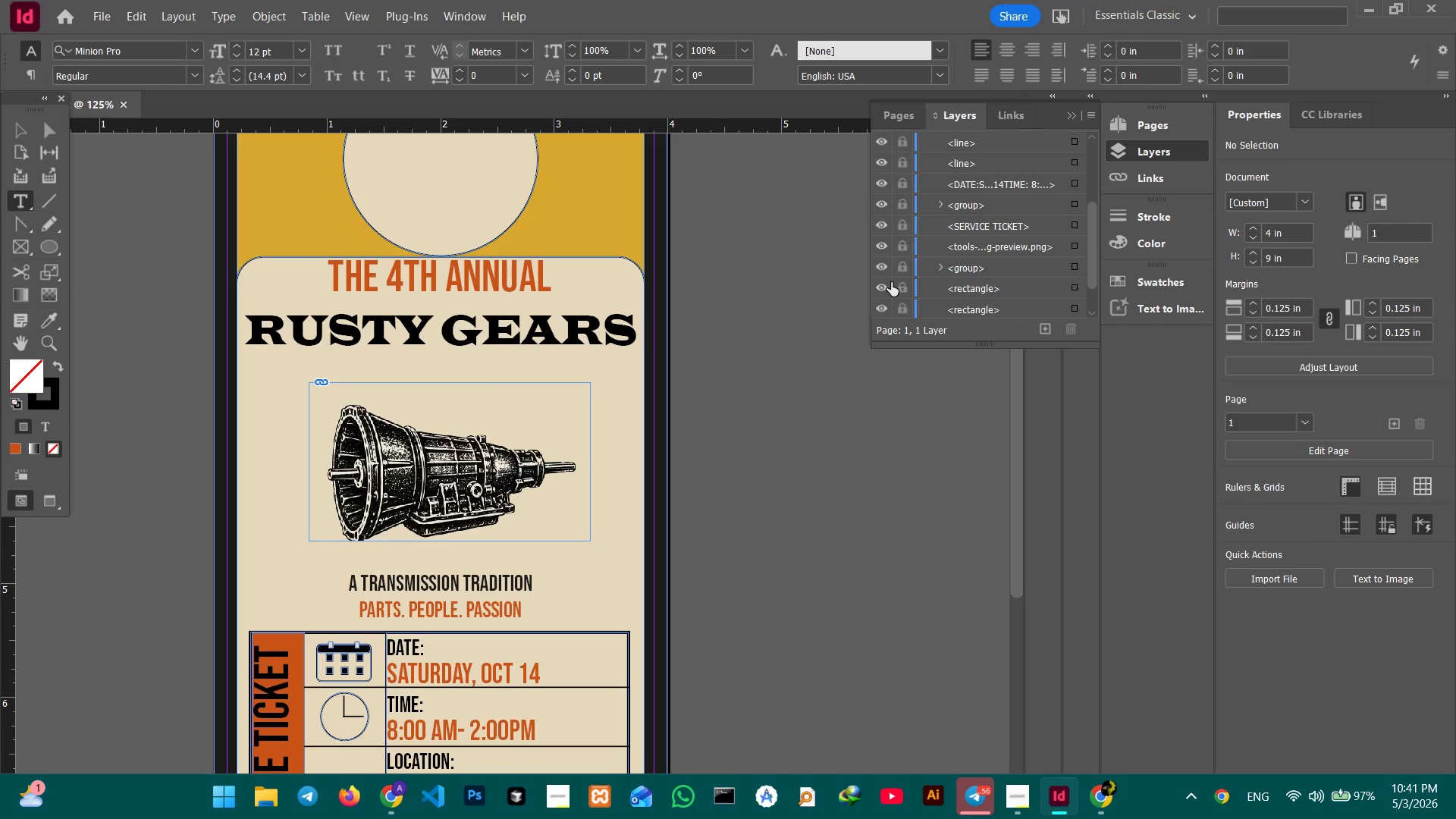 
key(Control+Z)
 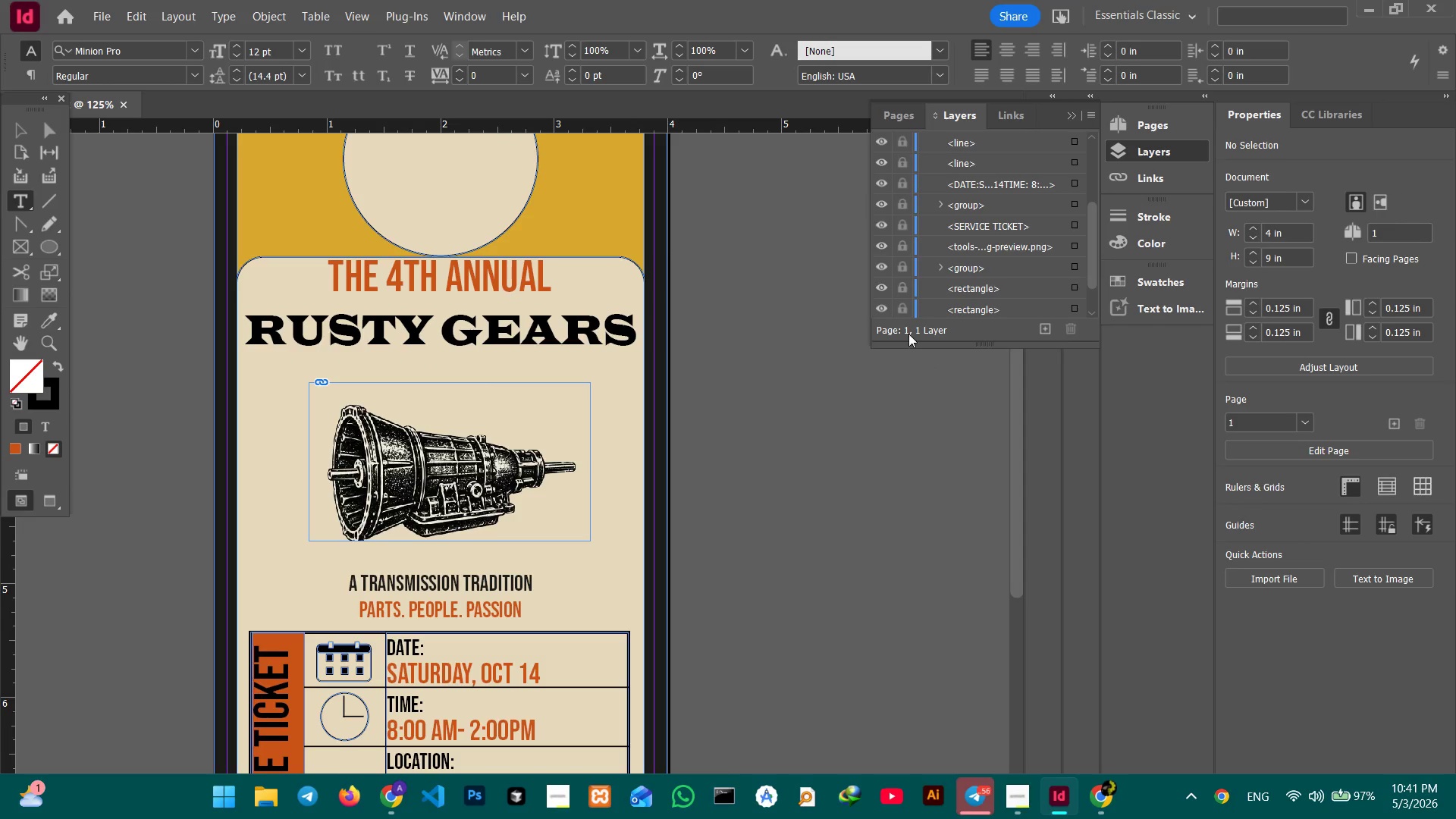 
left_click([909, 309])
 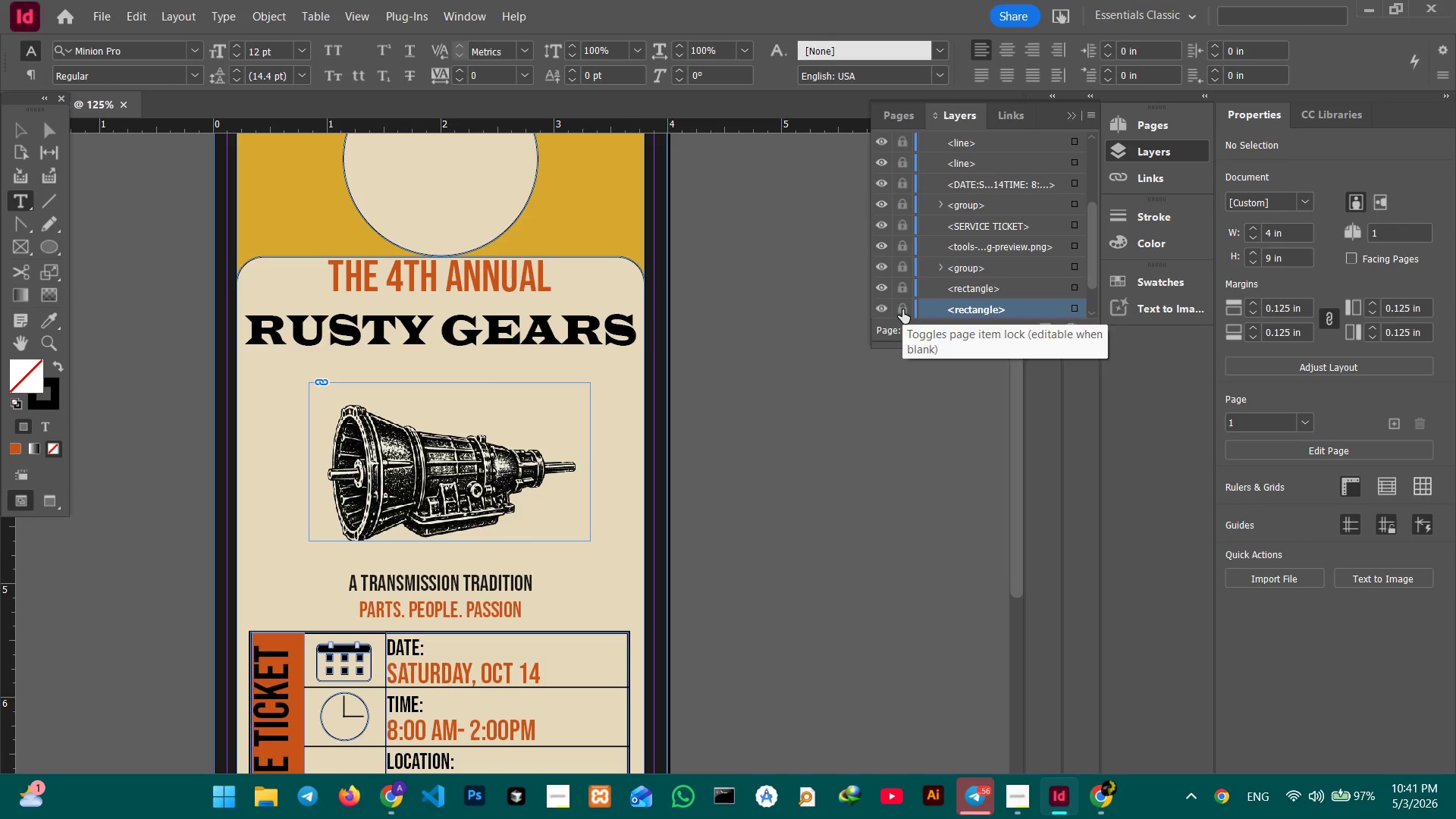 
double_click([902, 309])
 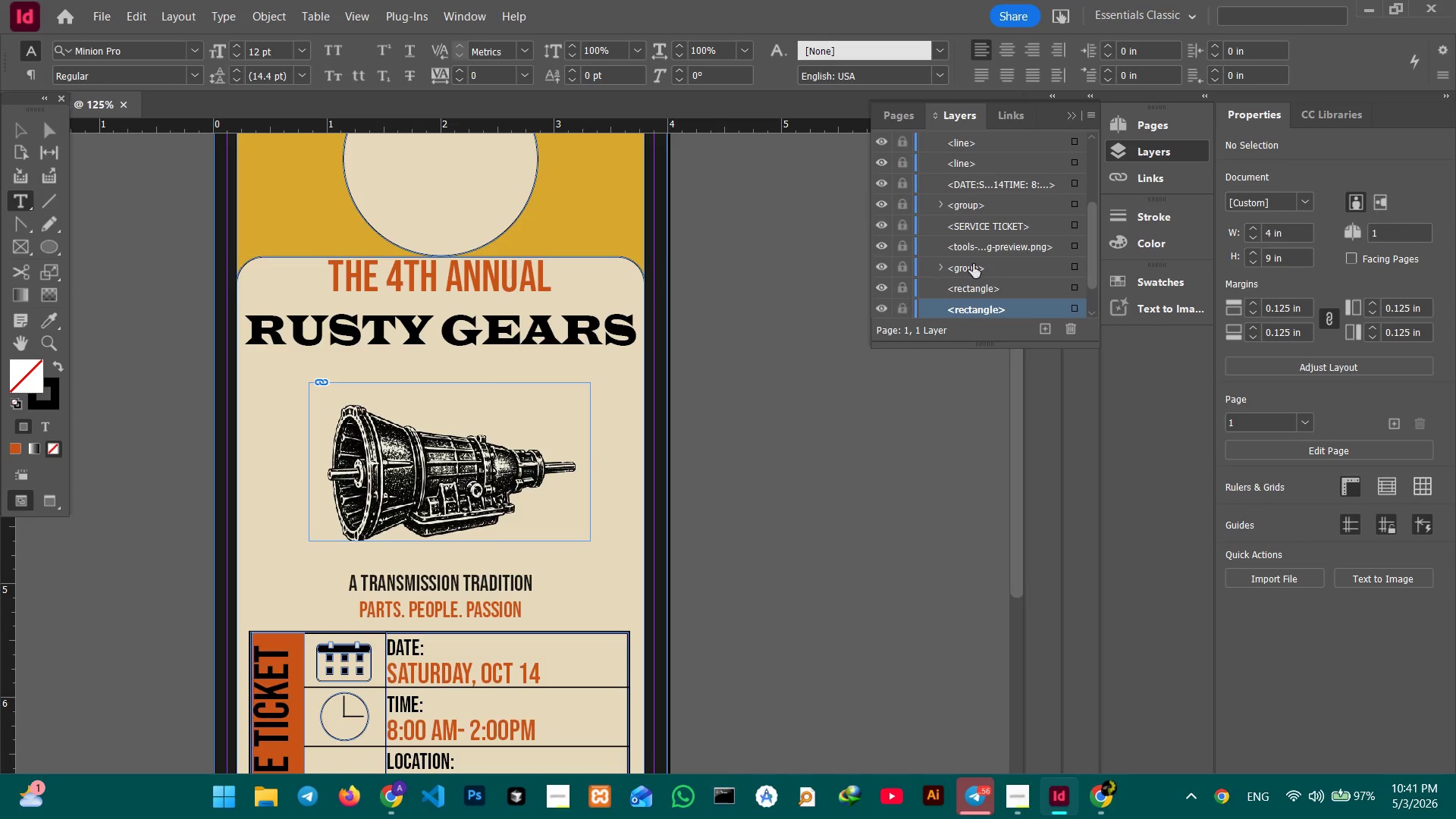 
scroll: coordinate [929, 169], scroll_direction: up, amount: 8.0
 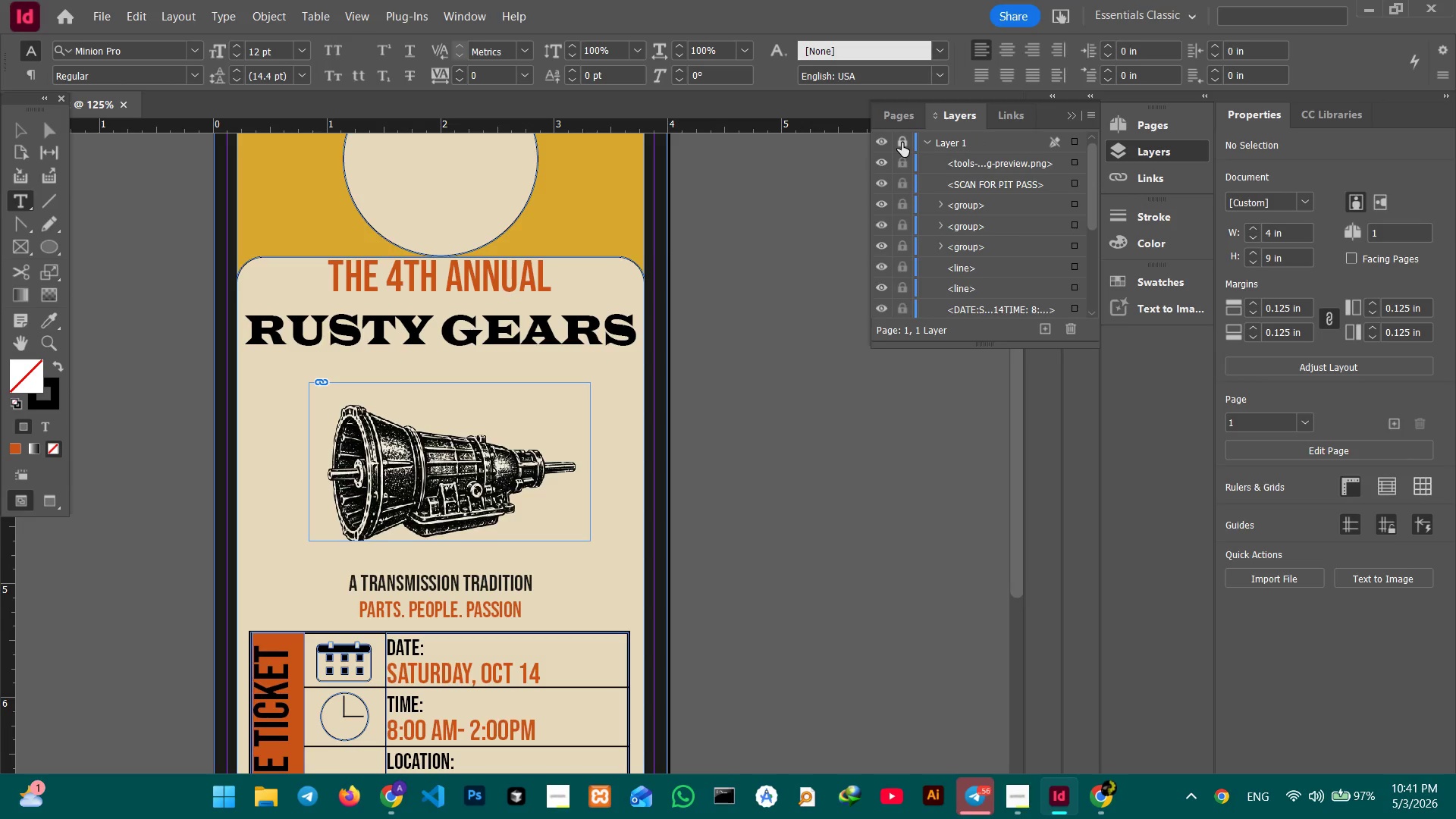 
left_click([902, 143])
 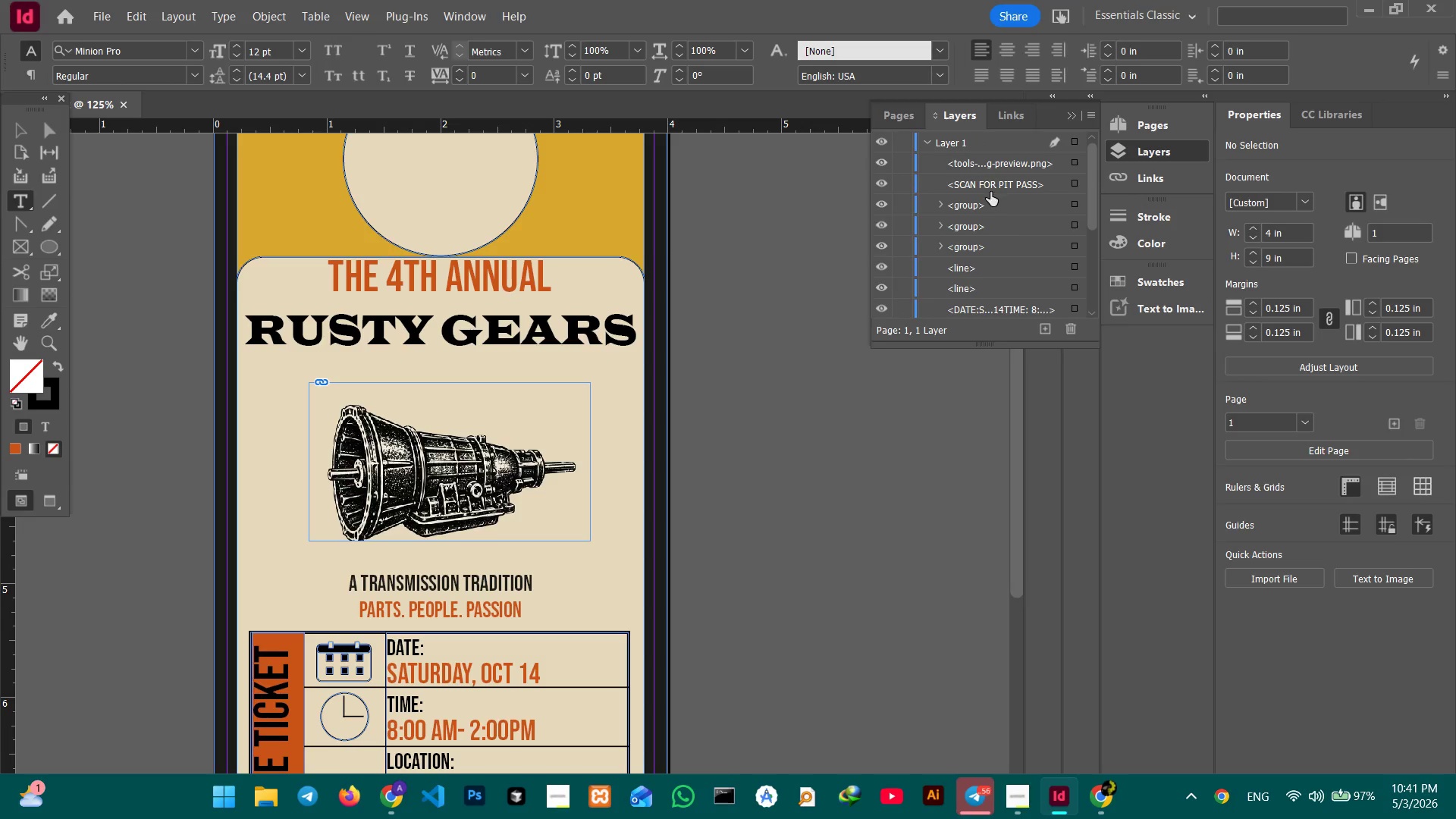 
scroll: coordinate [985, 207], scroll_direction: none, amount: 0.0
 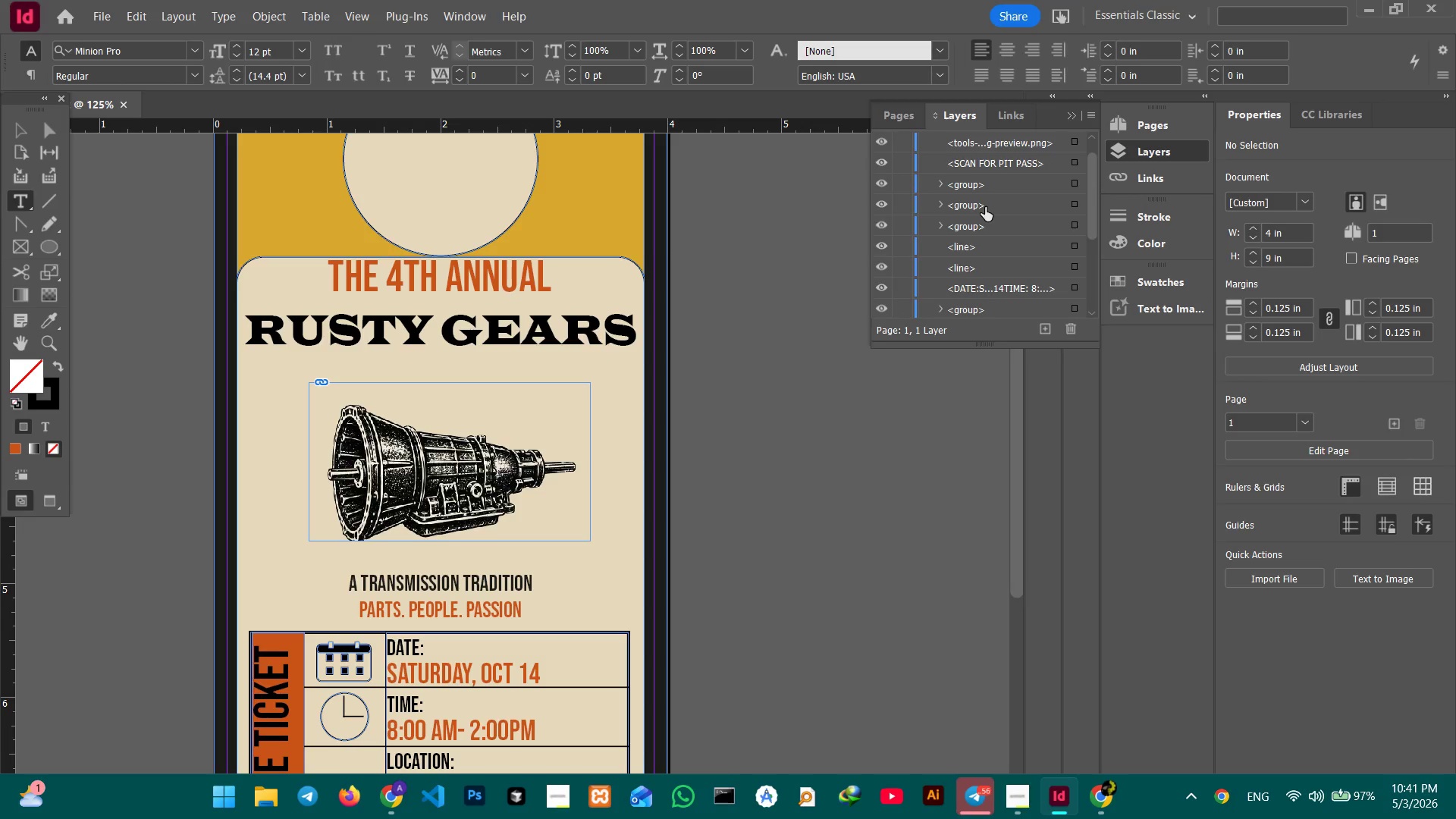 
scroll: coordinate [985, 207], scroll_direction: down, amount: 1.0
 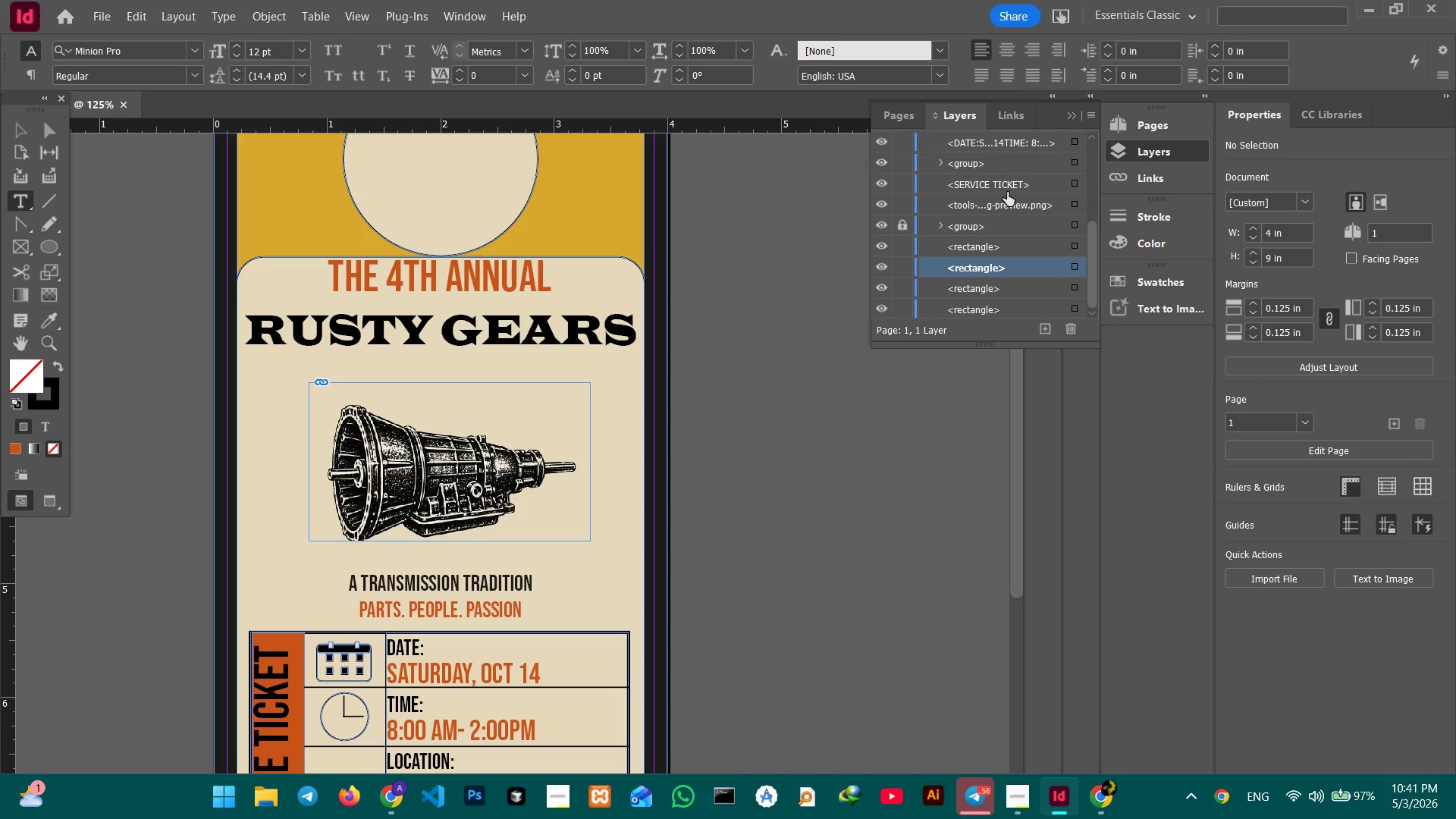 
left_click([755, 287])
 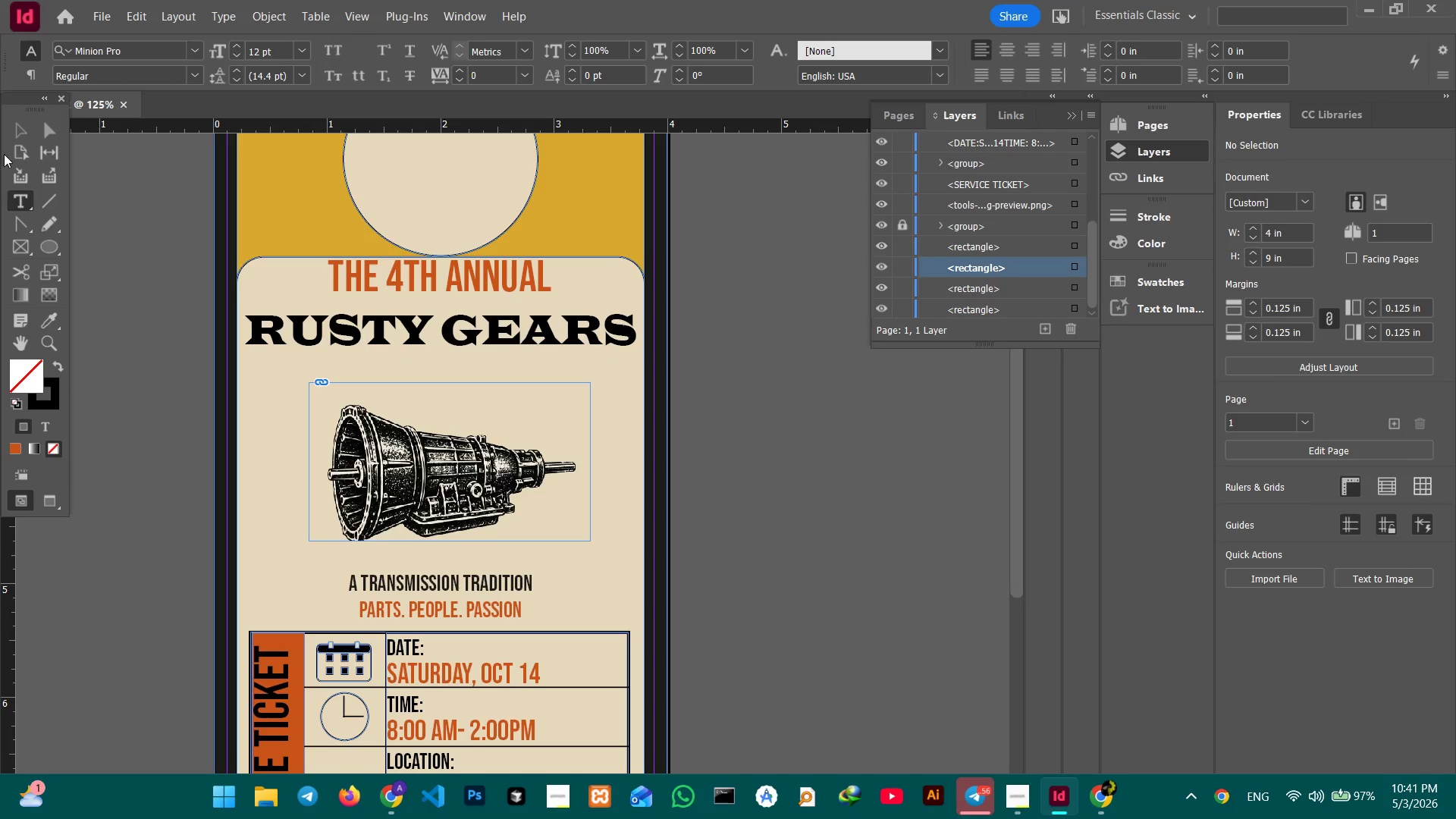 
left_click([13, 127])
 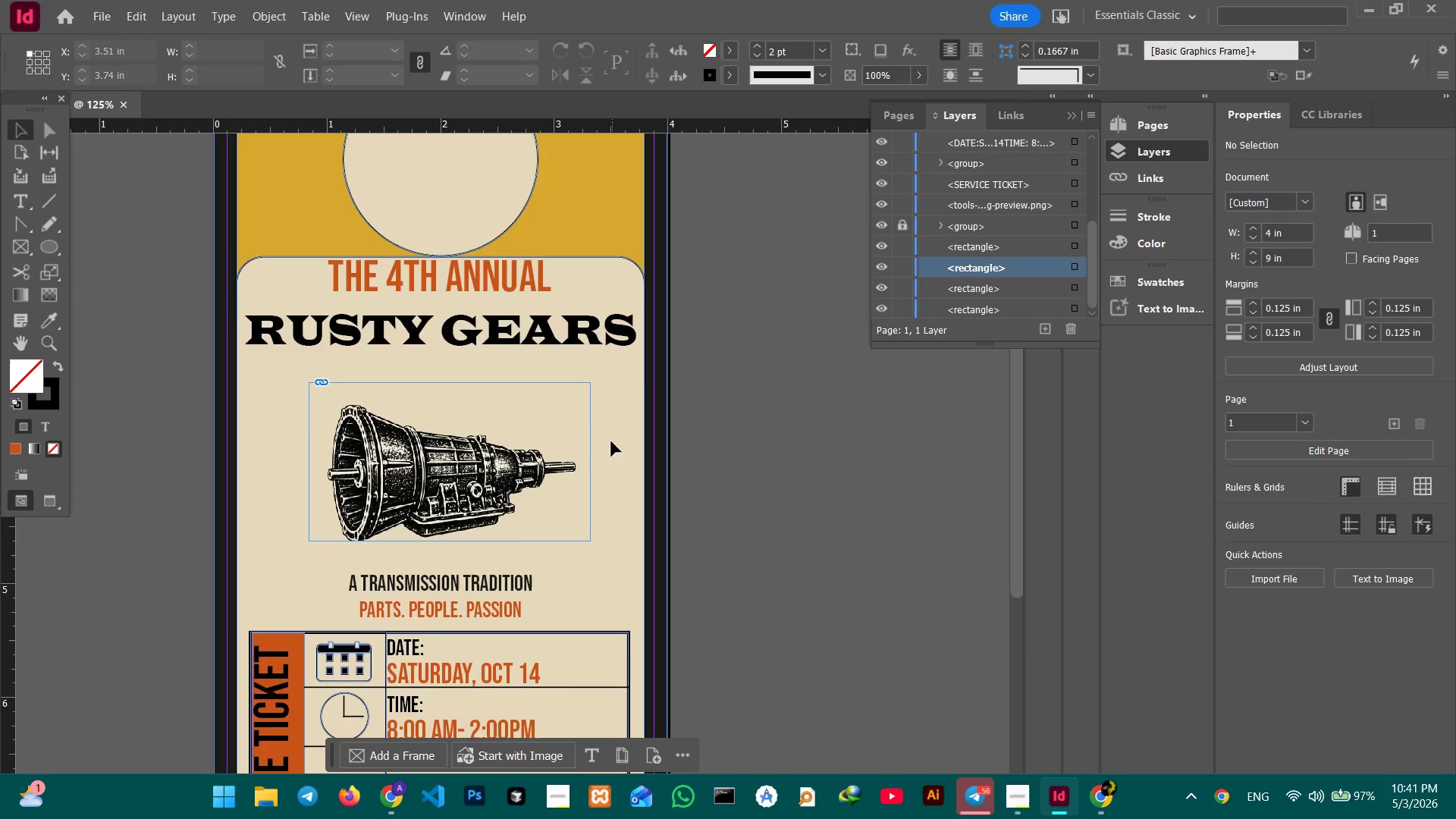 
scroll: coordinate [610, 443], scroll_direction: up, amount: 4.0
 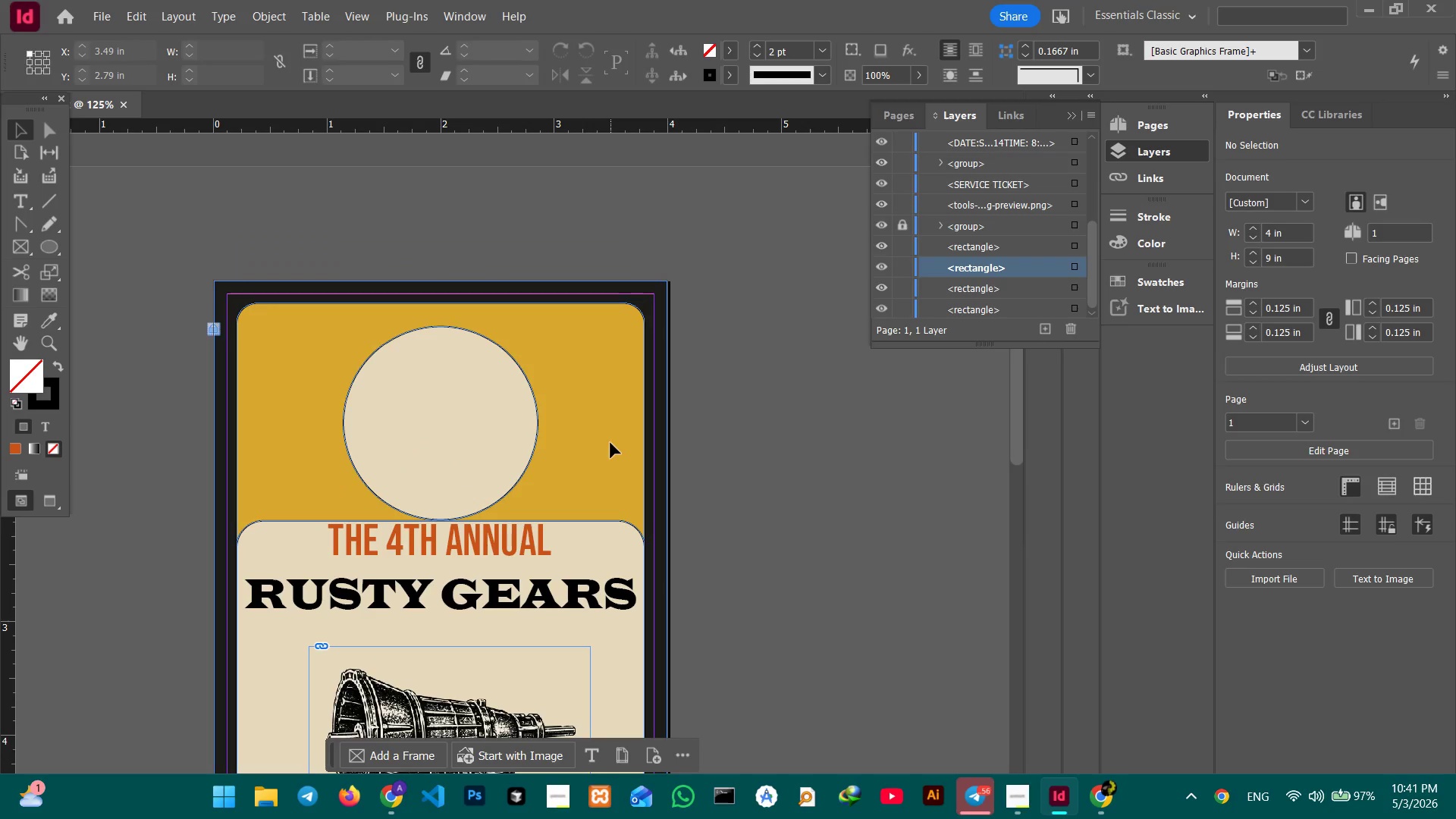 
wait(9.65)
 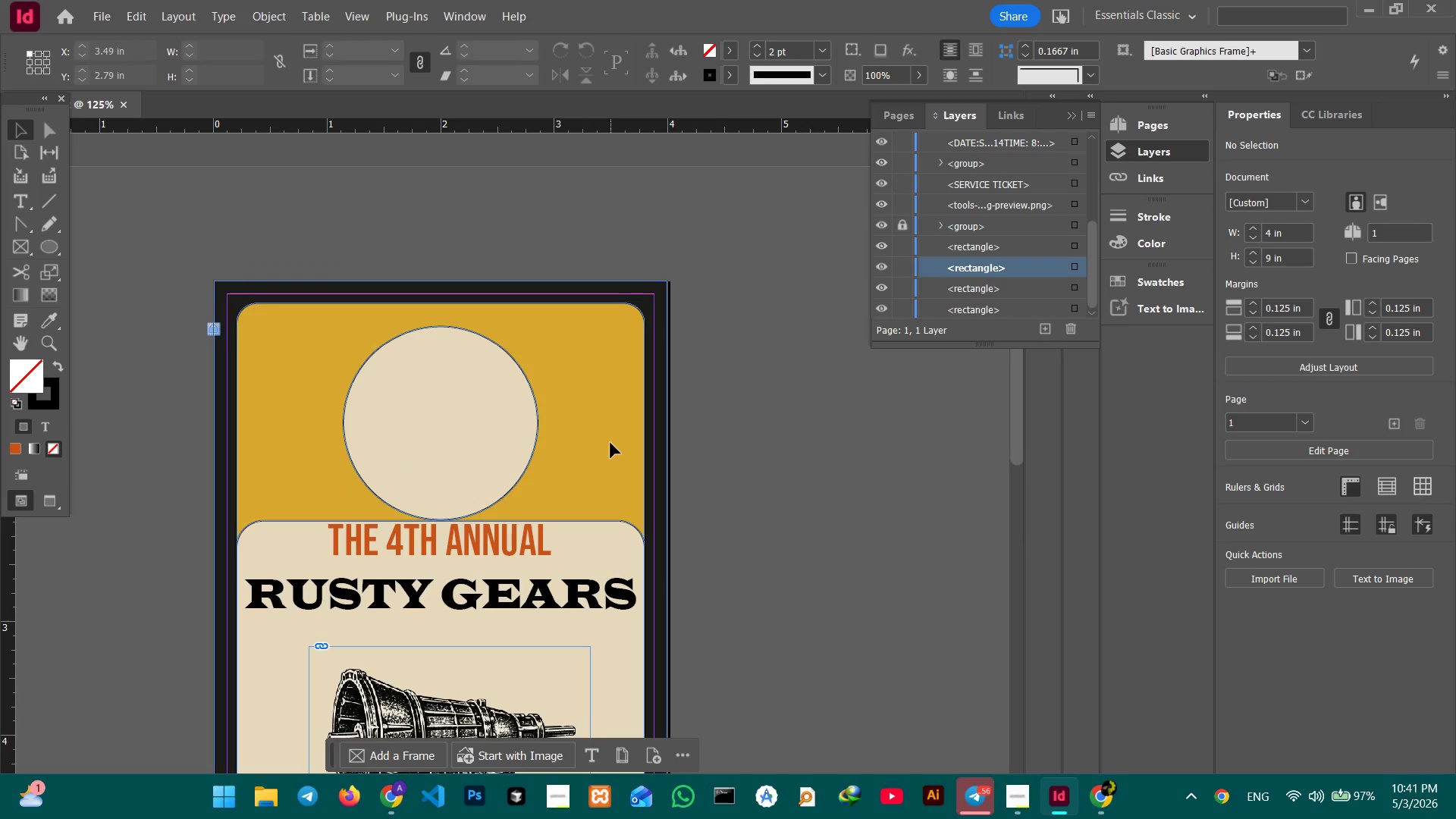 
scroll: coordinate [579, 526], scroll_direction: down, amount: 1.0
 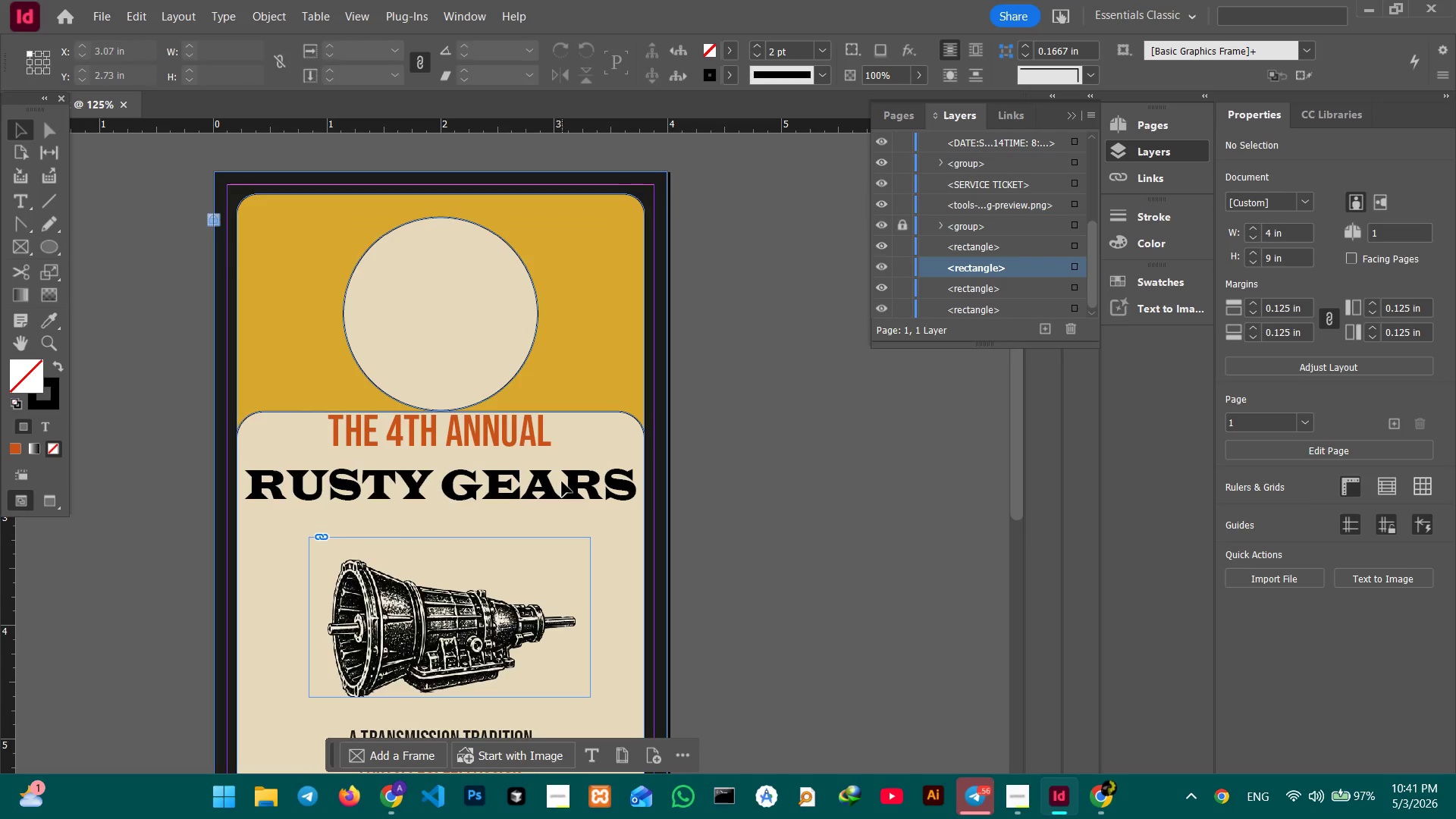 
left_click([562, 482])
 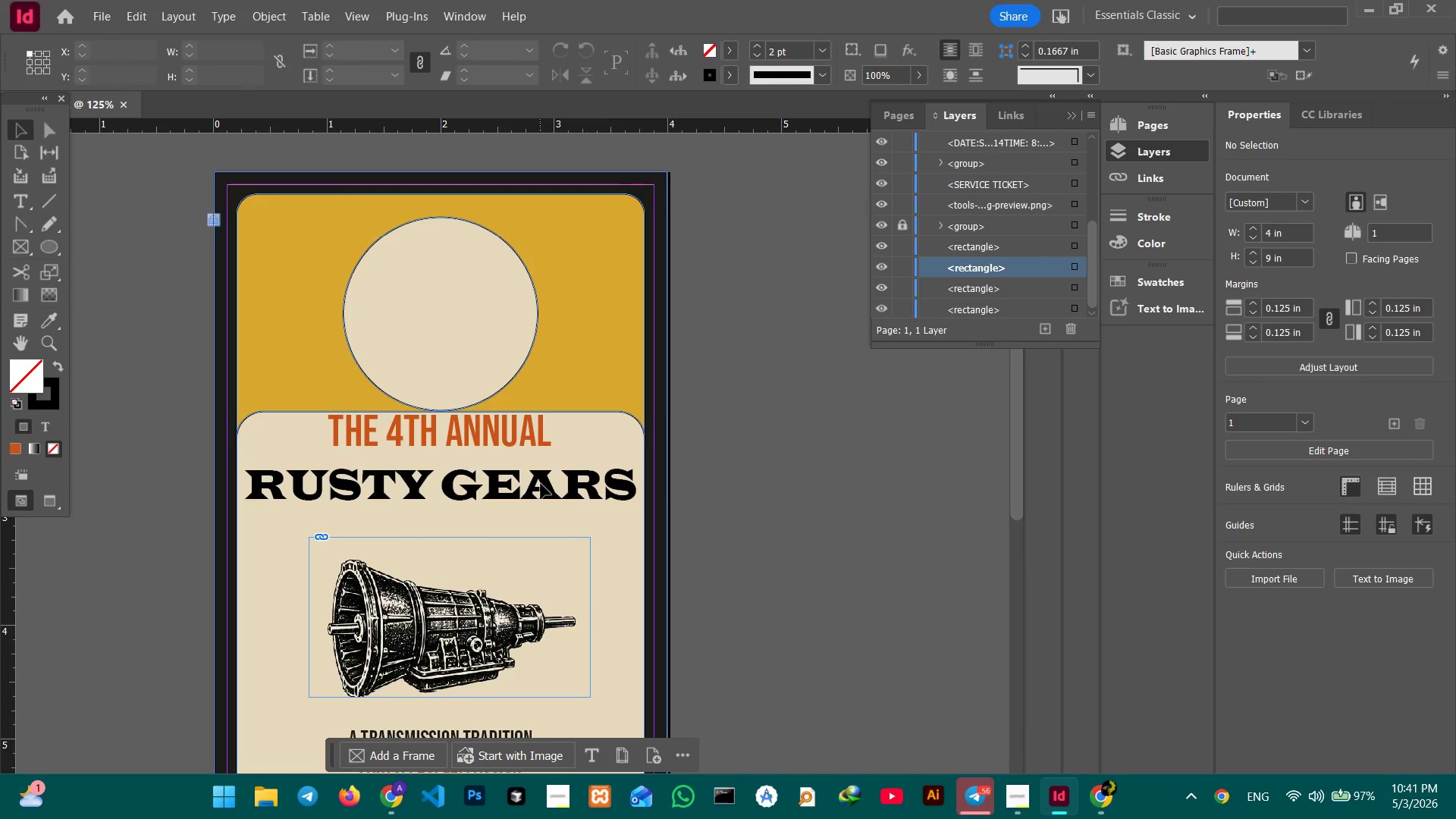 
triple_click([541, 484])
 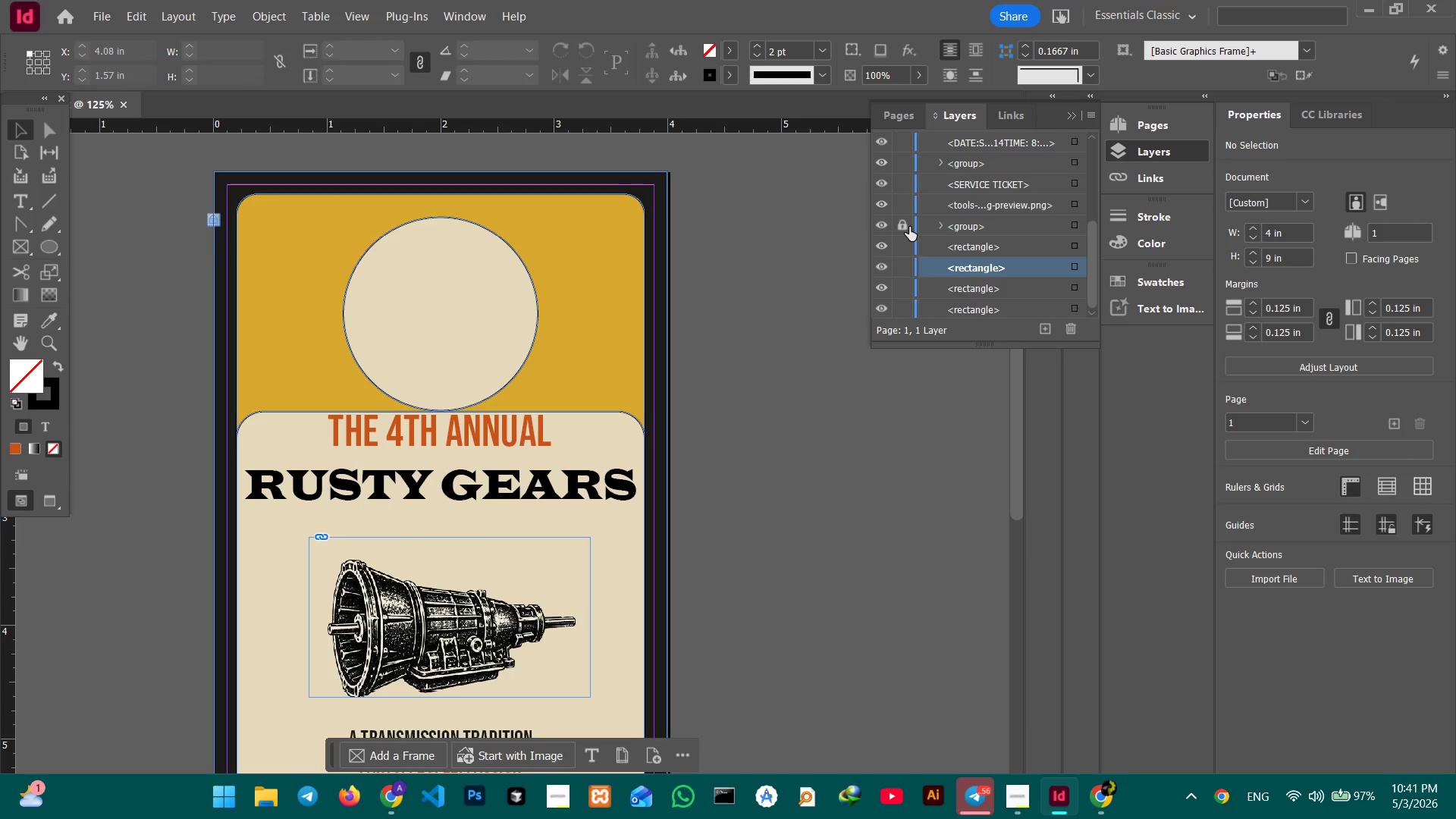 
left_click([902, 227])
 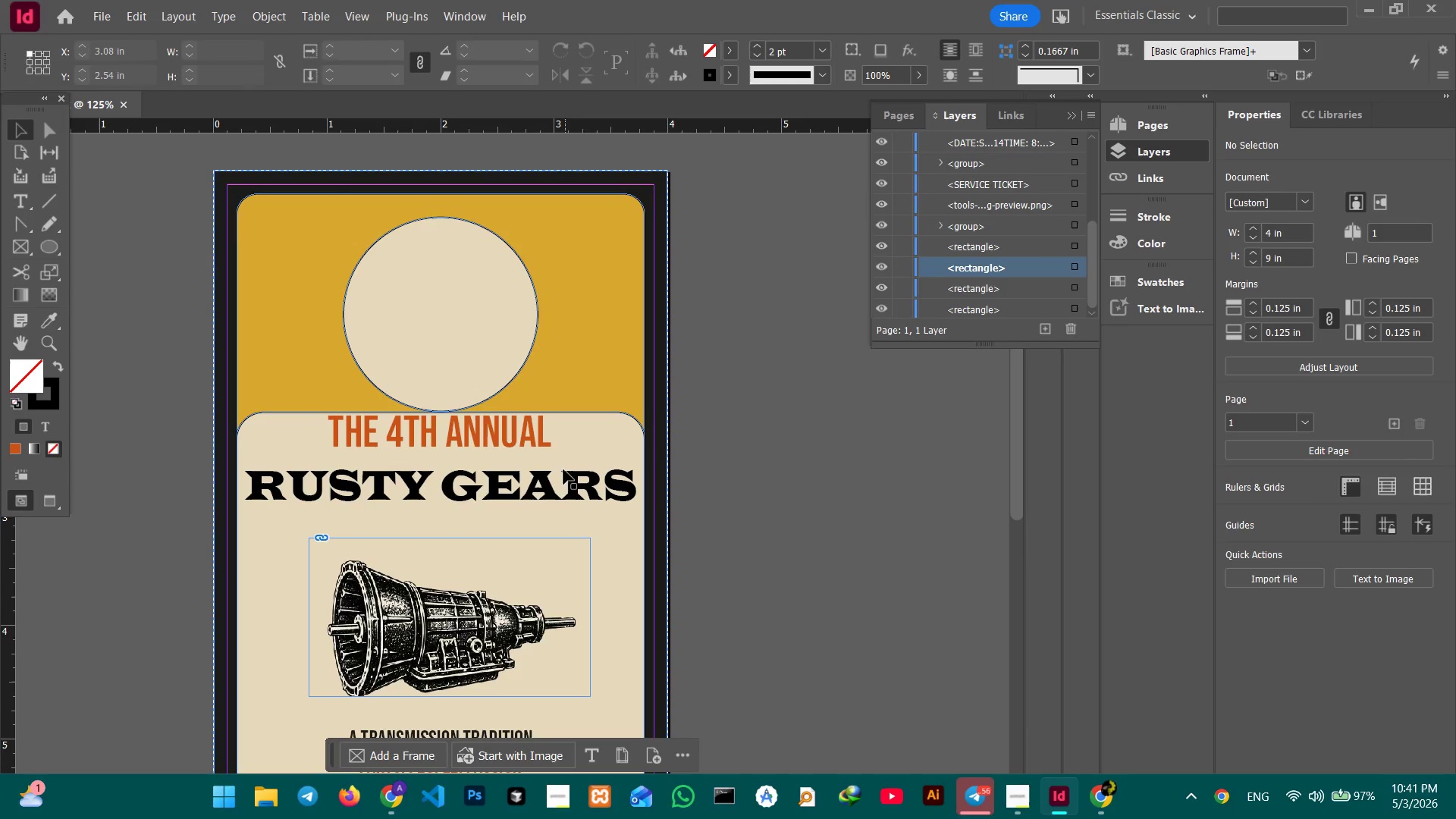 
left_click([563, 481])
 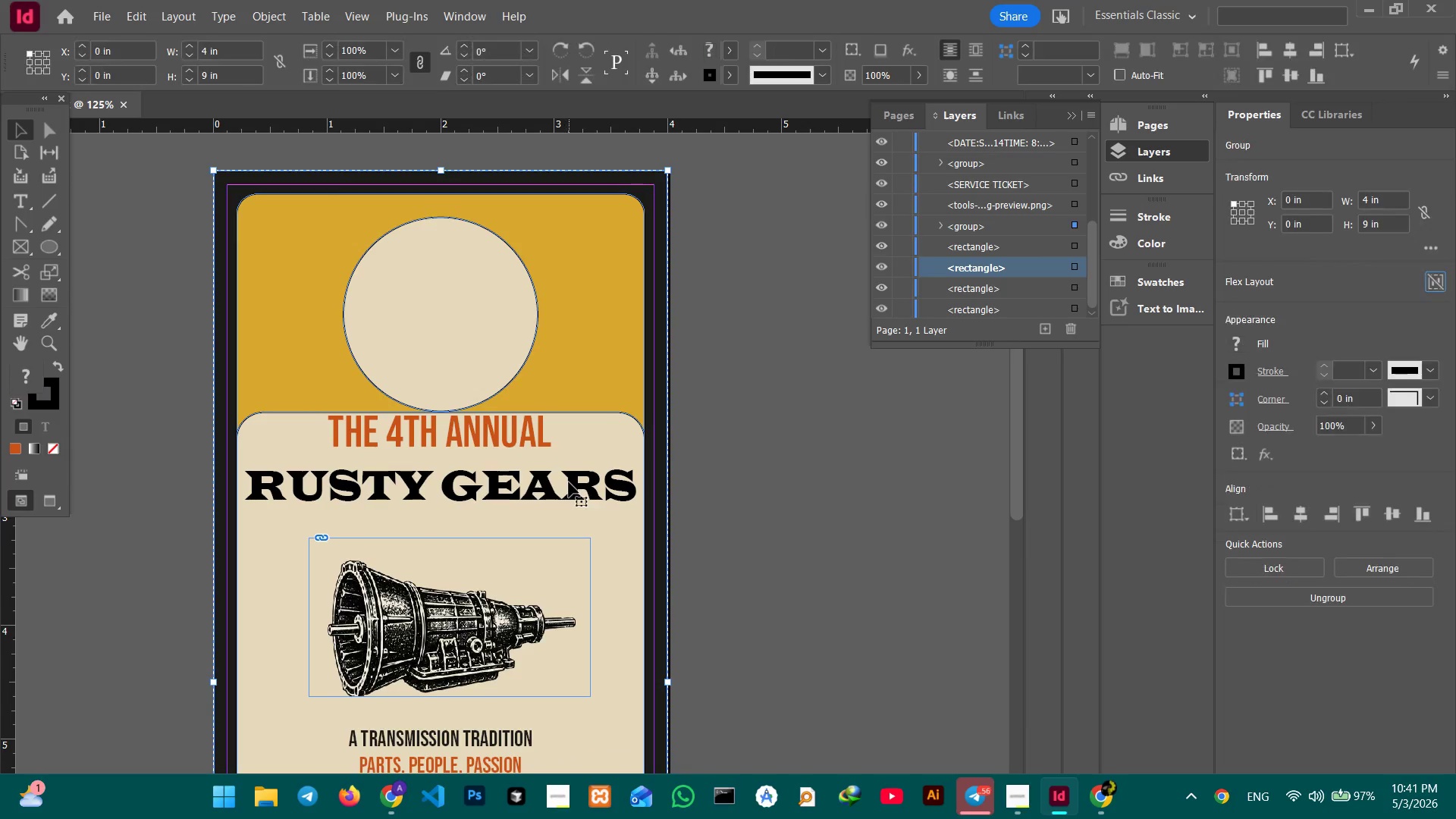 
double_click([569, 482])
 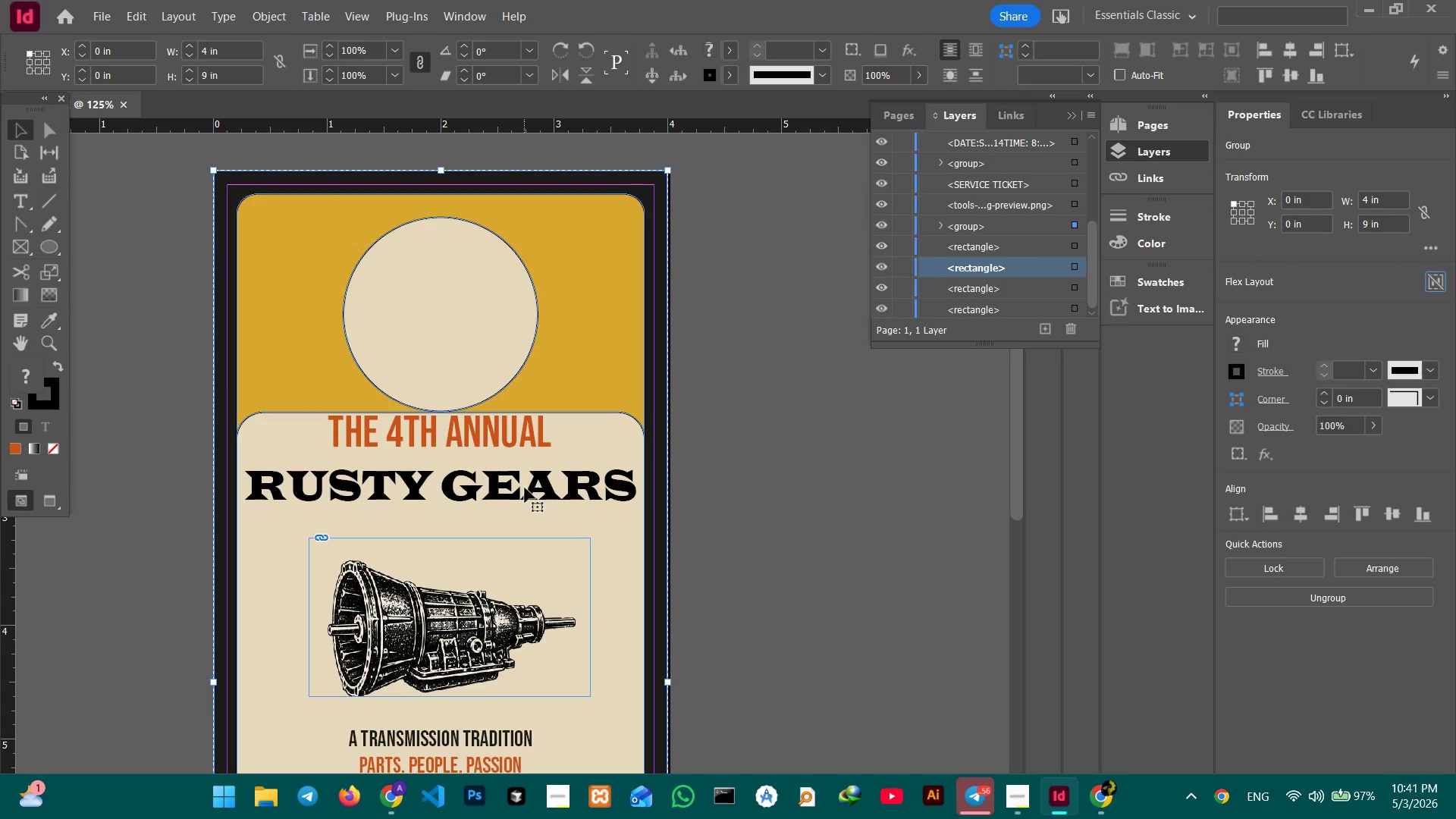 
double_click([525, 488])
 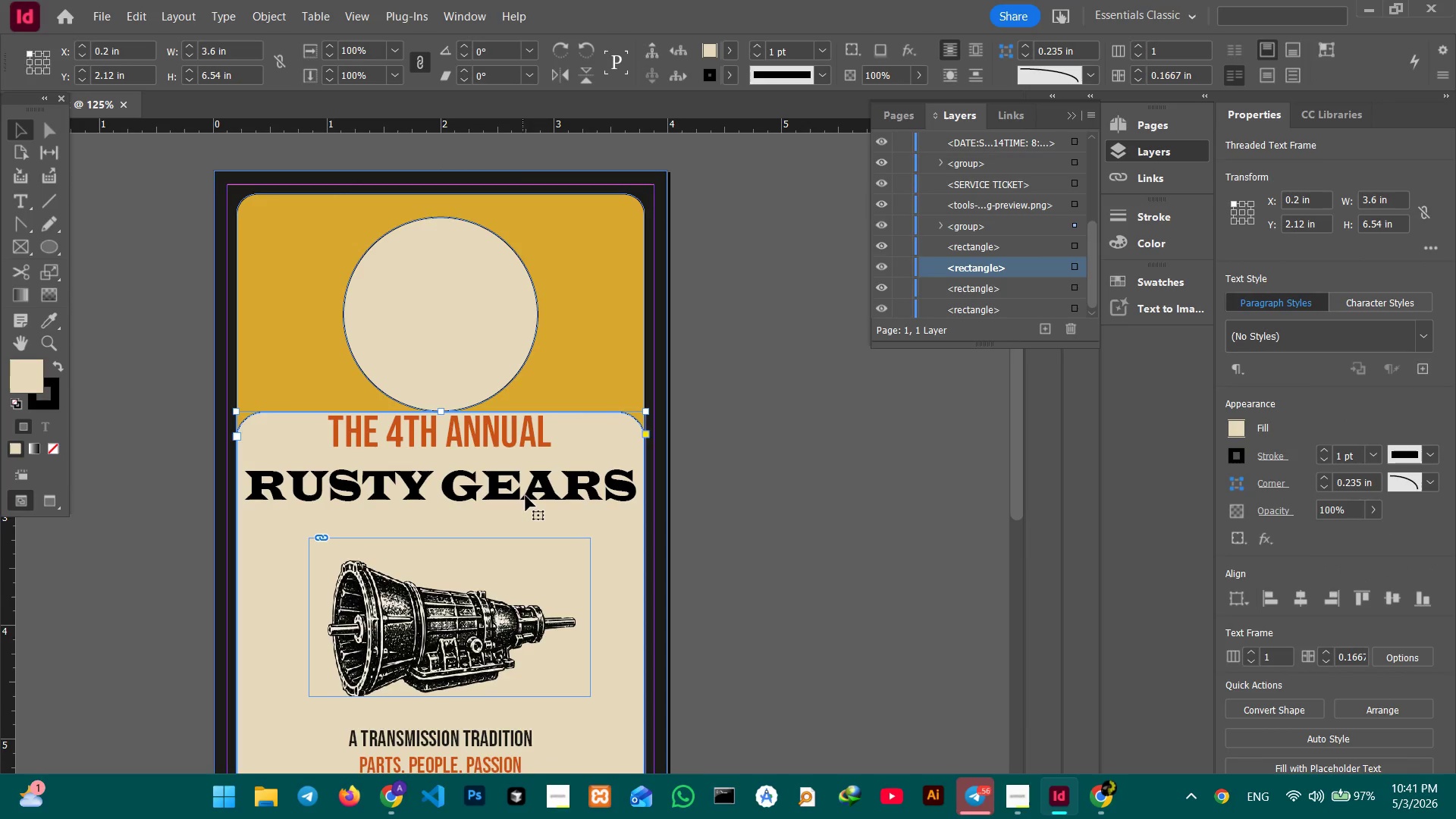 
triple_click([526, 496])
 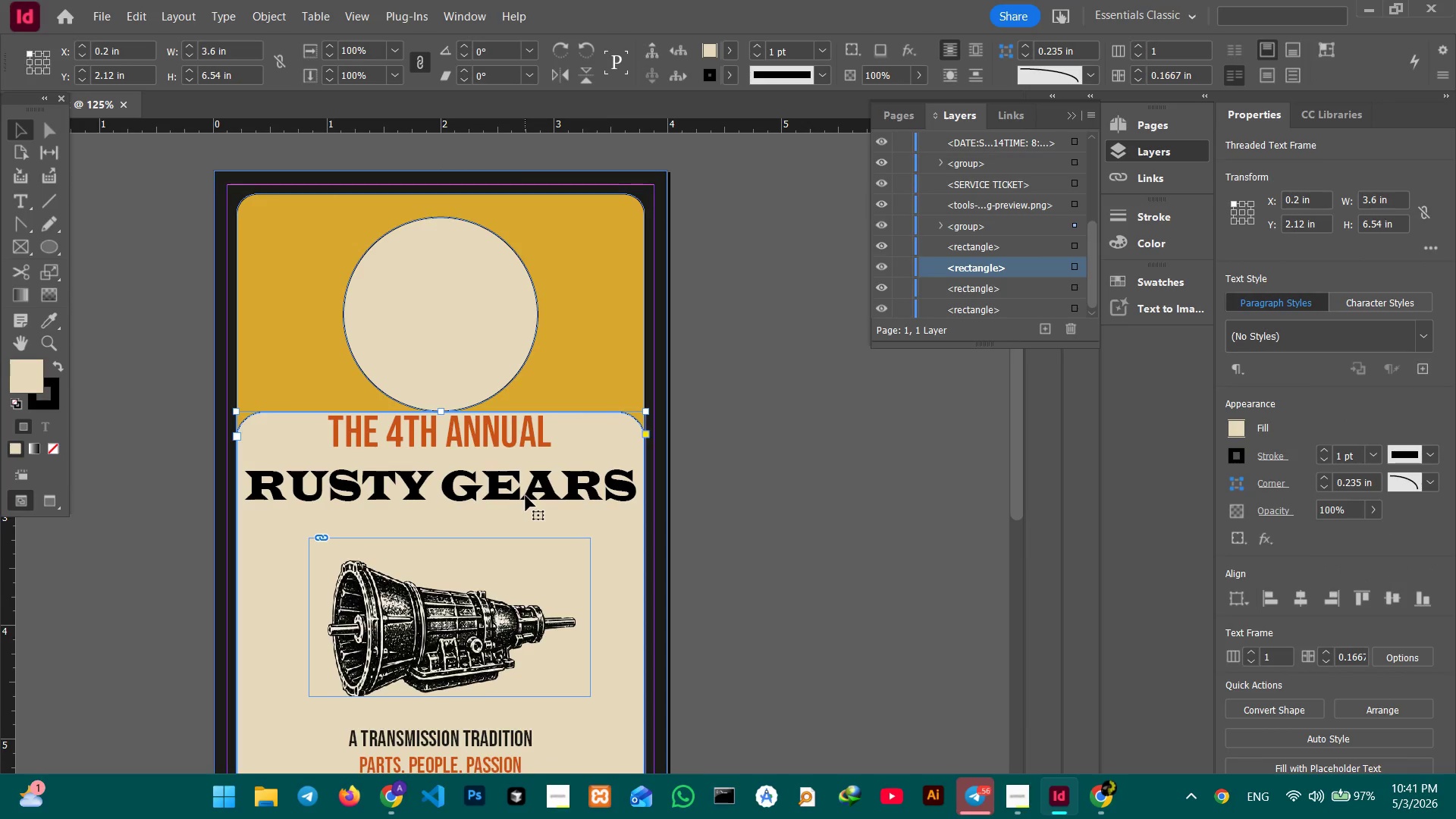 
triple_click([526, 496])
 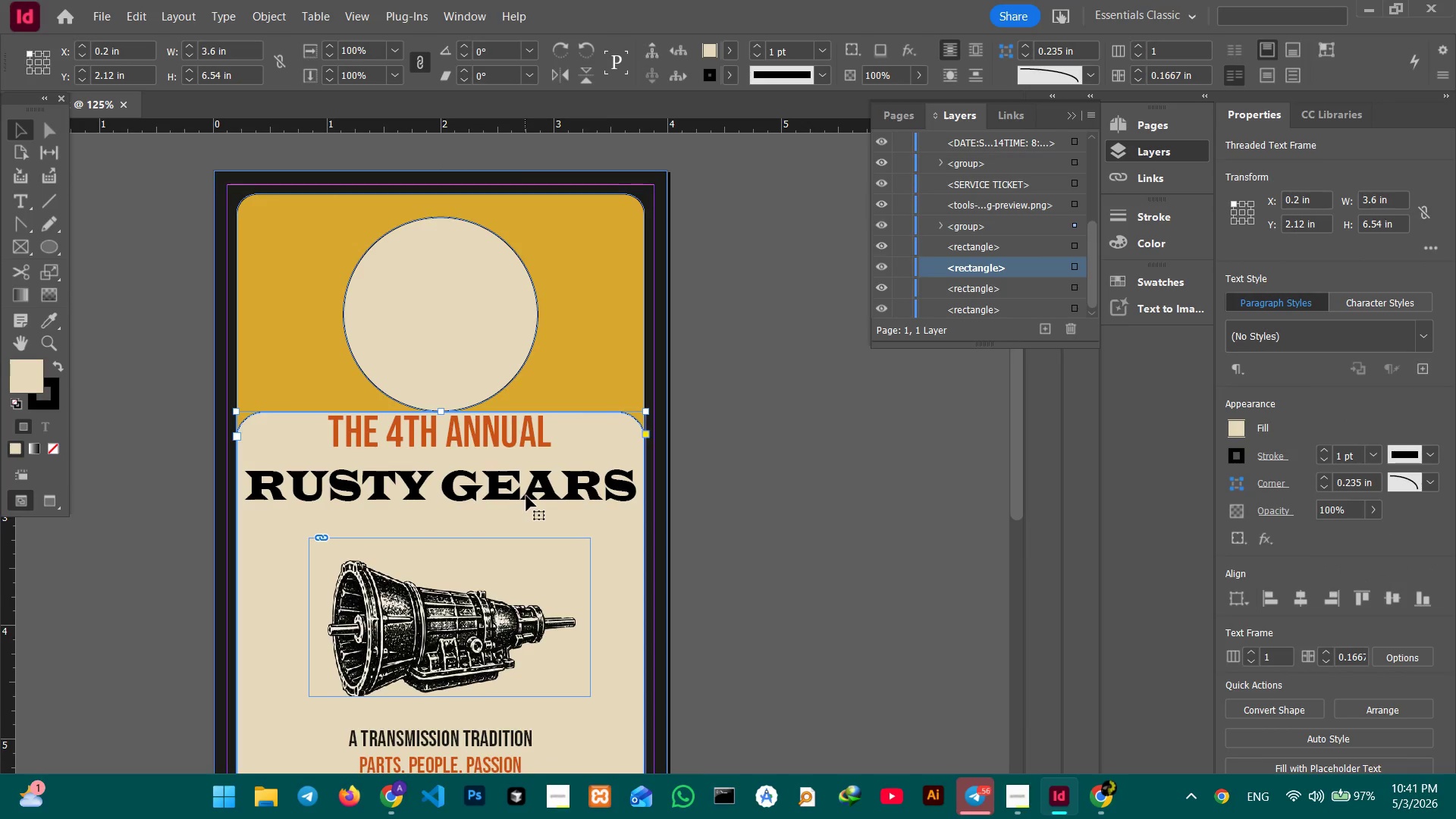 
triple_click([526, 496])
 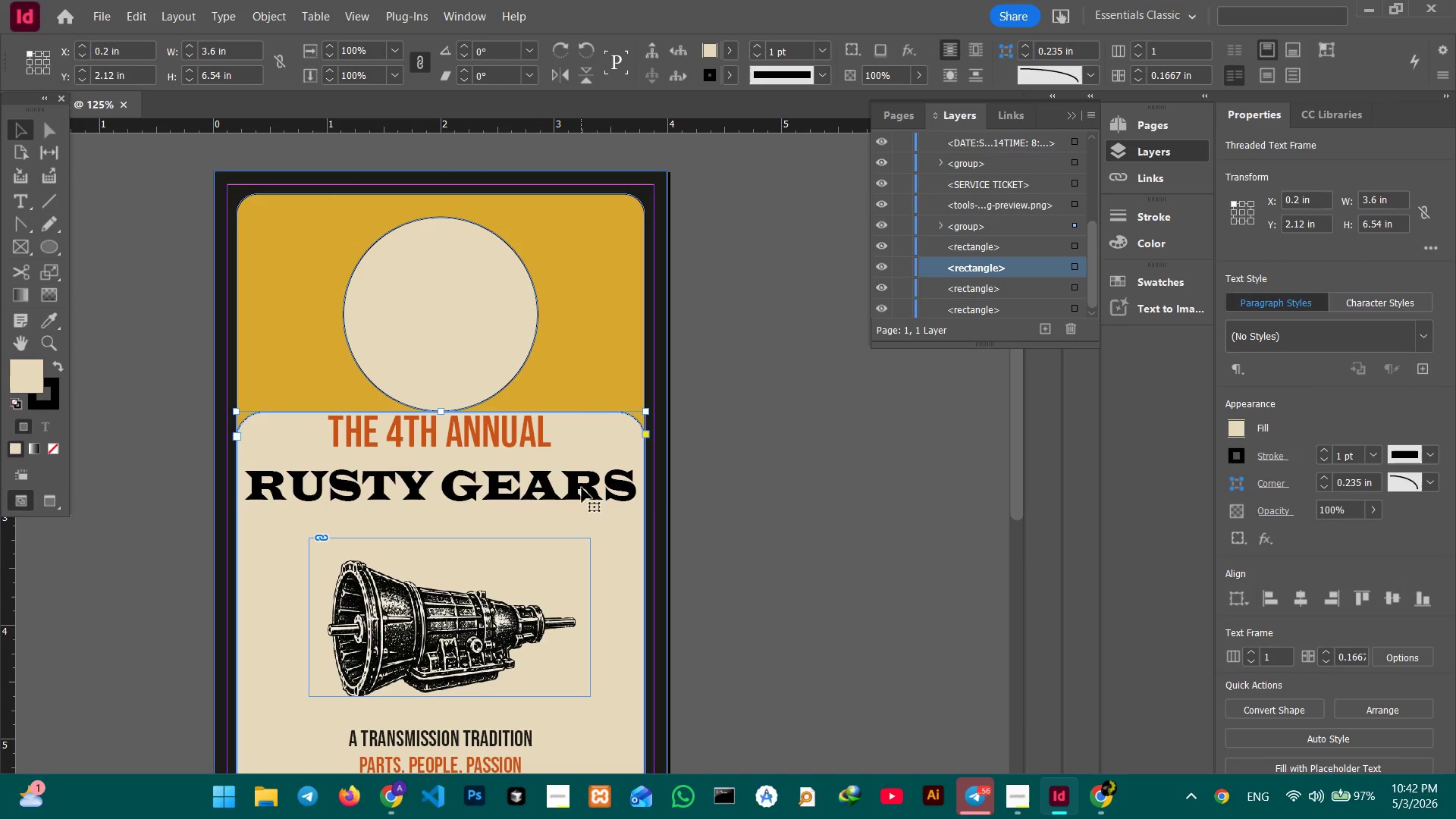 
double_click([582, 488])
 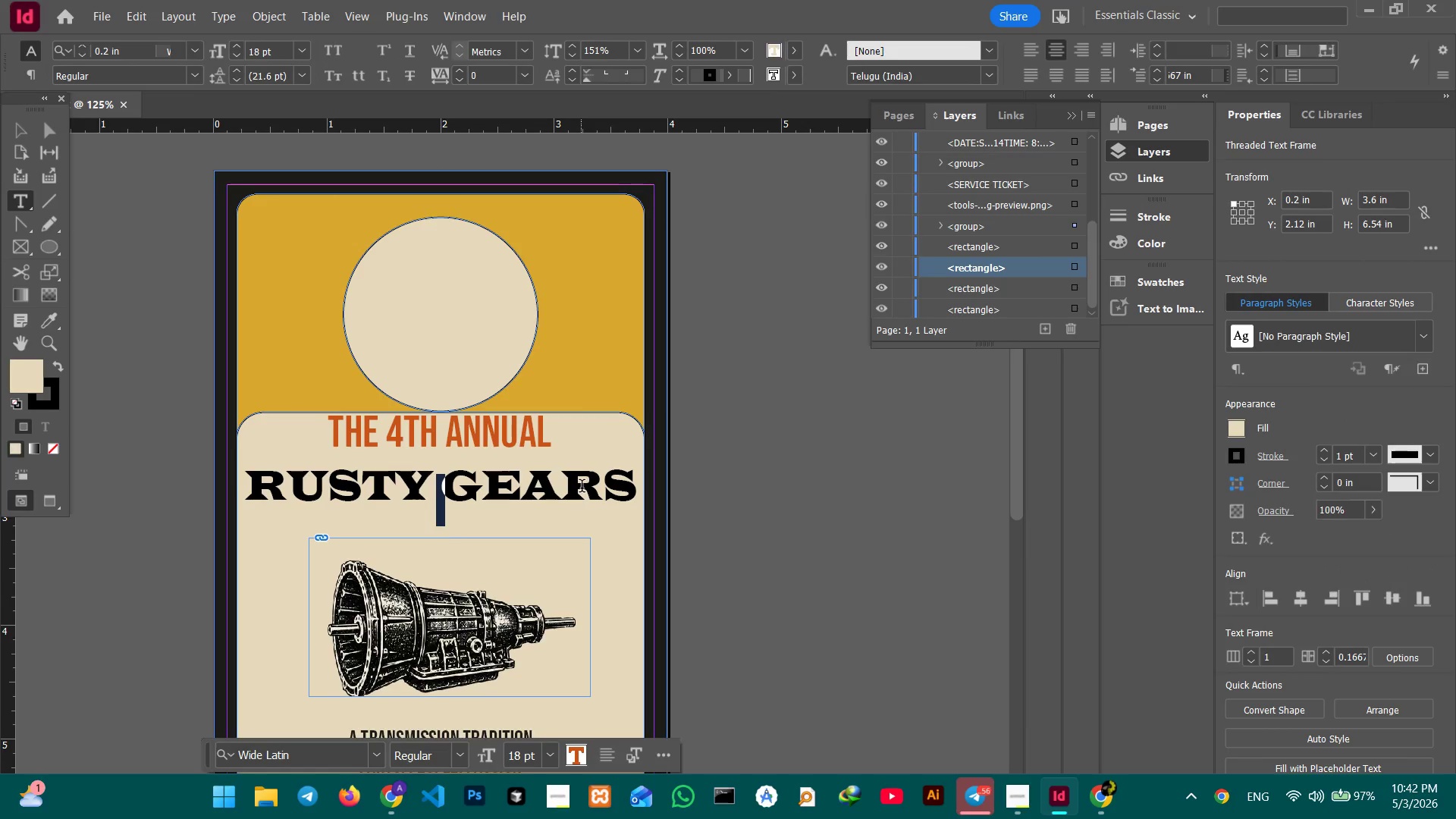 
triple_click([582, 488])
 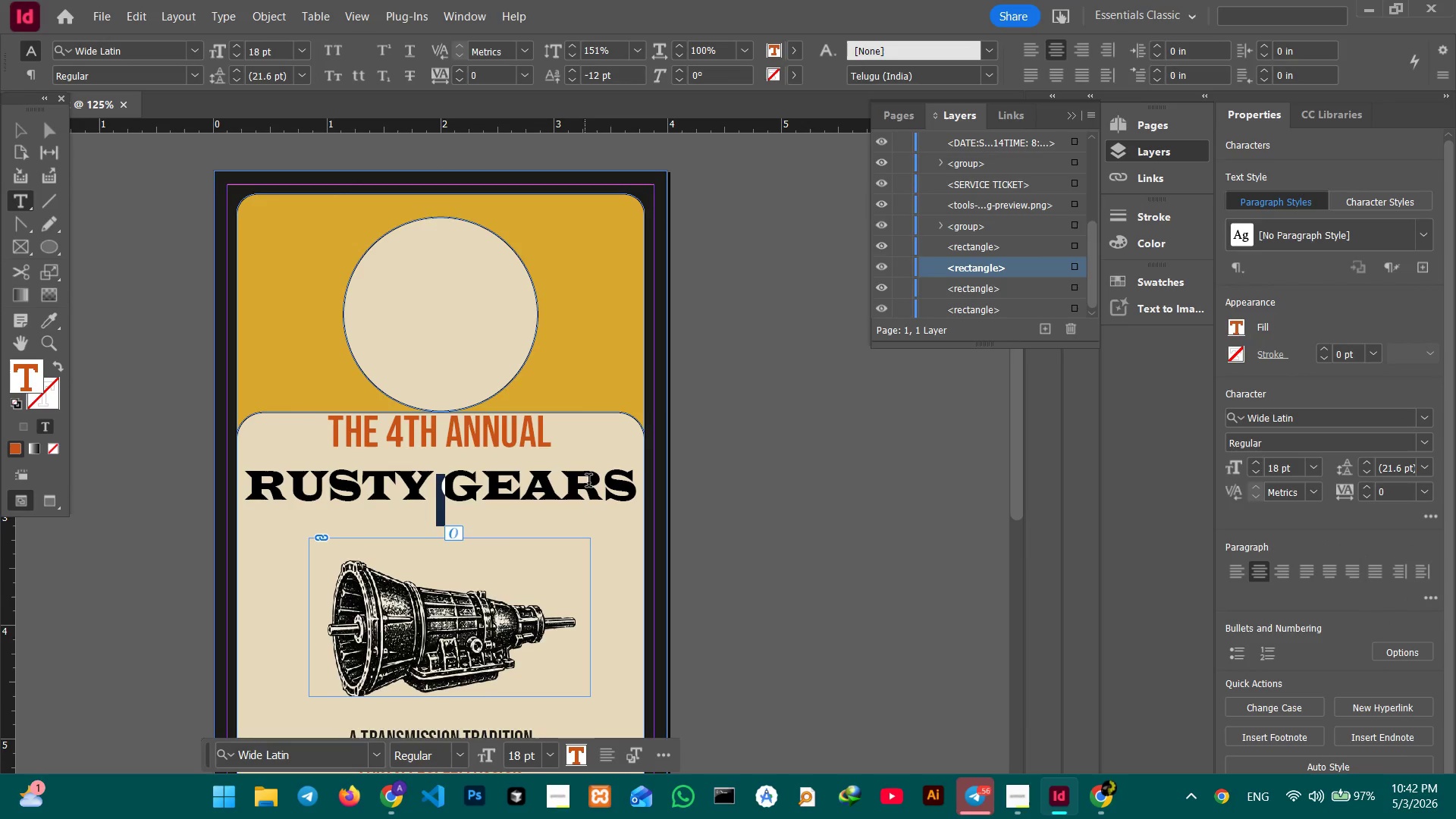 
left_click([588, 482])
 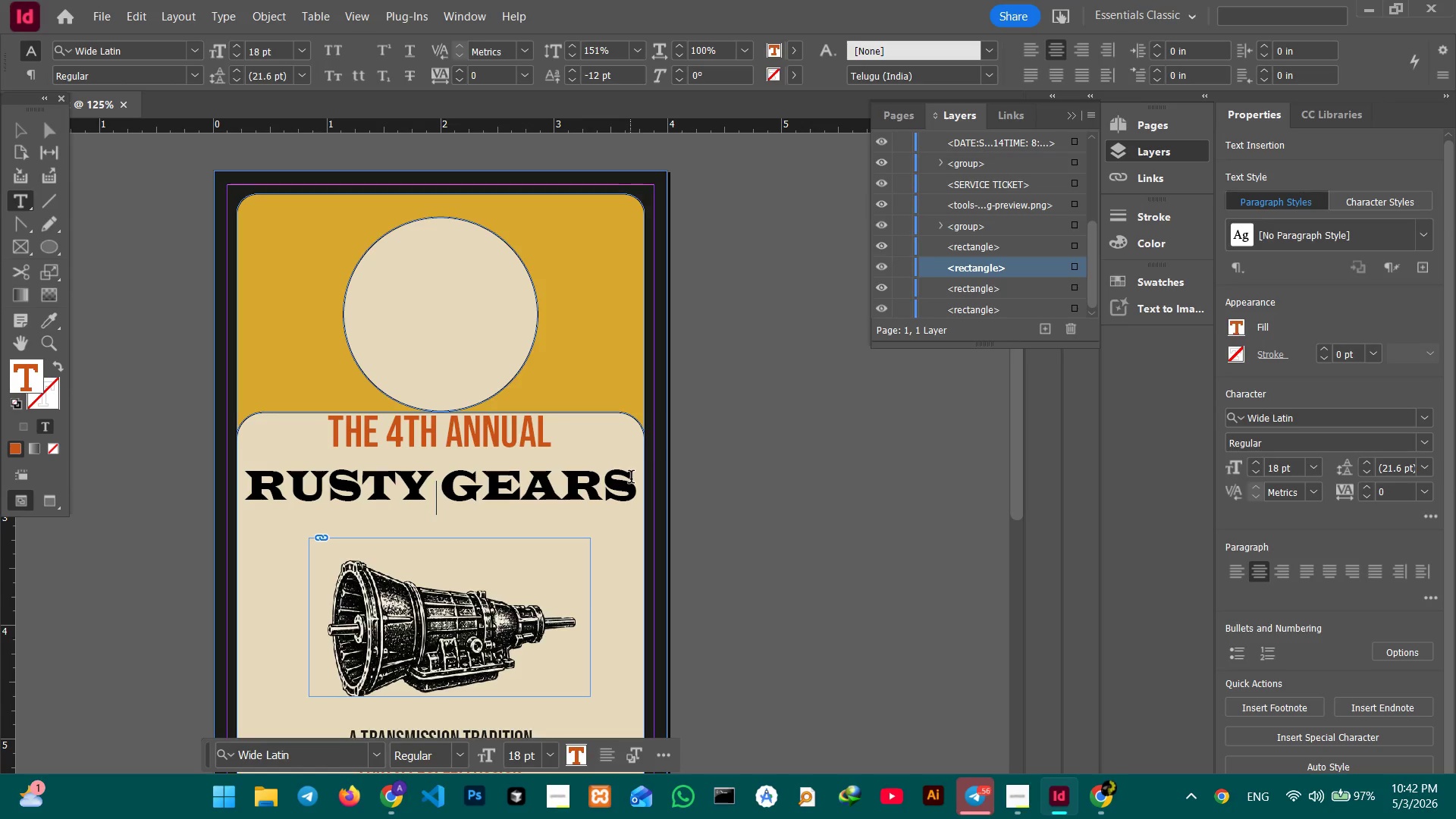 
type(SWAP )
 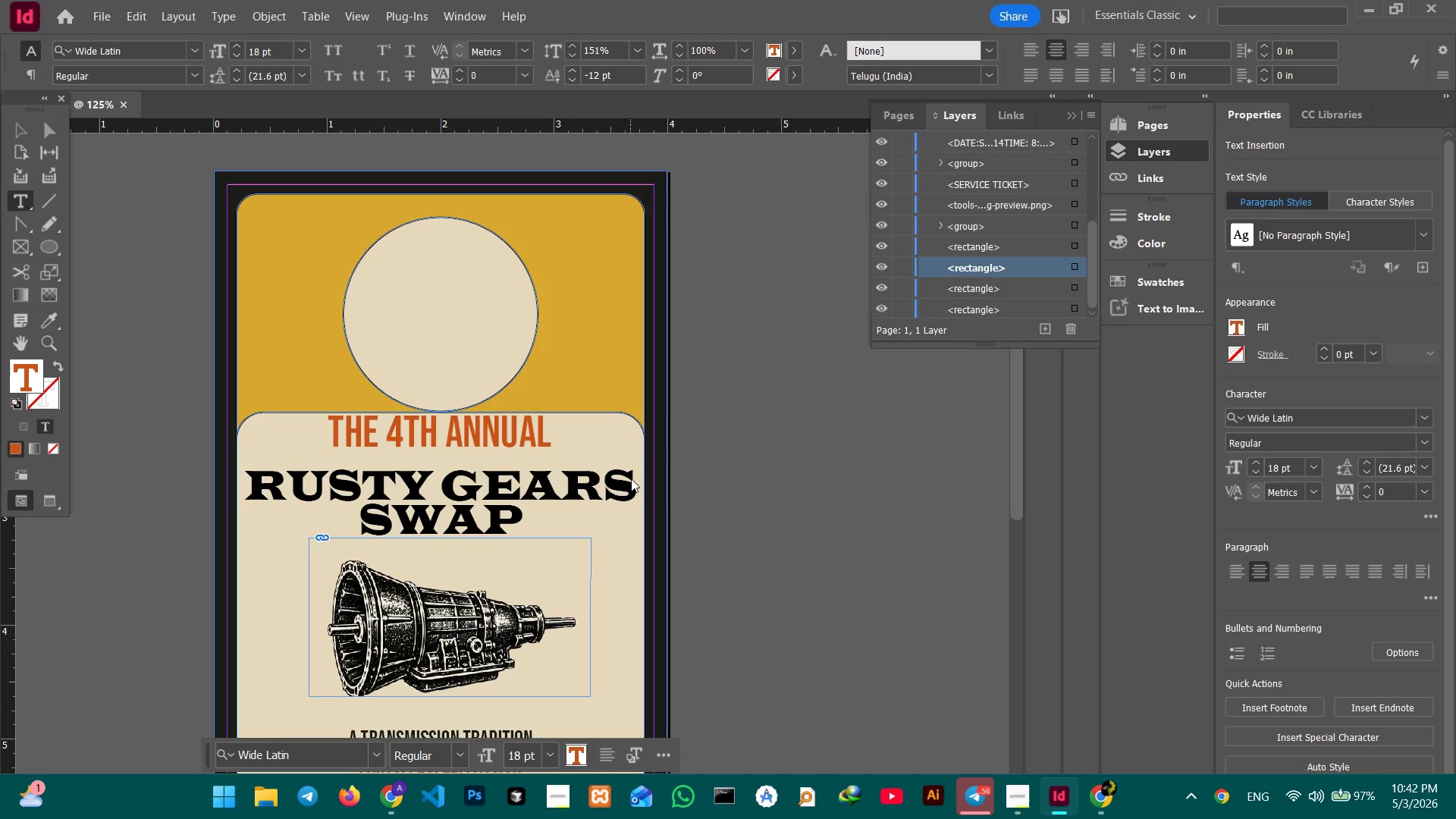 
key(Control+7)
 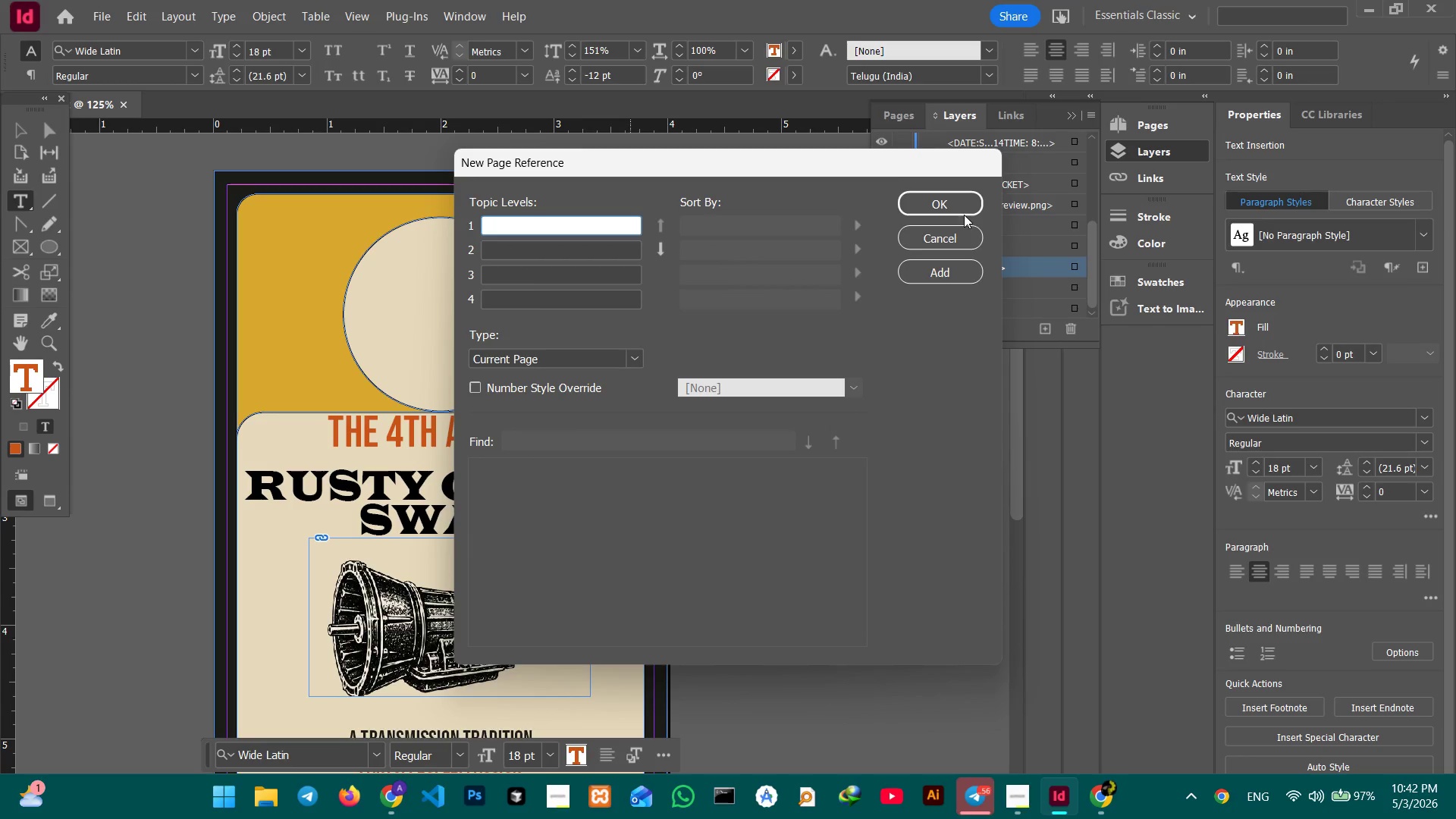 
left_click([949, 238])
 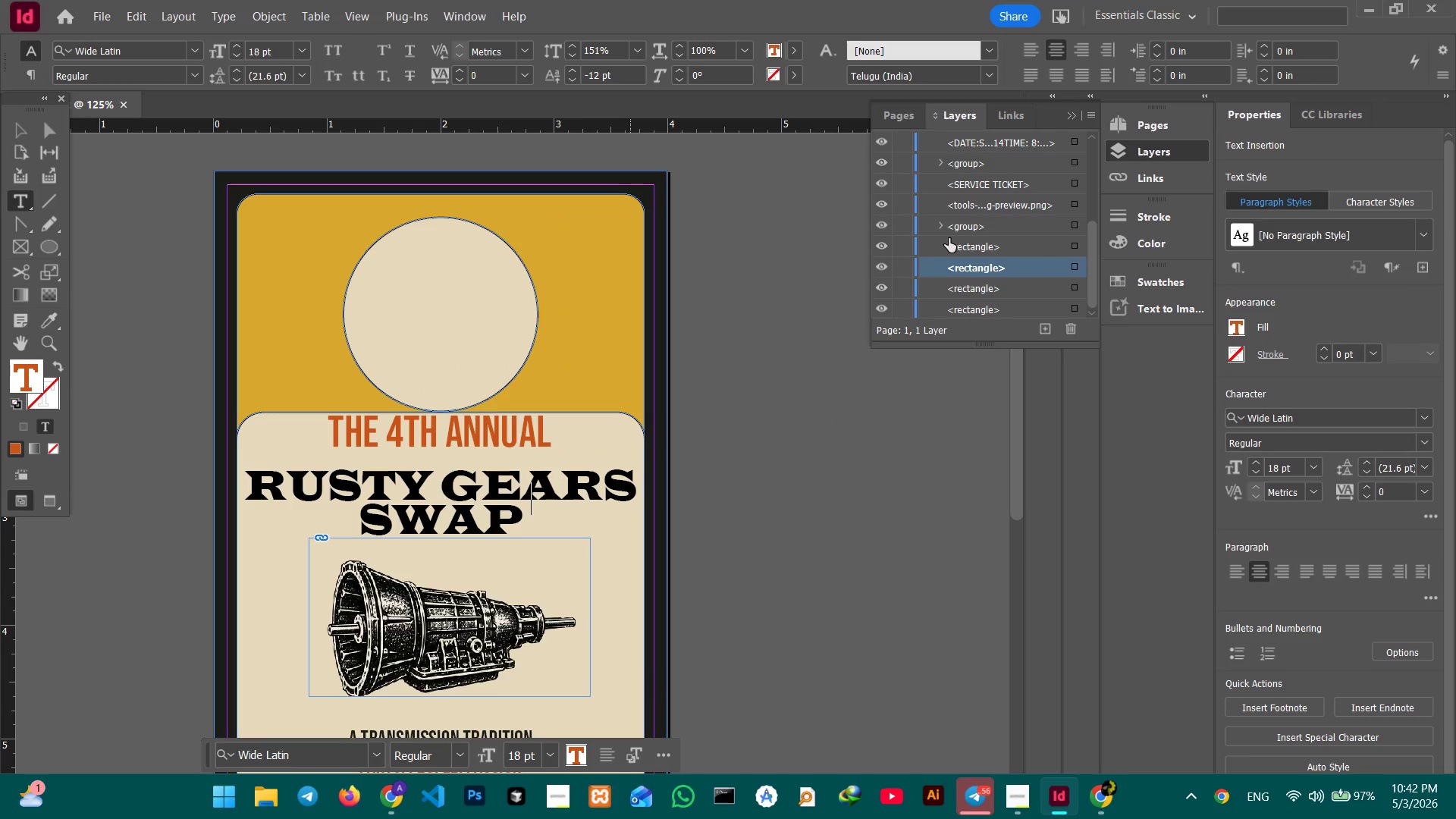 
type(& MEET)
 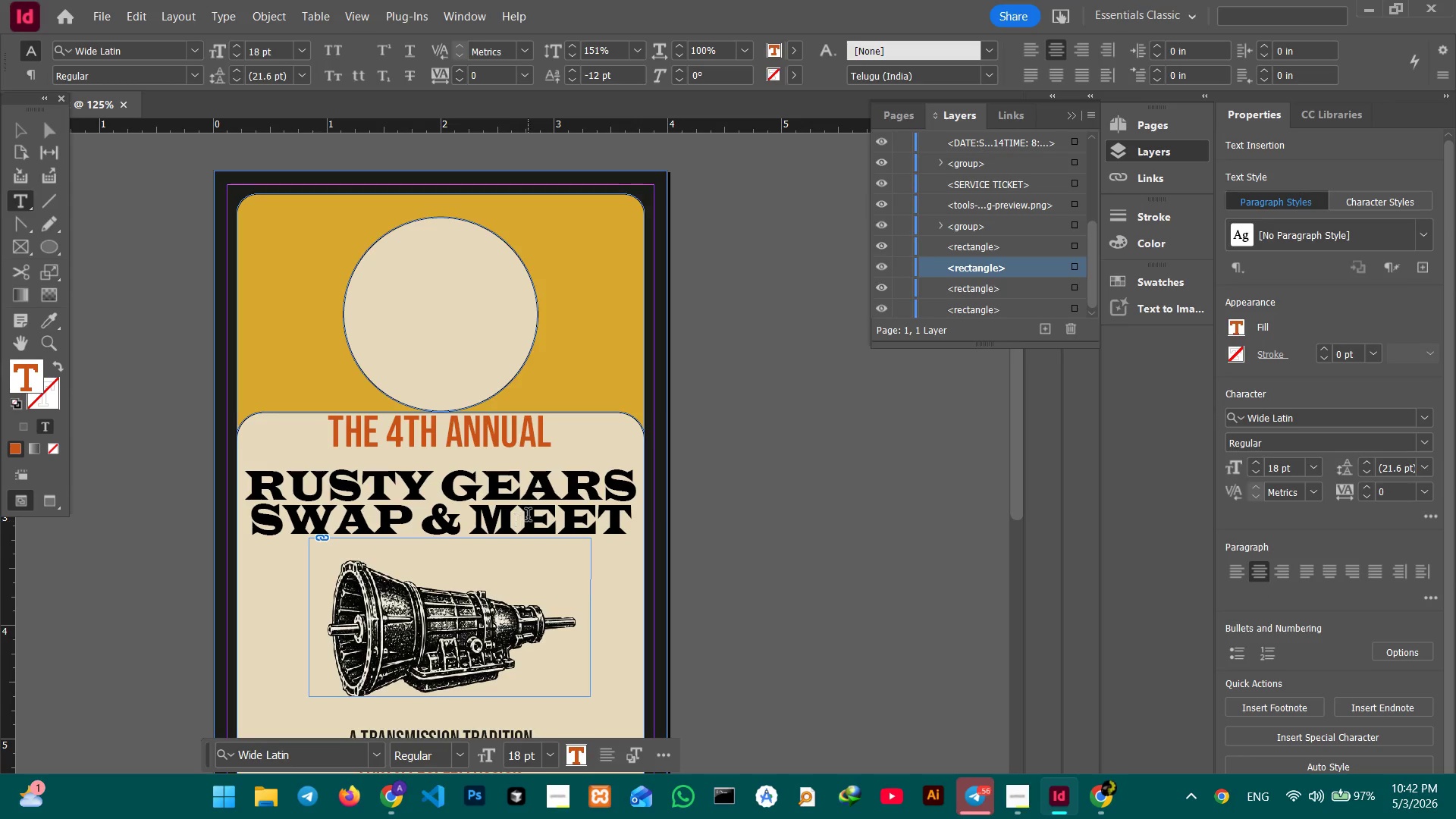 
double_click([526, 516])
 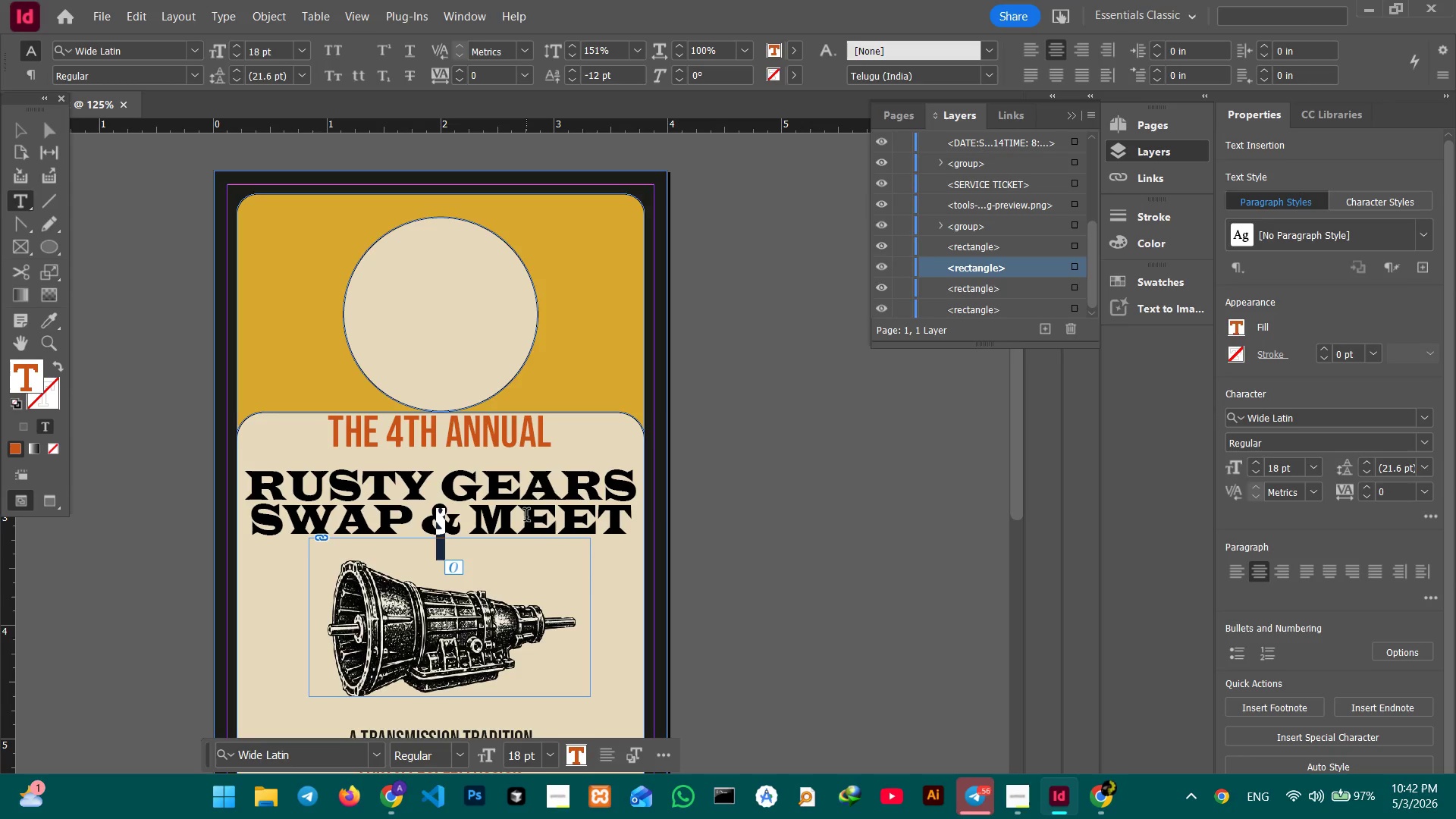 
triple_click([526, 516])
 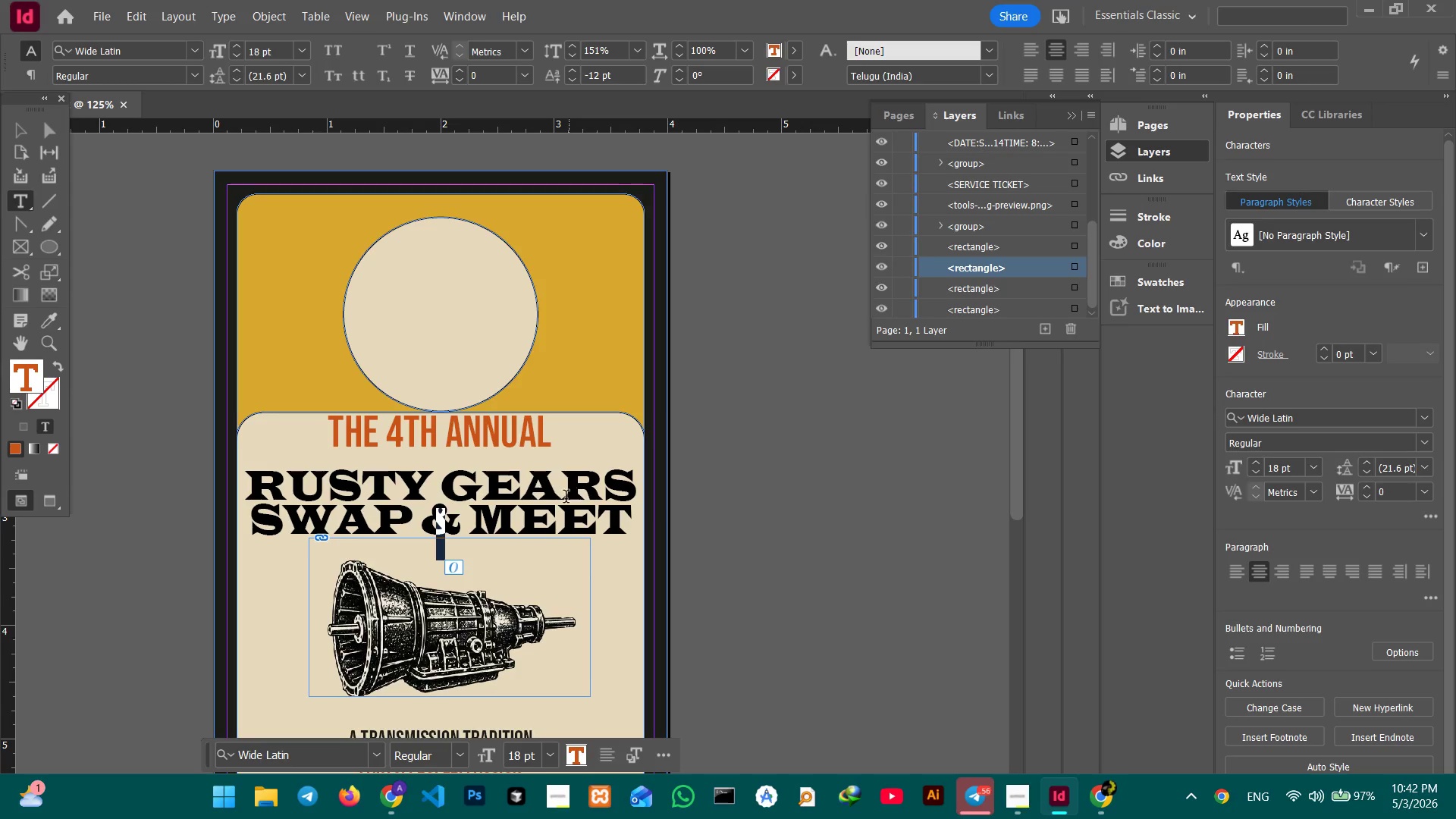 
key(Control+Z)
 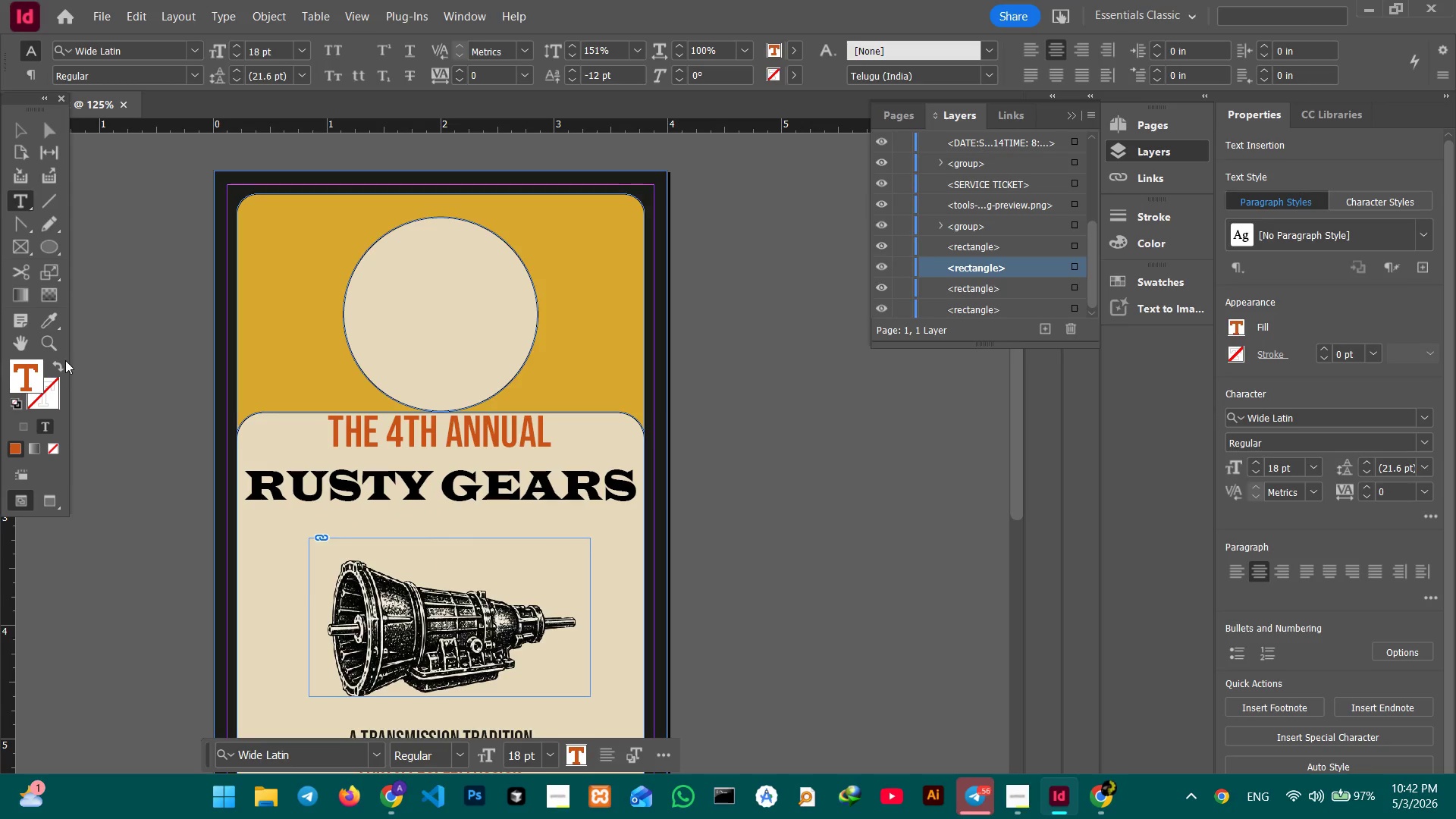 
key(Control+Z)
 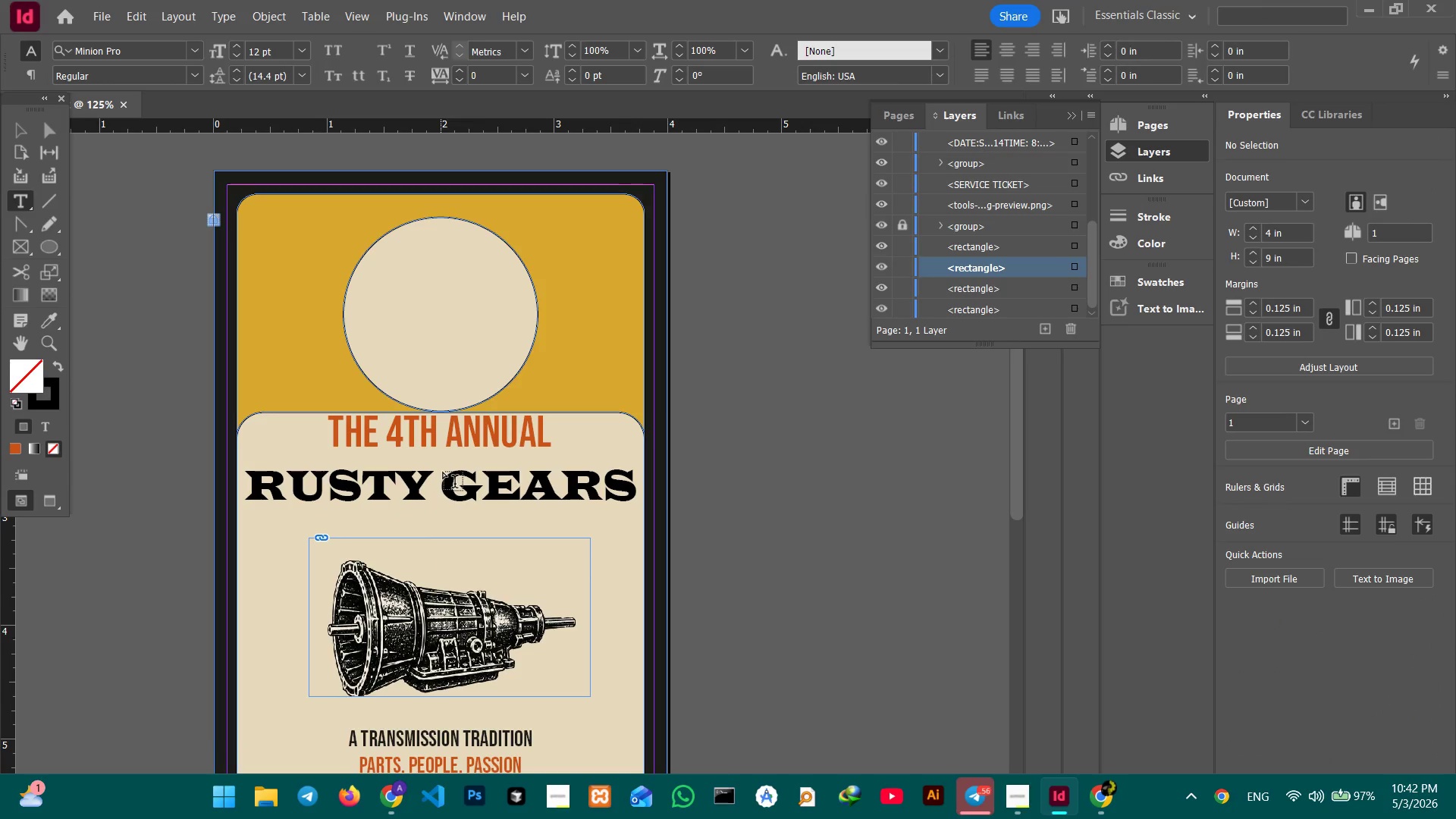 
left_click([458, 485])
 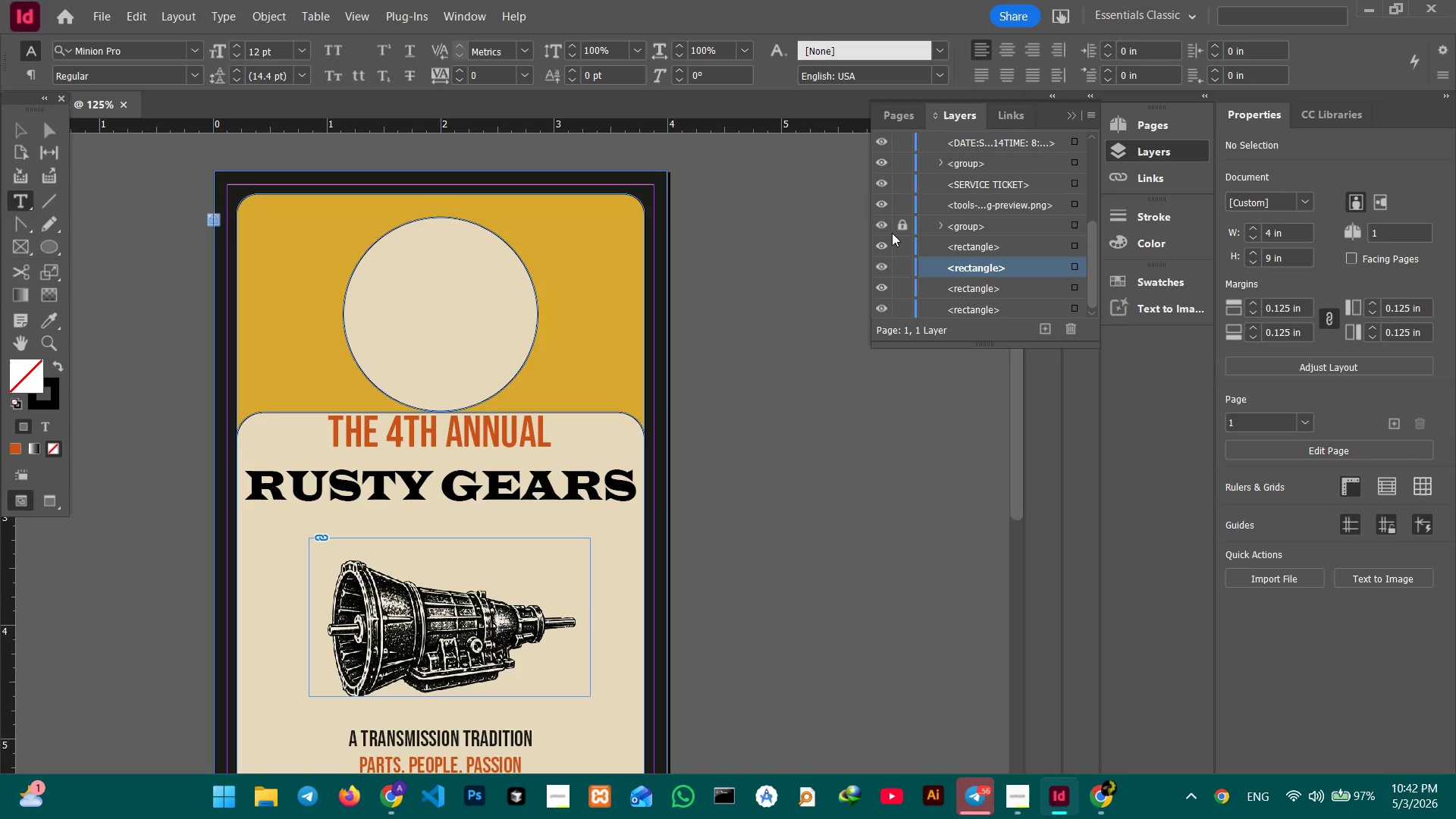 
left_click([914, 223])
 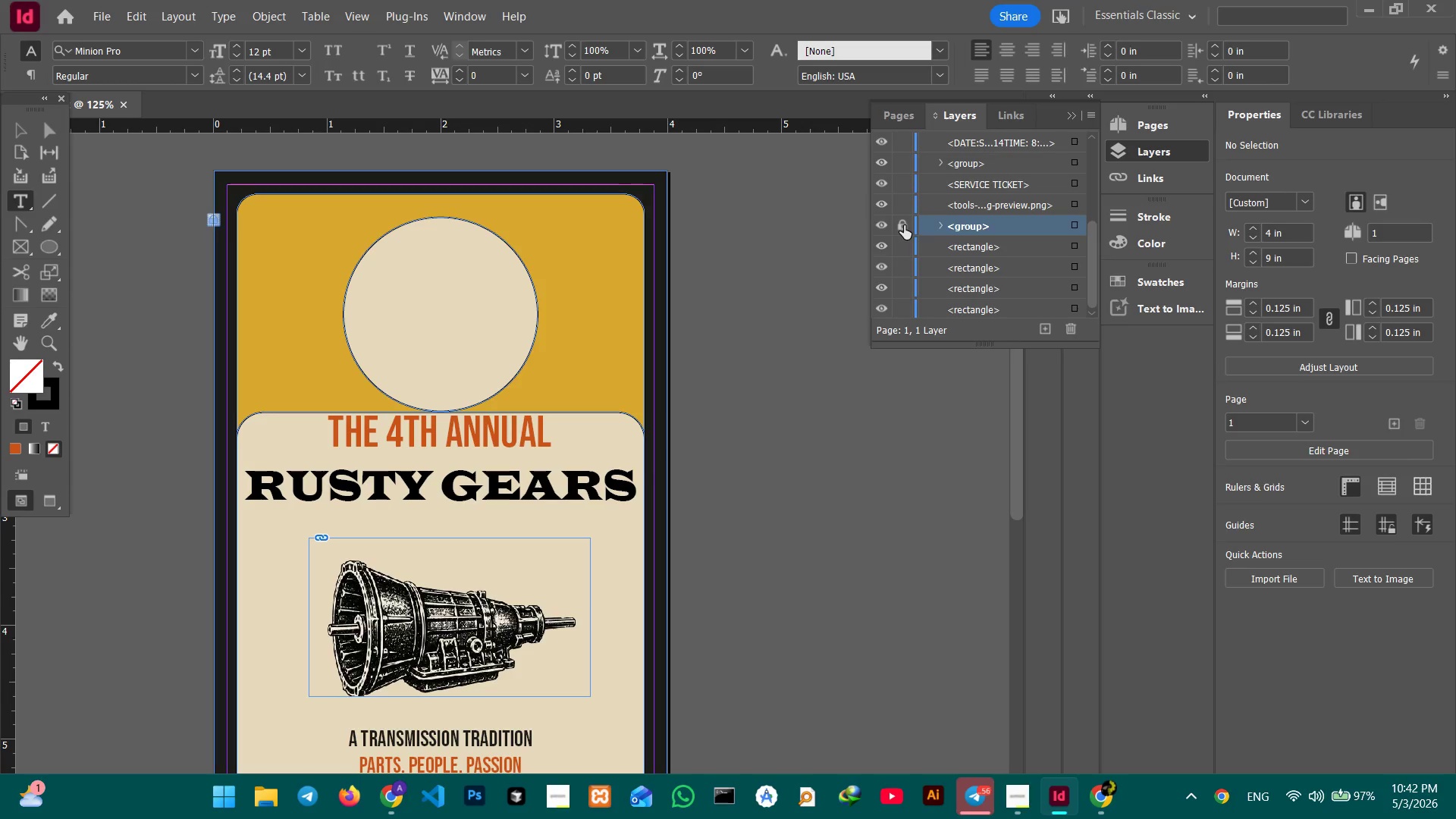 
double_click([904, 225])
 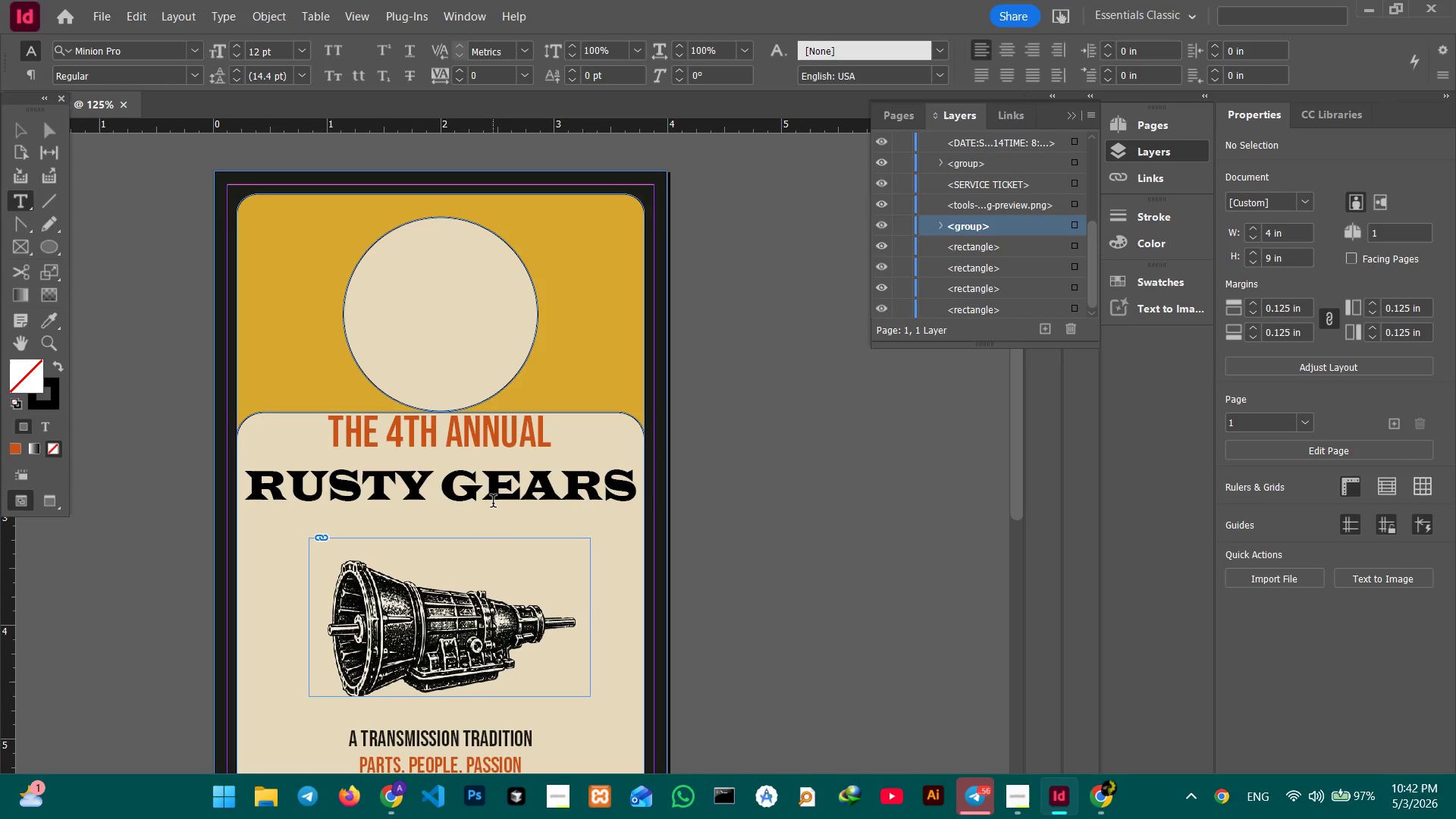 
double_click([493, 503])
 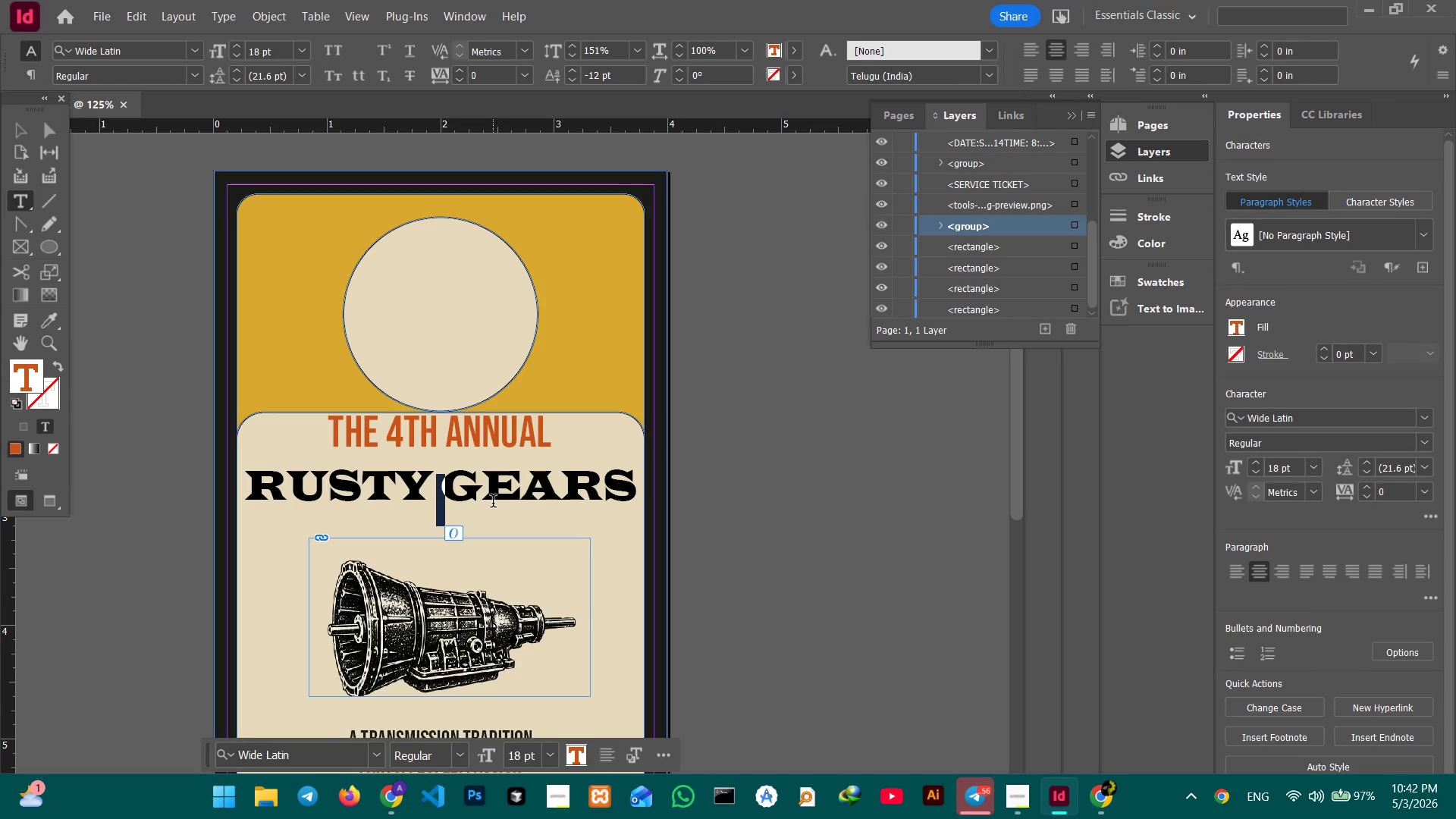 
type(SWAP & MEET)
 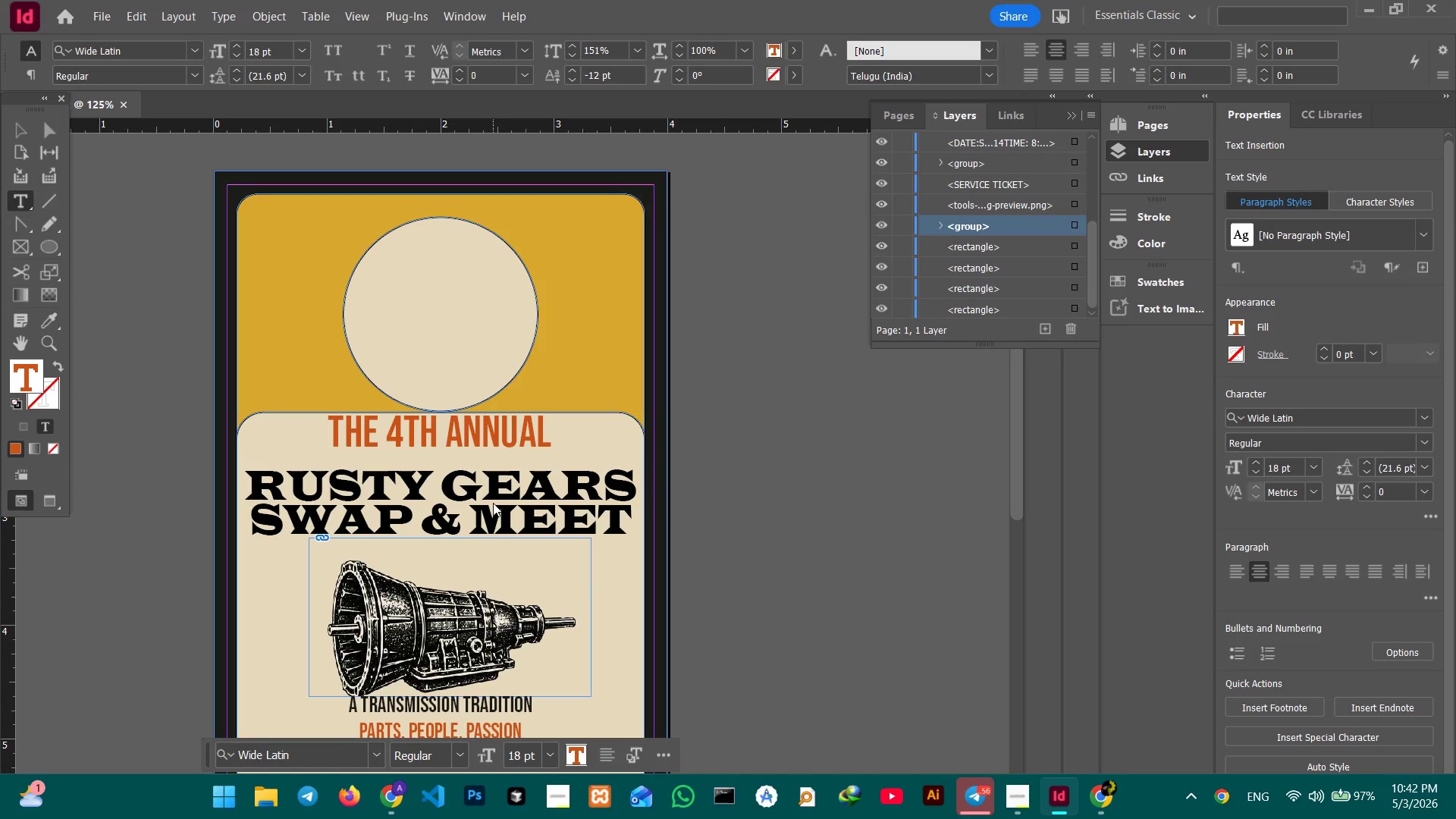 
hold_key(key=ControlLeft, duration=0.69)
 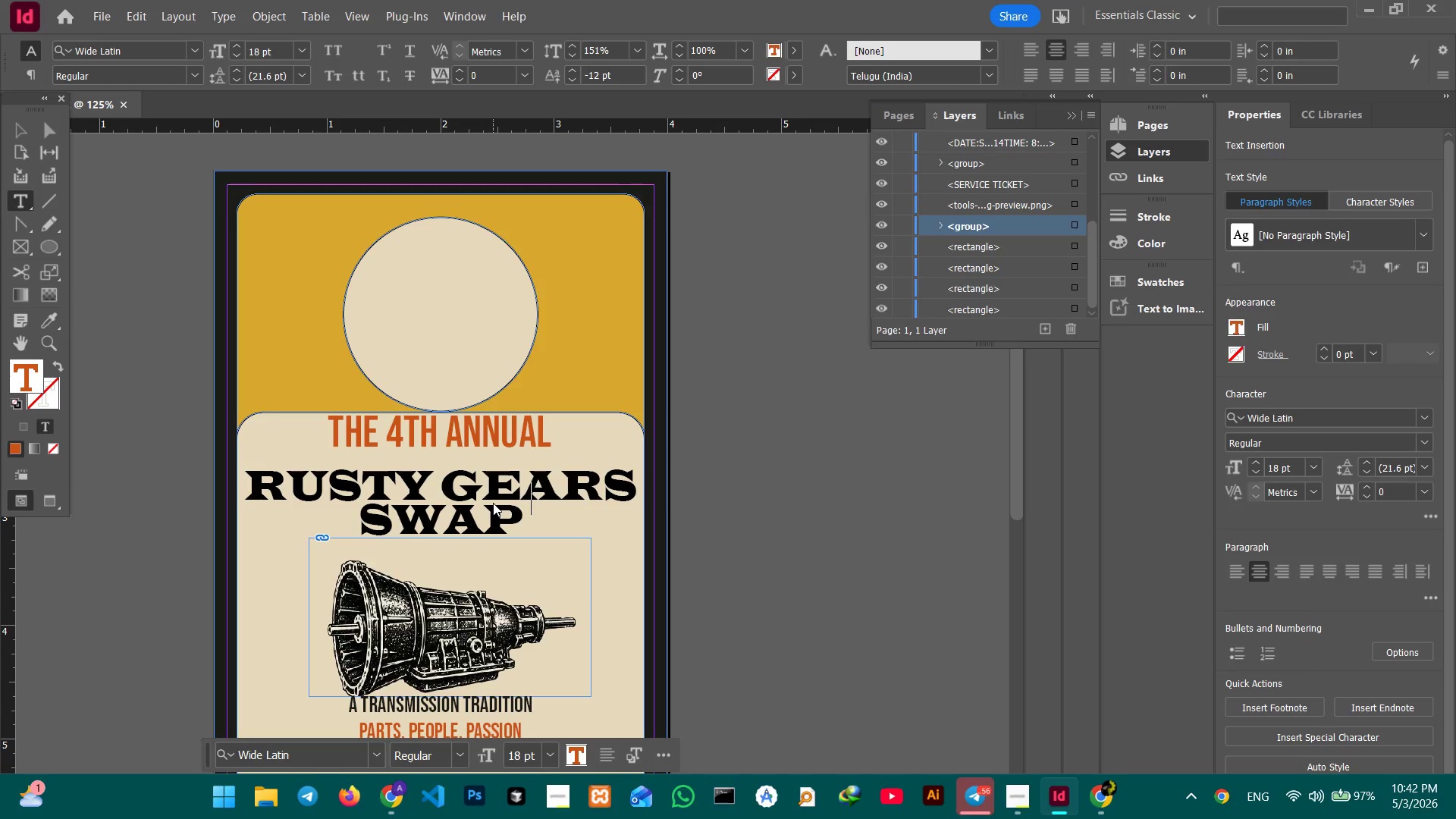 
left_click([10, 119])
 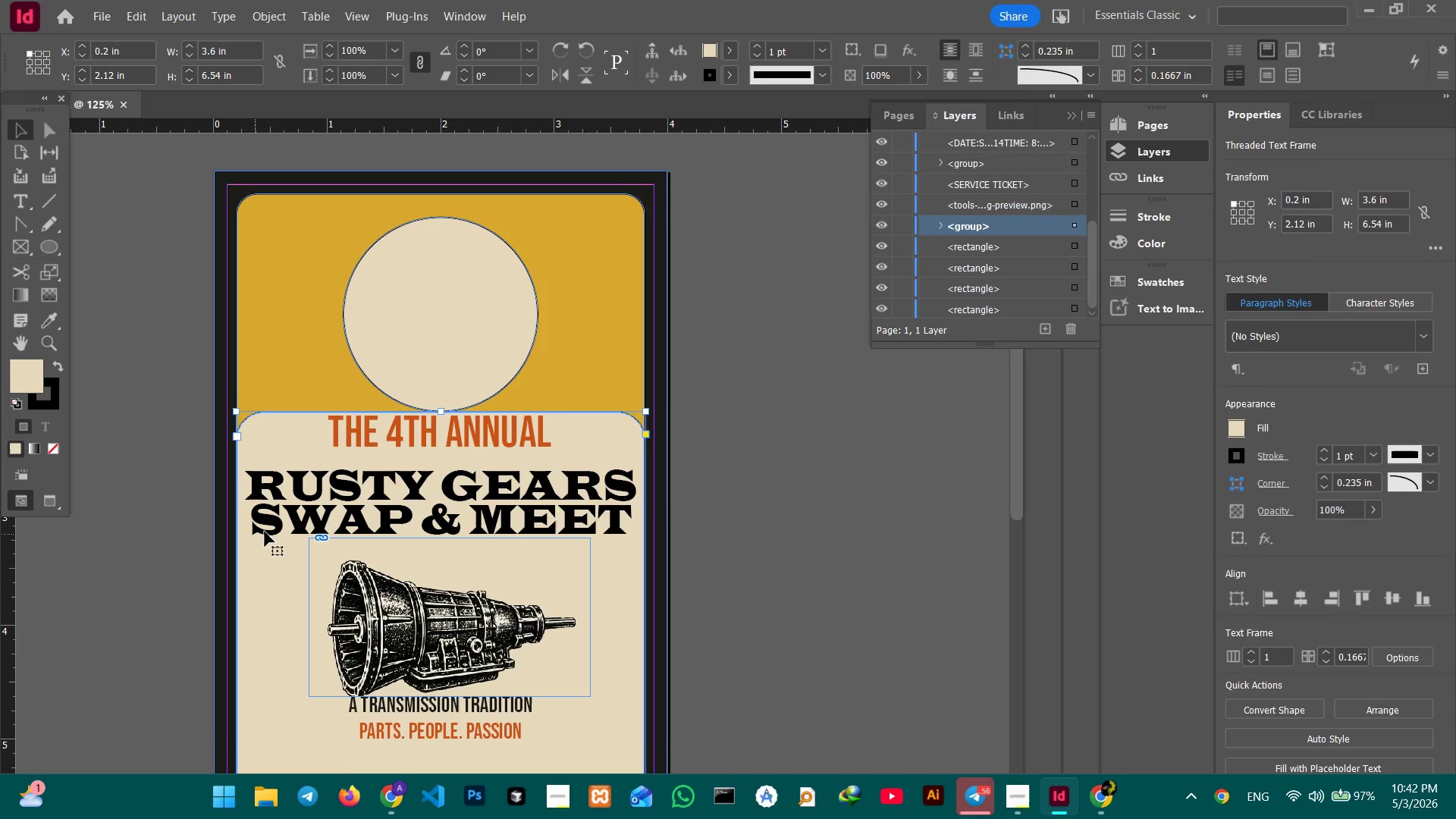 
double_click([265, 532])
 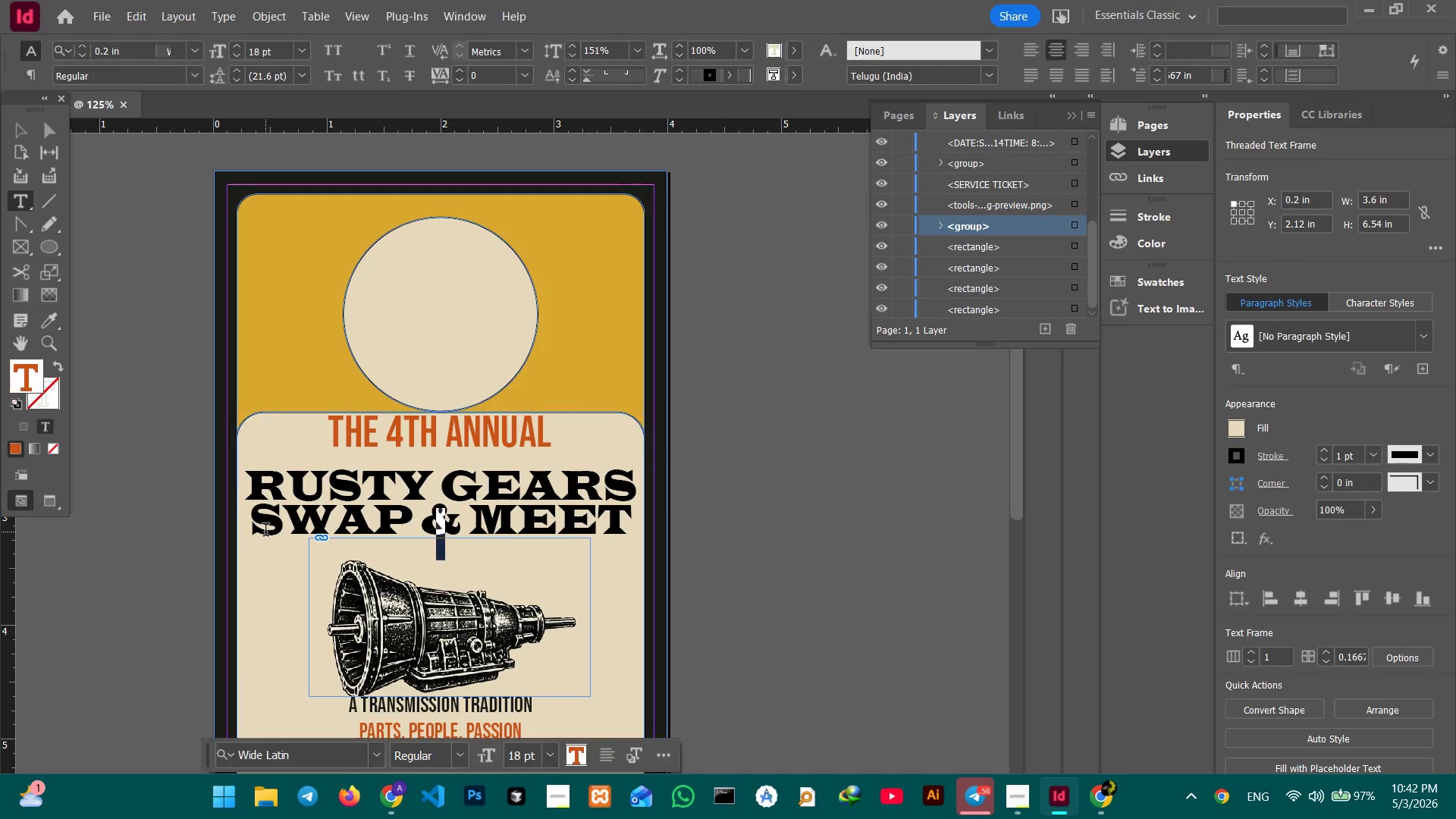 
triple_click([265, 532])
 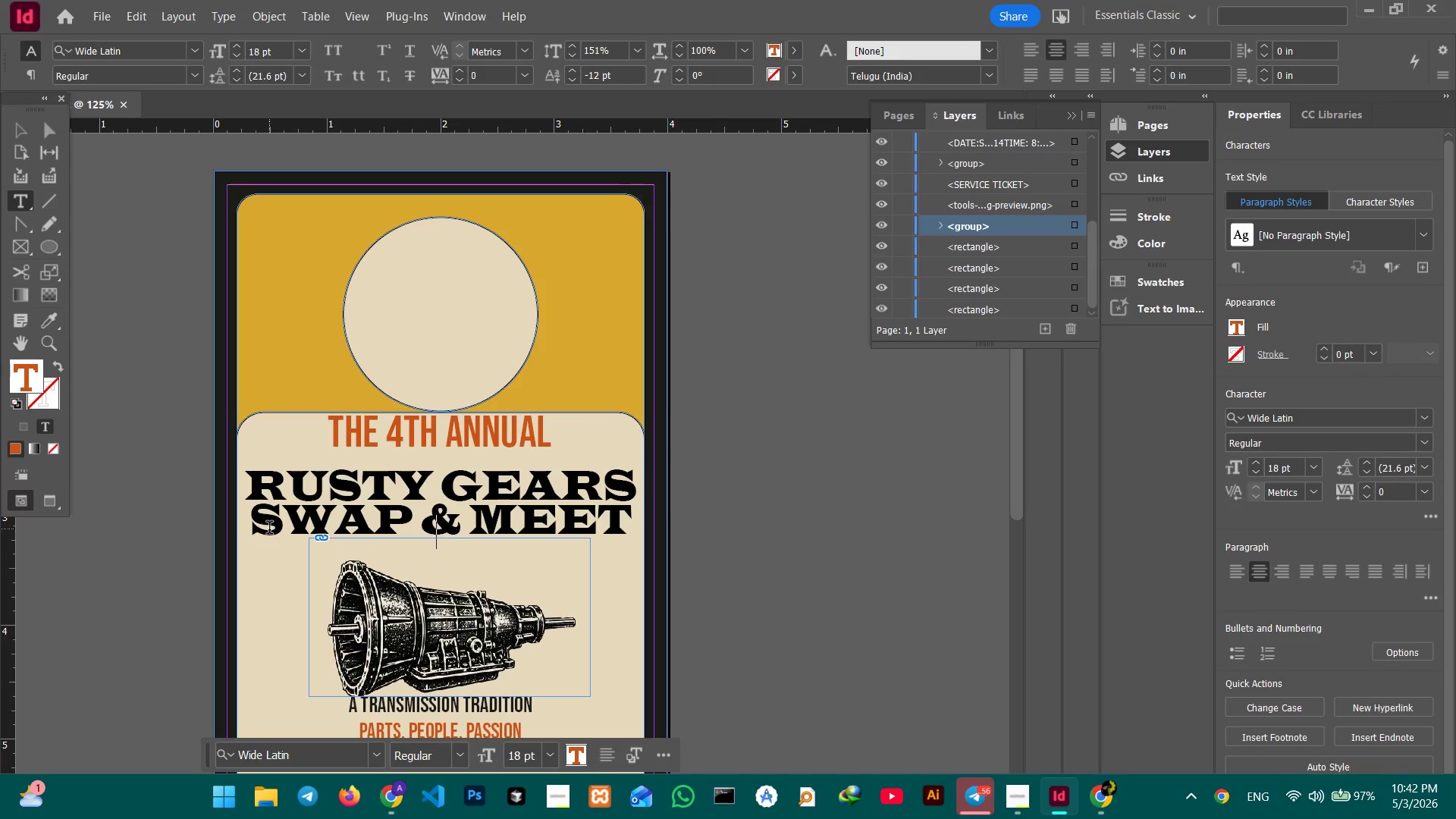 
triple_click([269, 529])
 